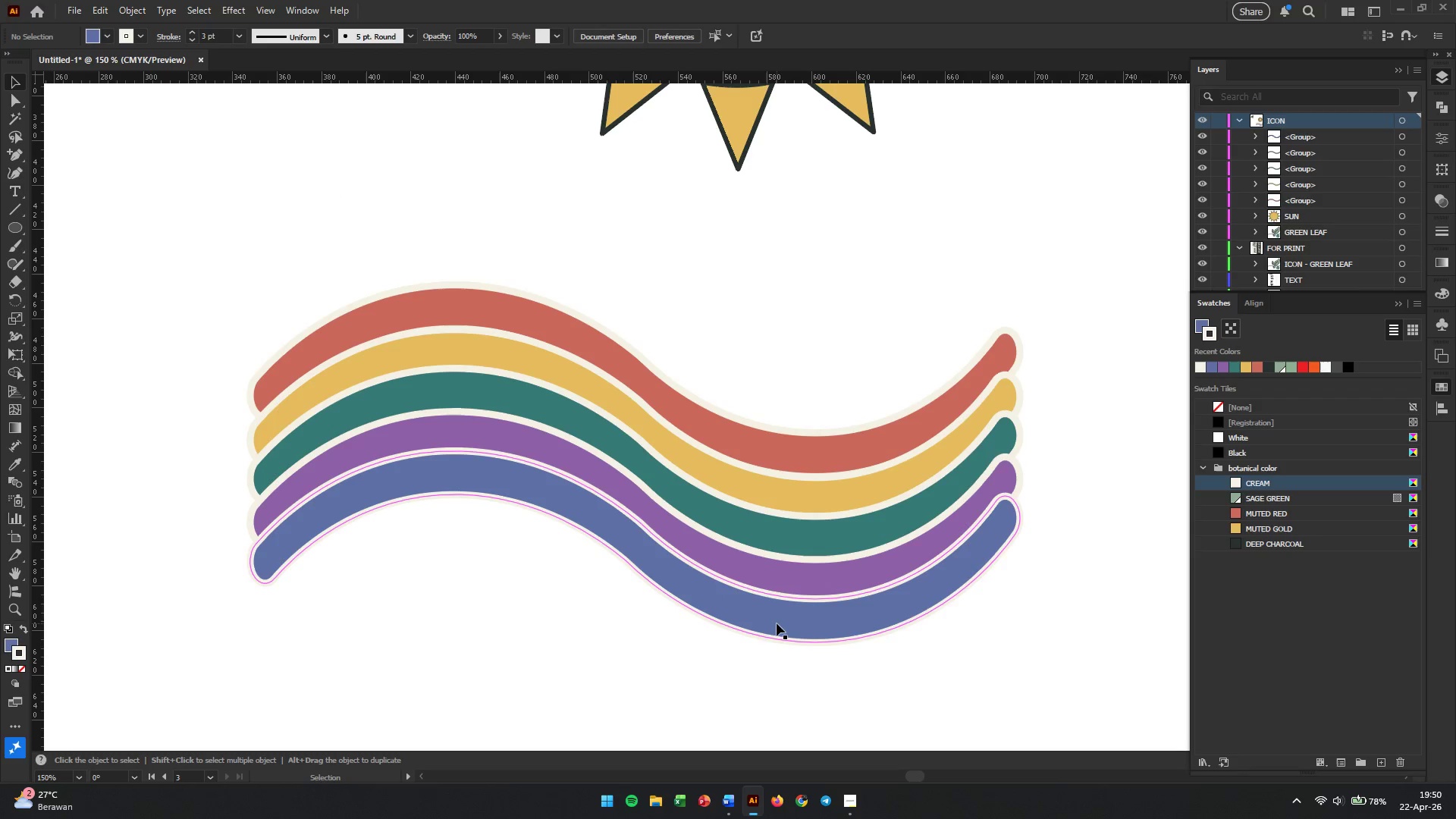 
left_click_drag(start_coordinate=[780, 438], to_coordinate=[780, 430])
 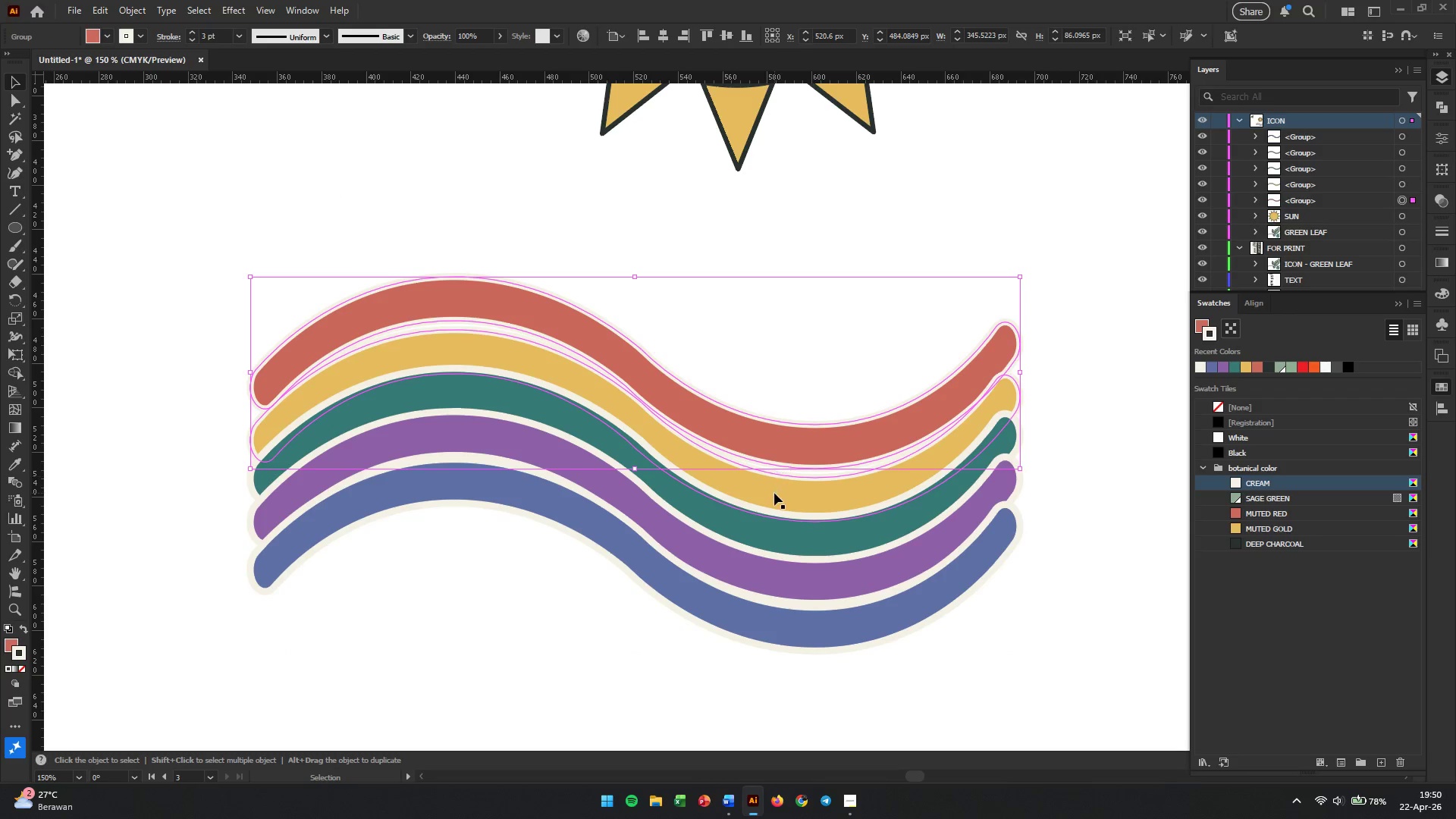 
left_click_drag(start_coordinate=[774, 493], to_coordinate=[774, 489])
 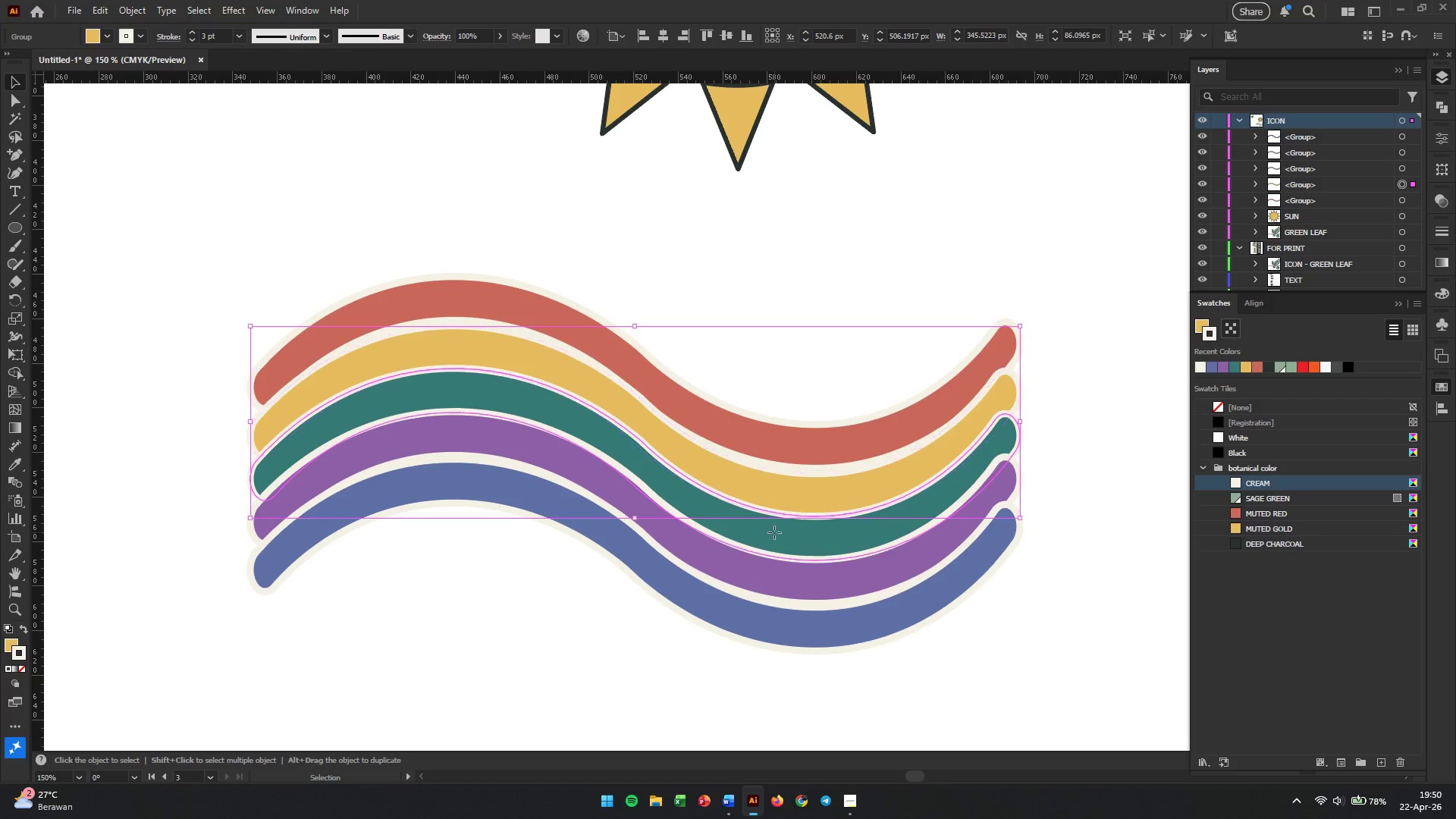 
left_click([774, 532])
 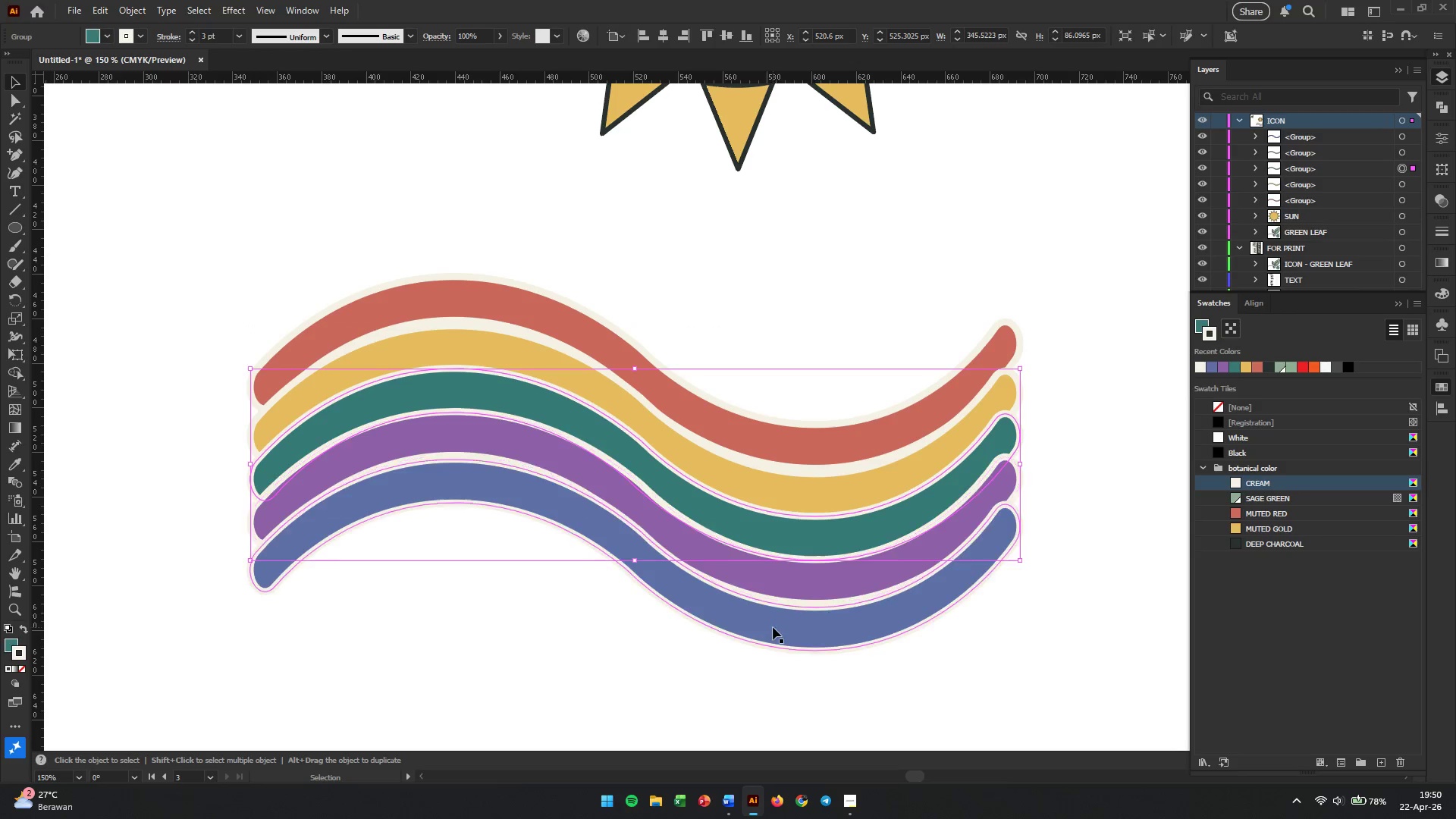 
left_click_drag(start_coordinate=[772, 630], to_coordinate=[770, 655])
 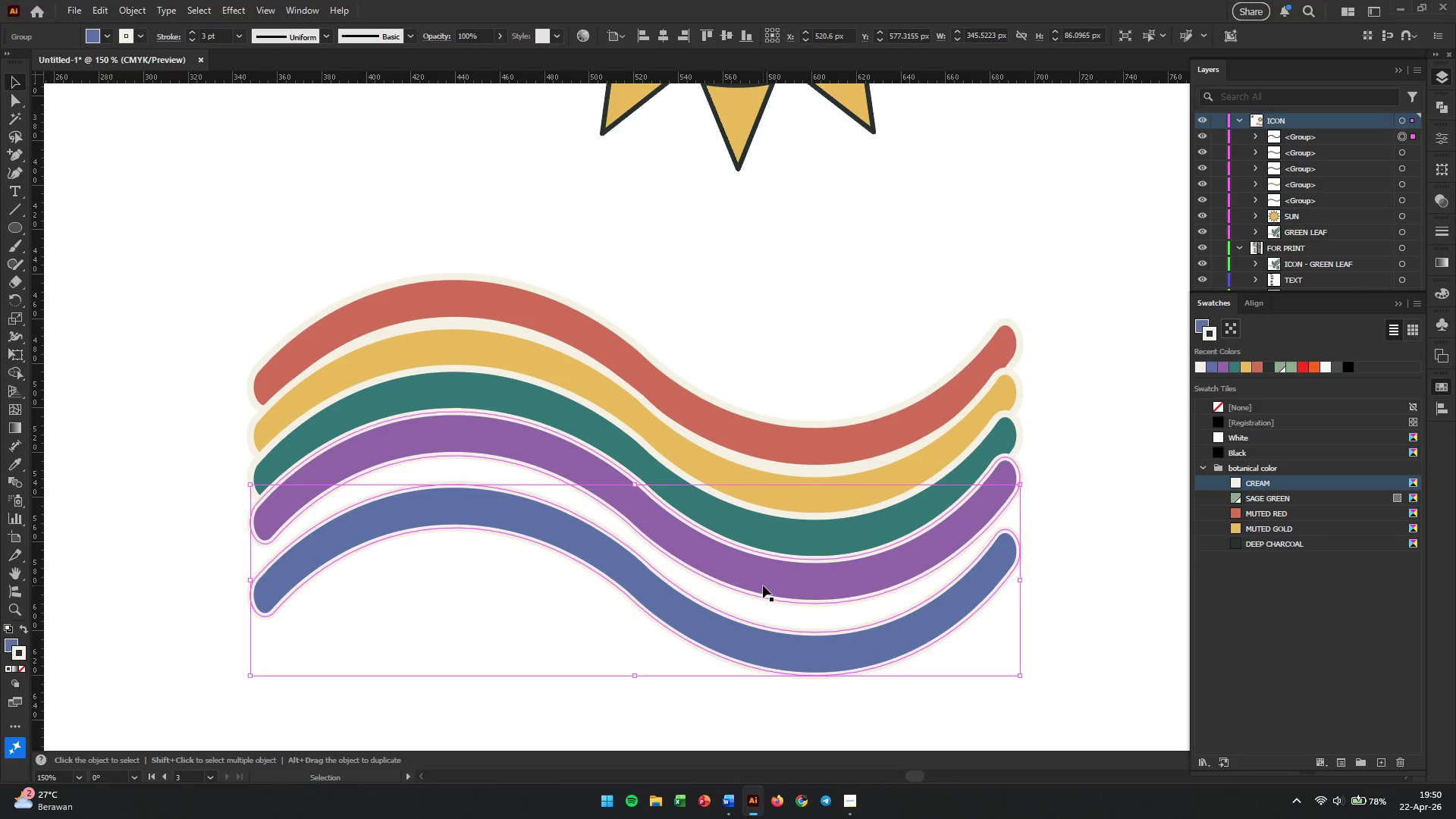 
left_click_drag(start_coordinate=[763, 580], to_coordinate=[763, 584])
 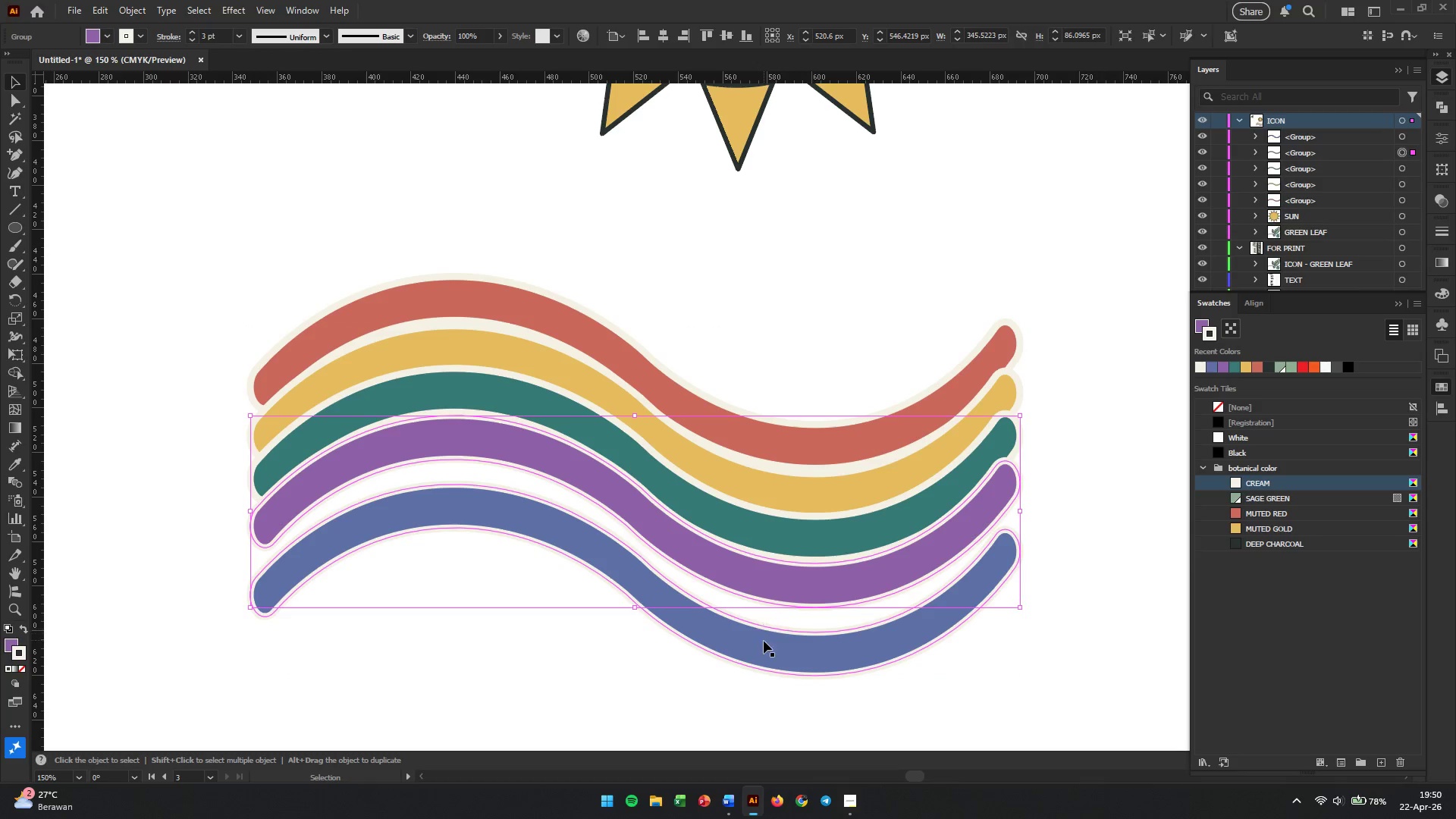 
left_click_drag(start_coordinate=[764, 642], to_coordinate=[764, 625])
 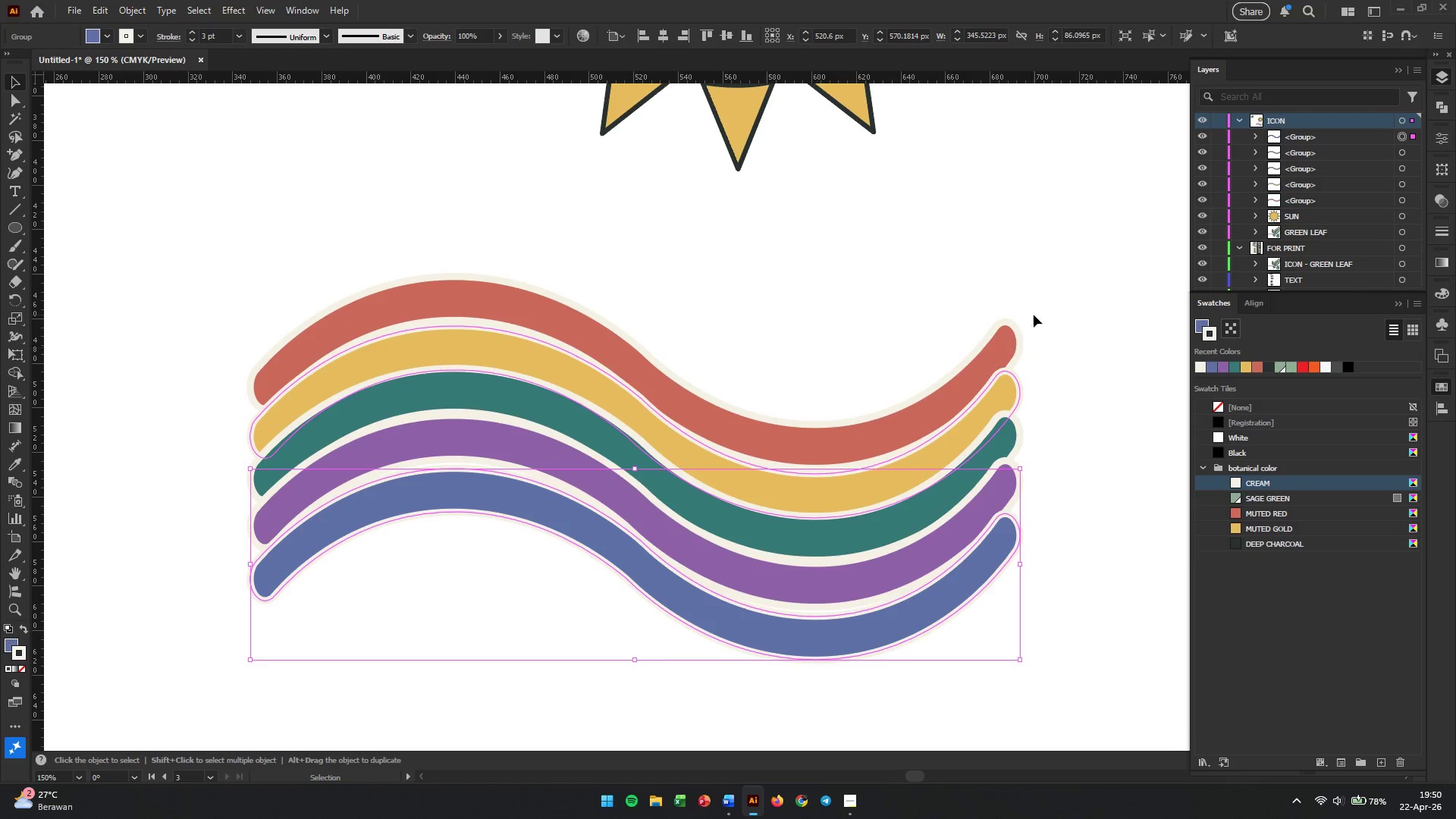 
left_click_drag(start_coordinate=[1065, 290], to_coordinate=[628, 661])
 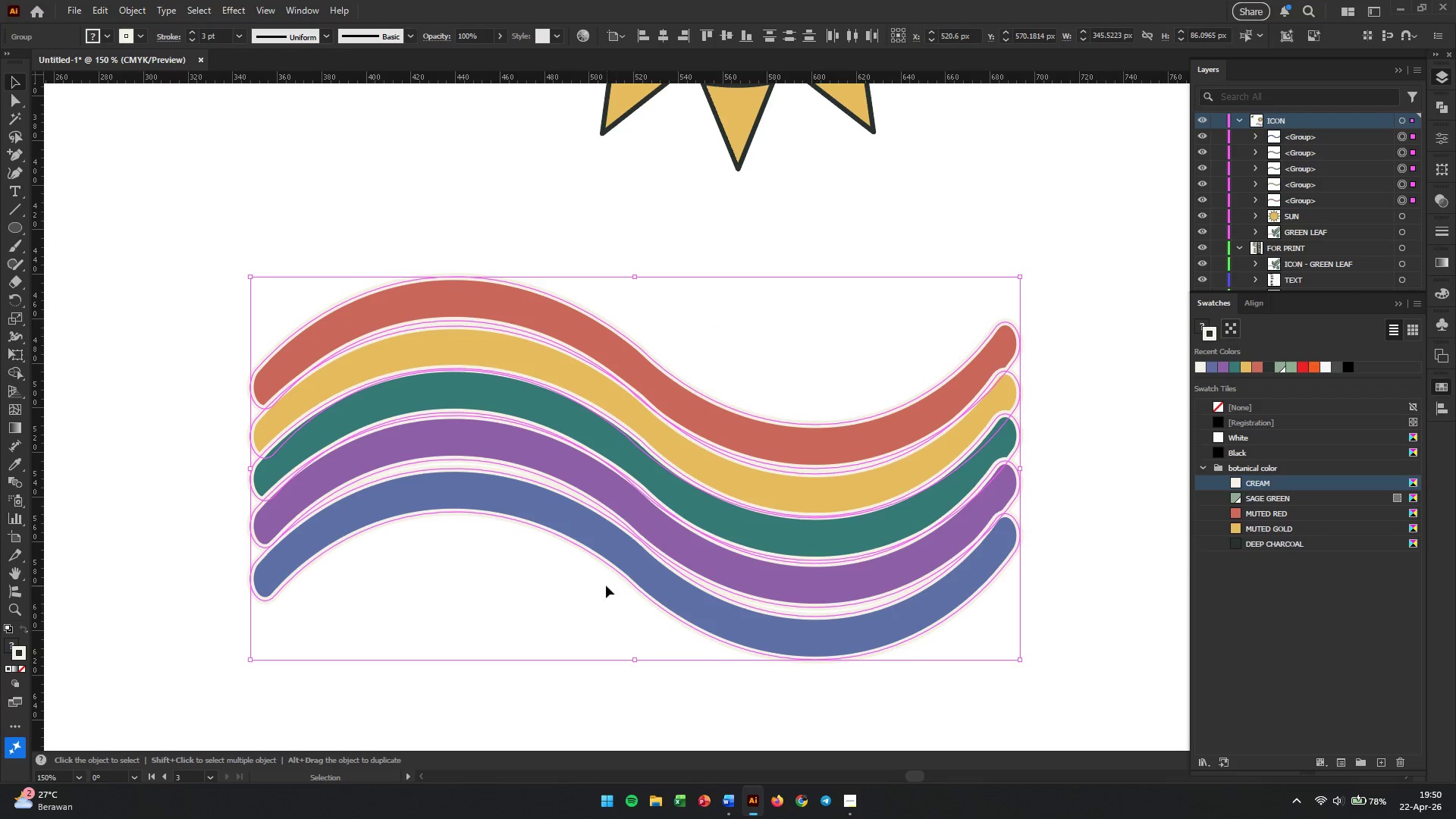 
hold_key(key=AltLeft, duration=0.44)
 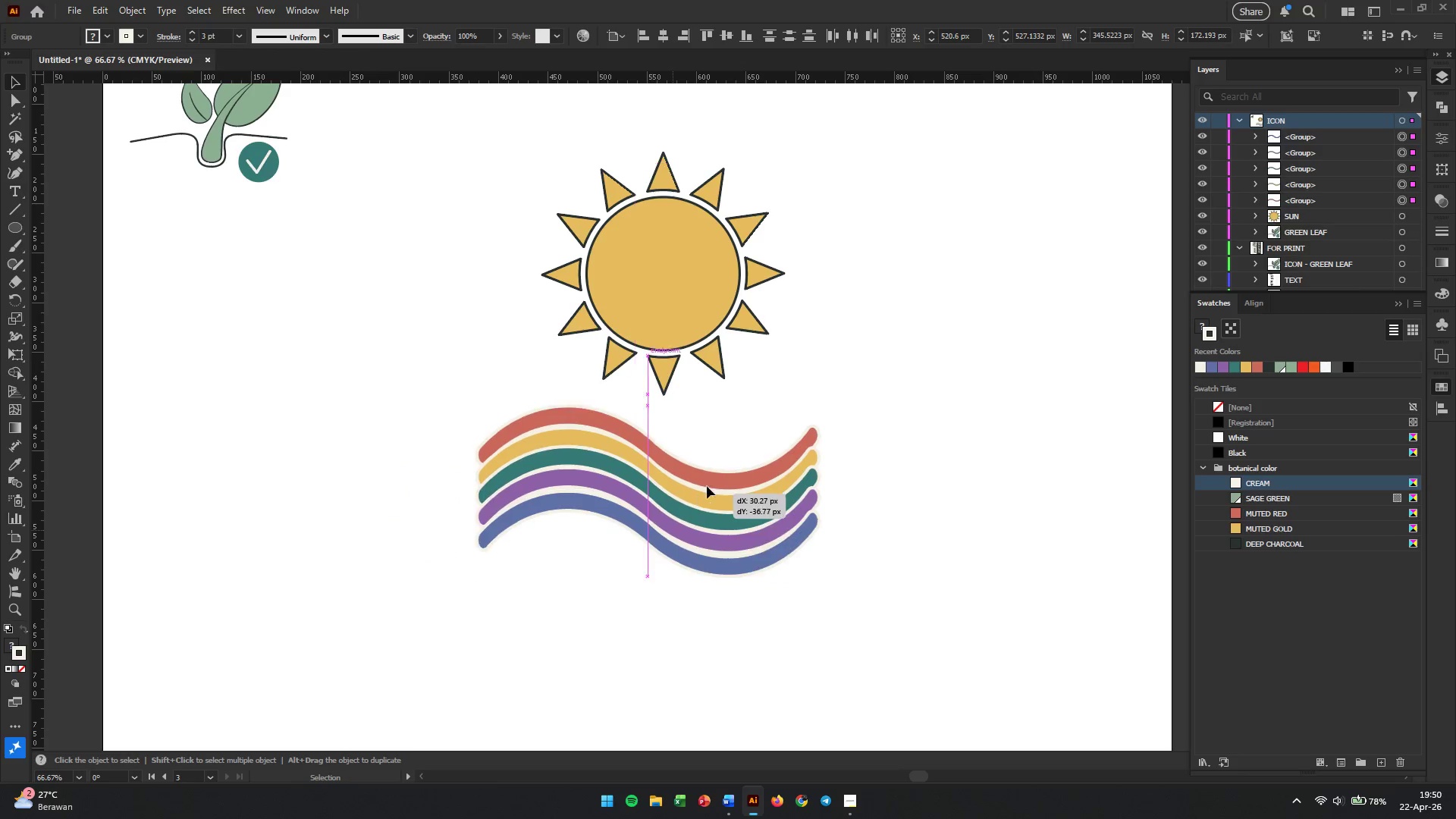 
left_click_drag(start_coordinate=[673, 530], to_coordinate=[712, 367])
 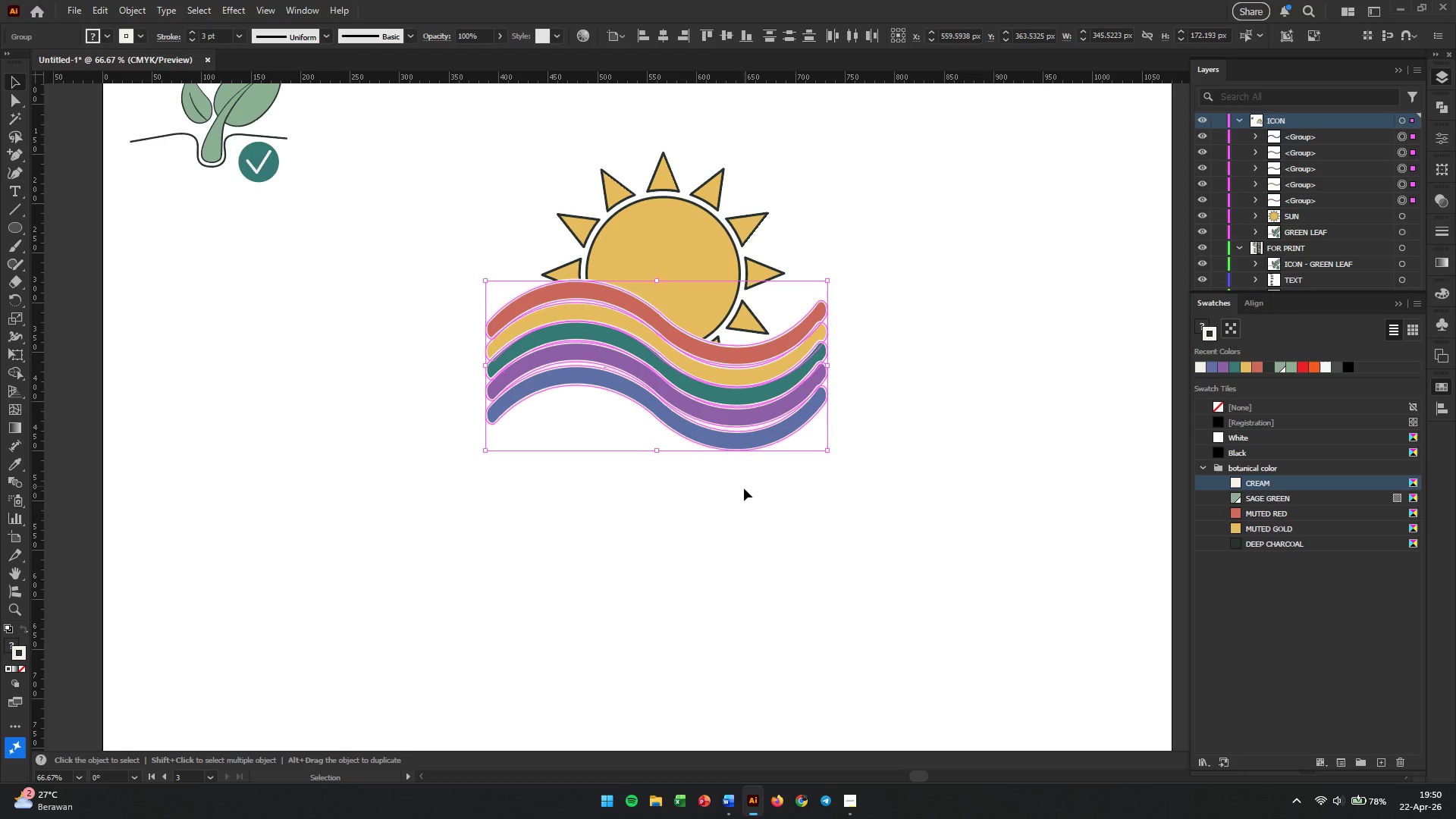 
scroll: coordinate [604, 575], scroll_direction: down, amount: 2.0
 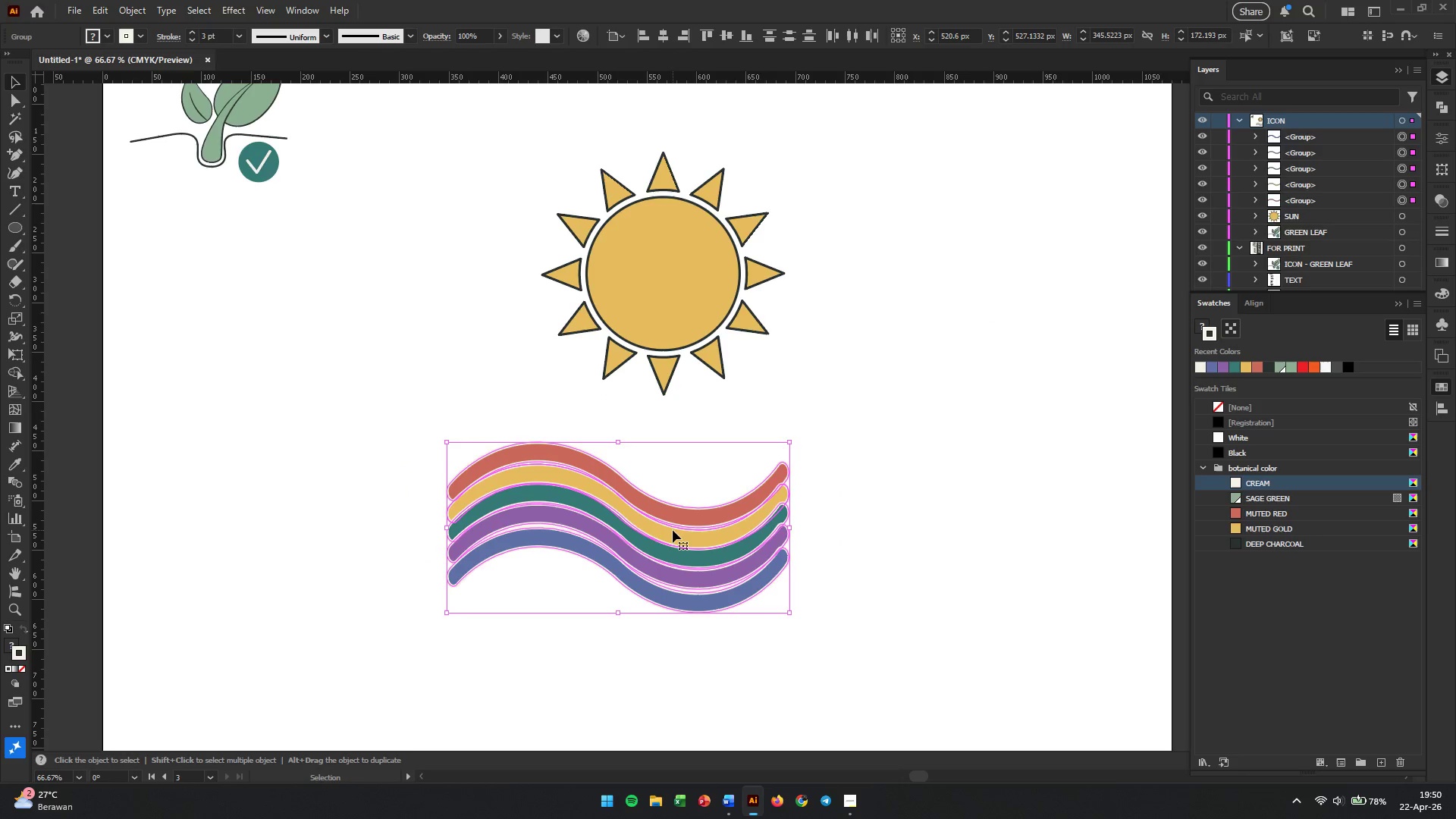 
left_click([742, 494])
 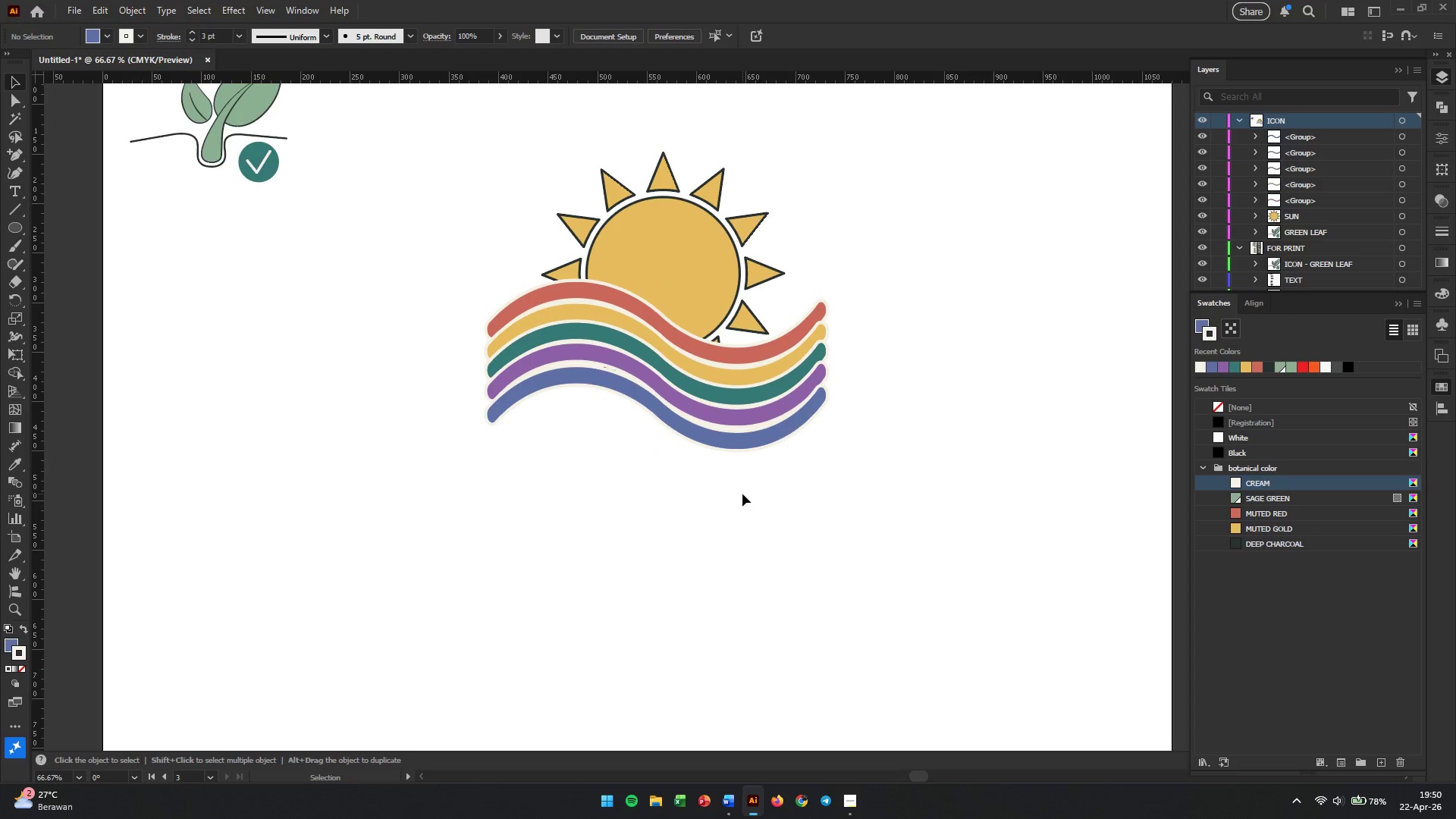 
hold_key(key=AltLeft, duration=0.59)
scroll: coordinate [677, 401], scroll_direction: up, amount: 1.0
 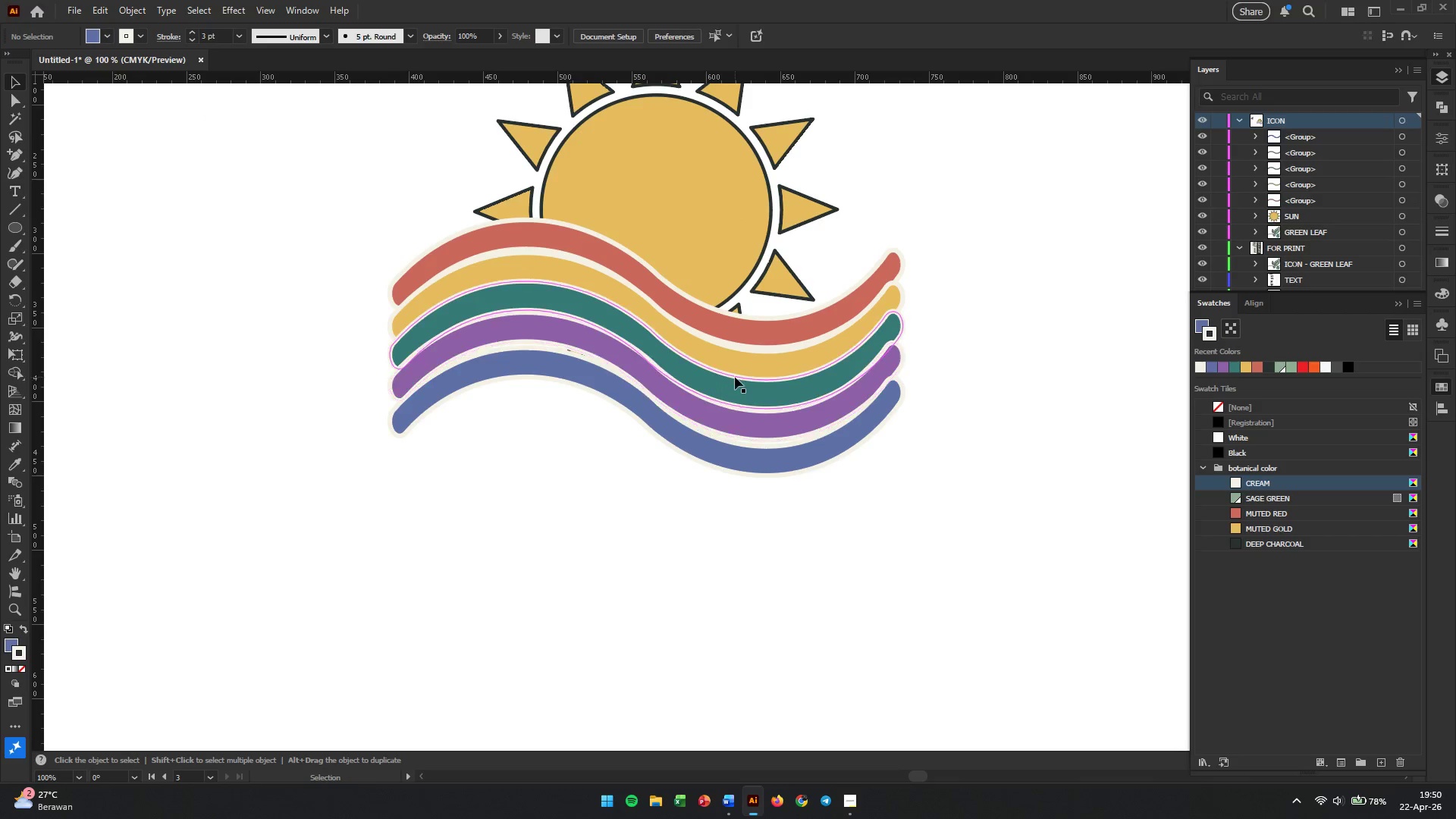 
left_click_drag(start_coordinate=[892, 500], to_coordinate=[883, 274])
 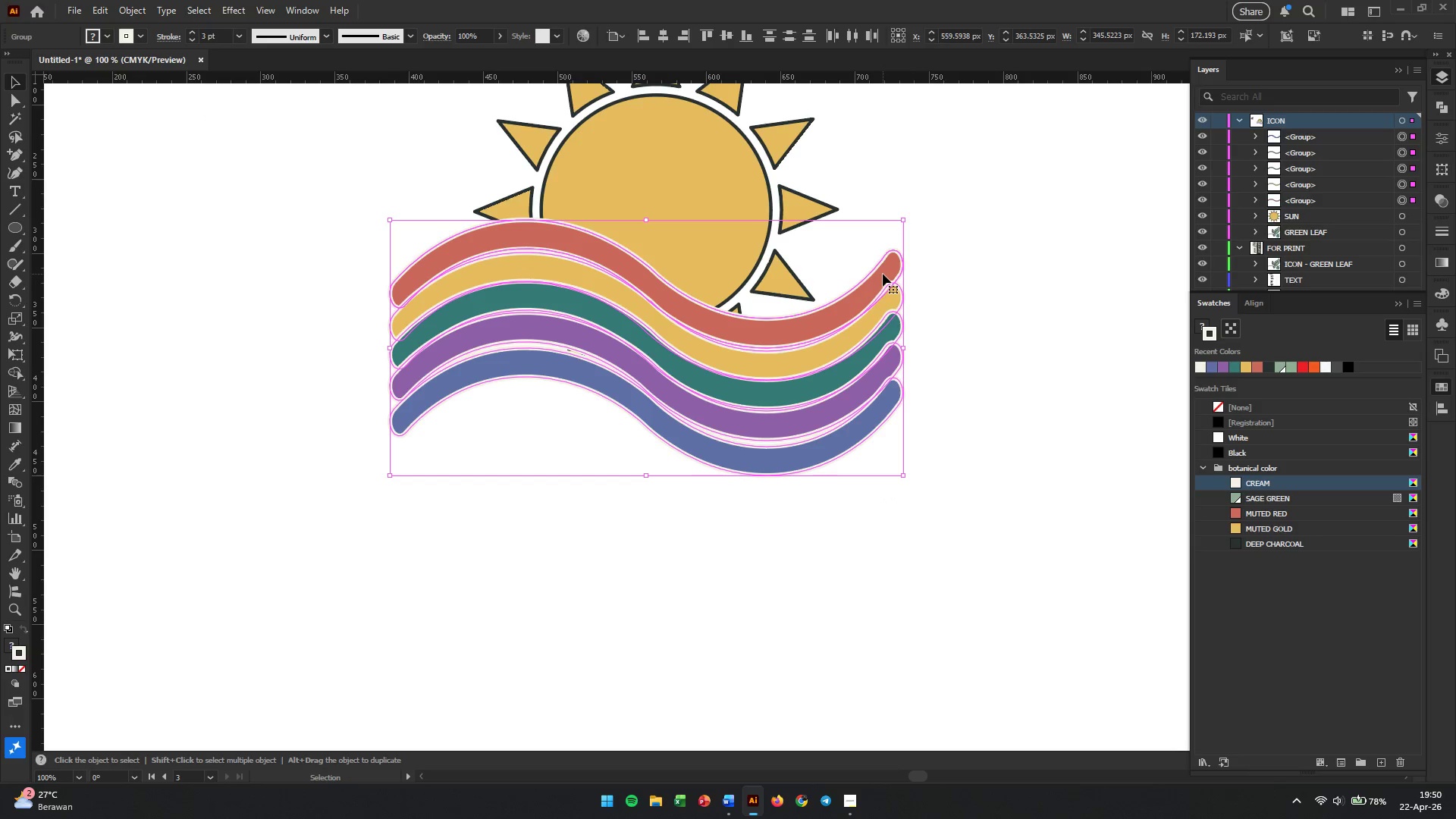 
key(Control+G)
 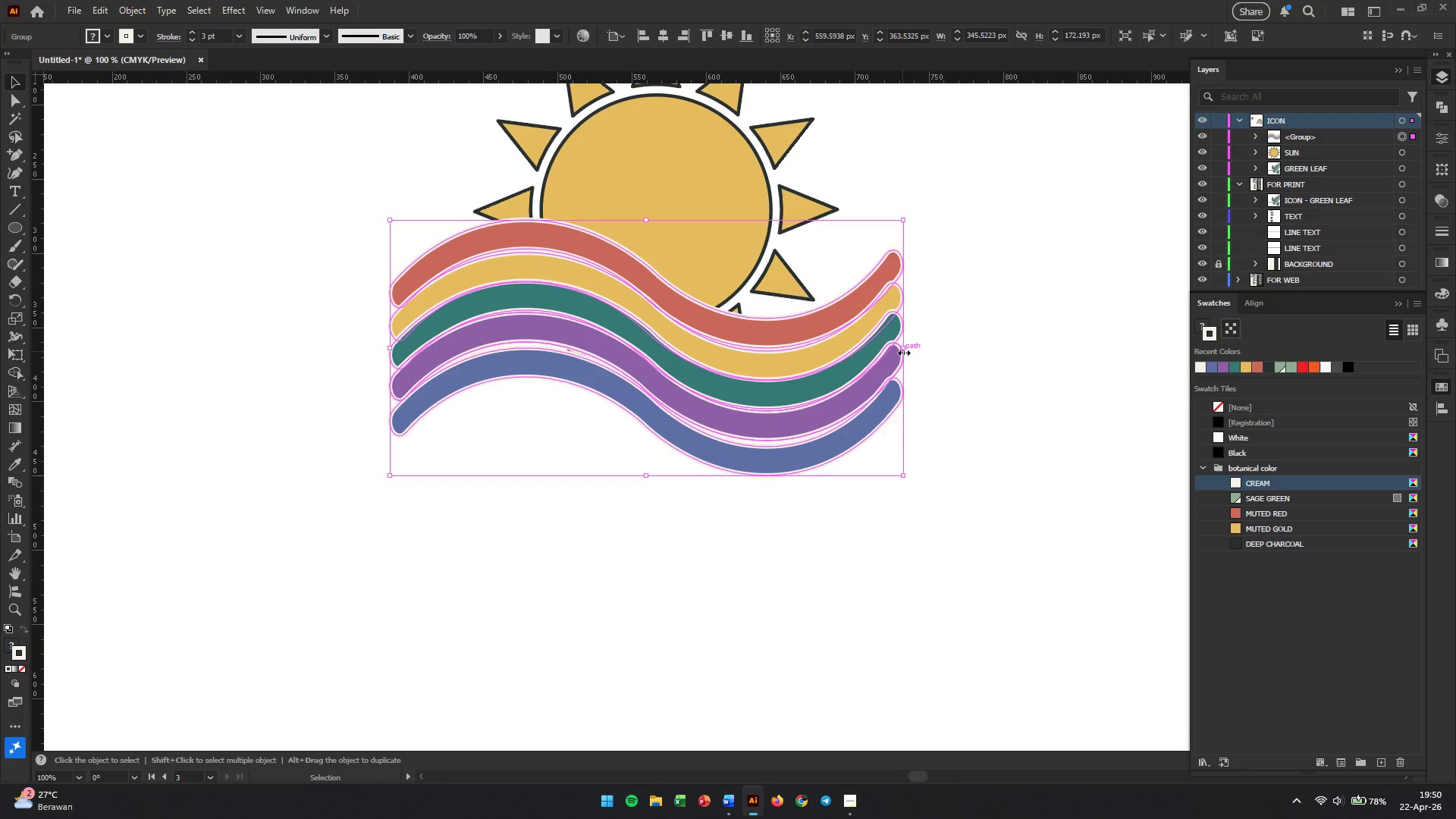 
hold_key(key=ShiftLeft, duration=0.72)
left_click_drag(start_coordinate=[902, 352], to_coordinate=[855, 353])
 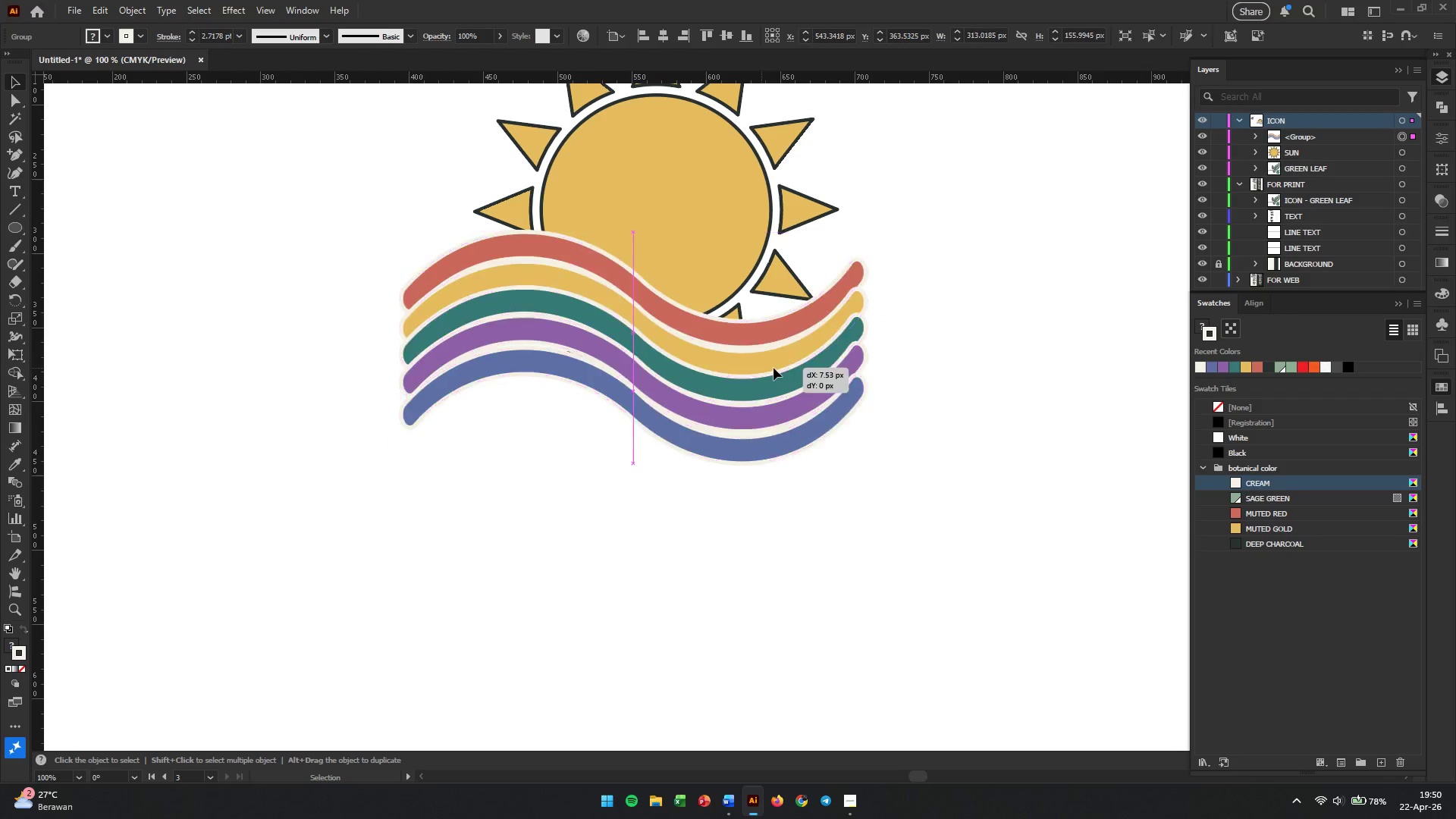 
left_click_drag(start_coordinate=[761, 368], to_coordinate=[792, 368])
 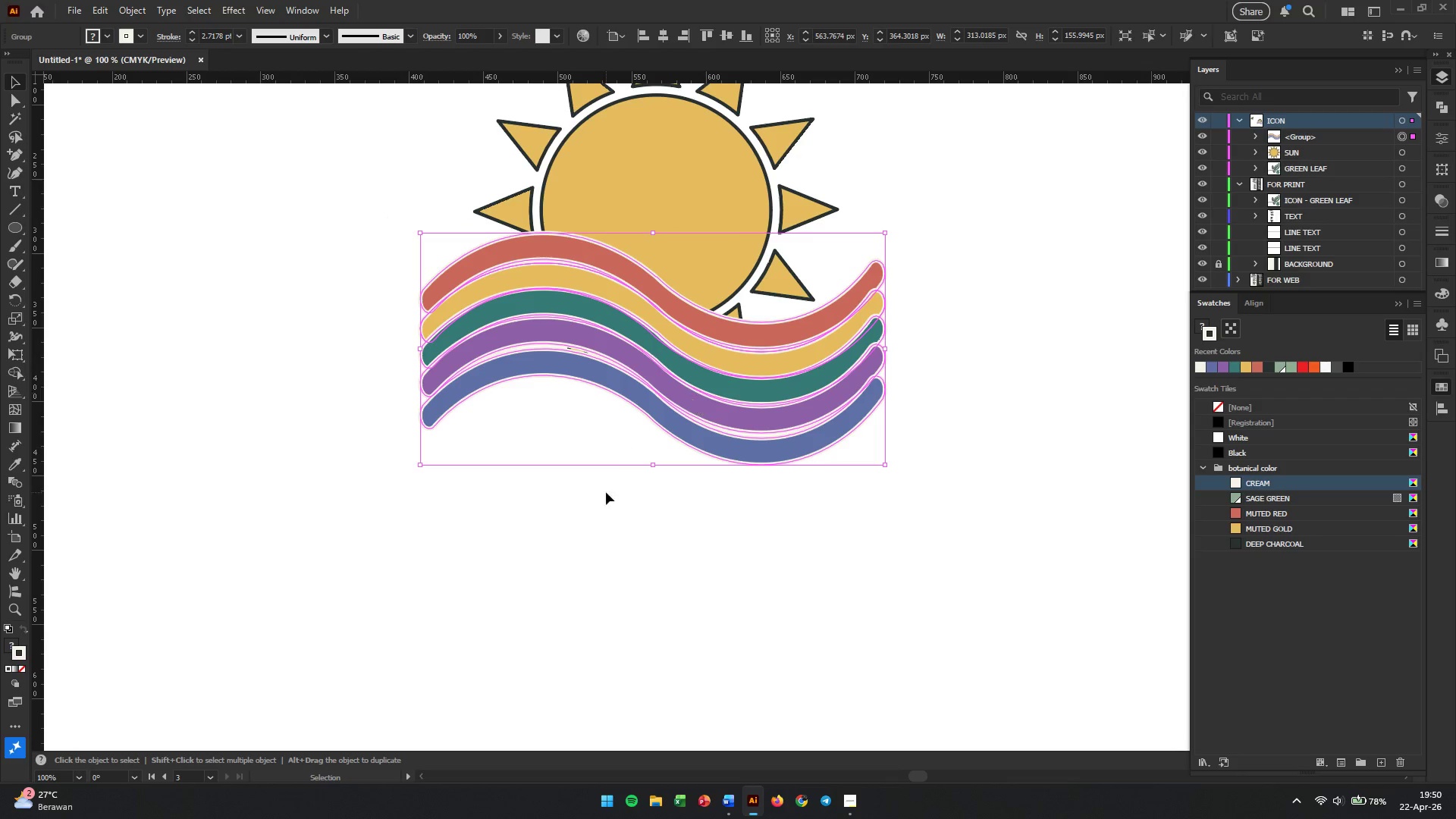 
left_click([585, 530])
 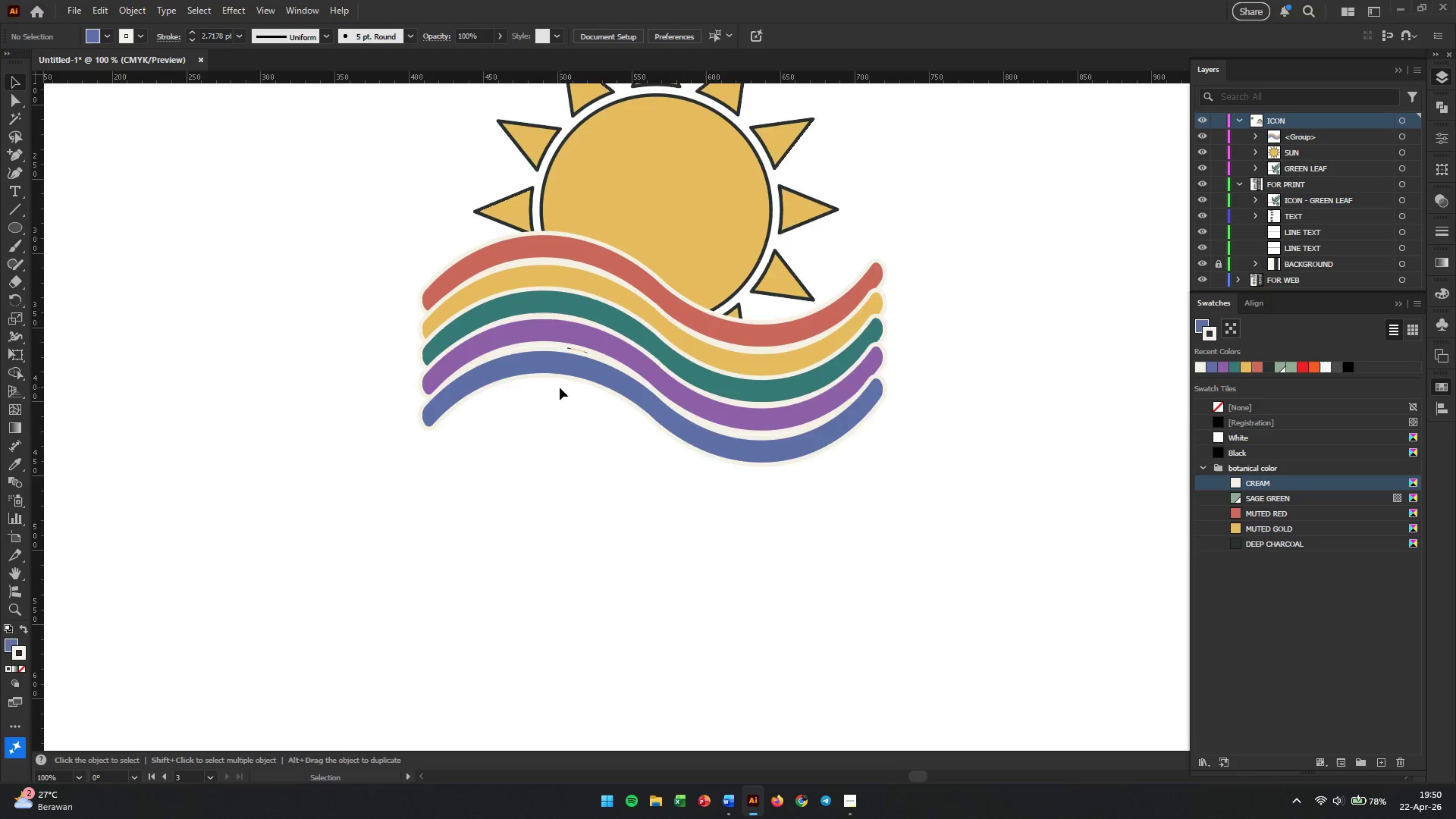 
hold_key(key=AltLeft, duration=0.34)
 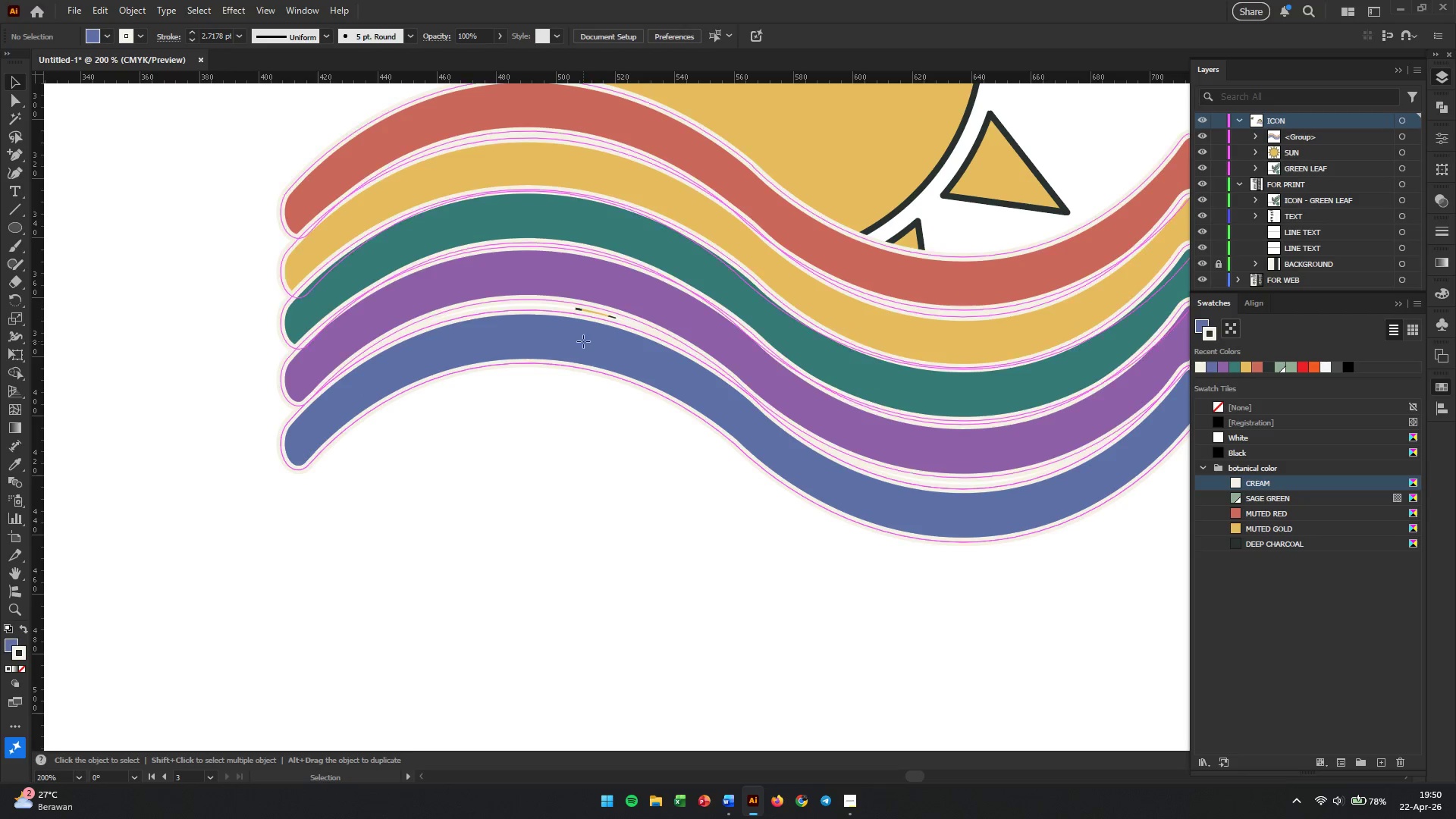 
left_click([583, 341])
 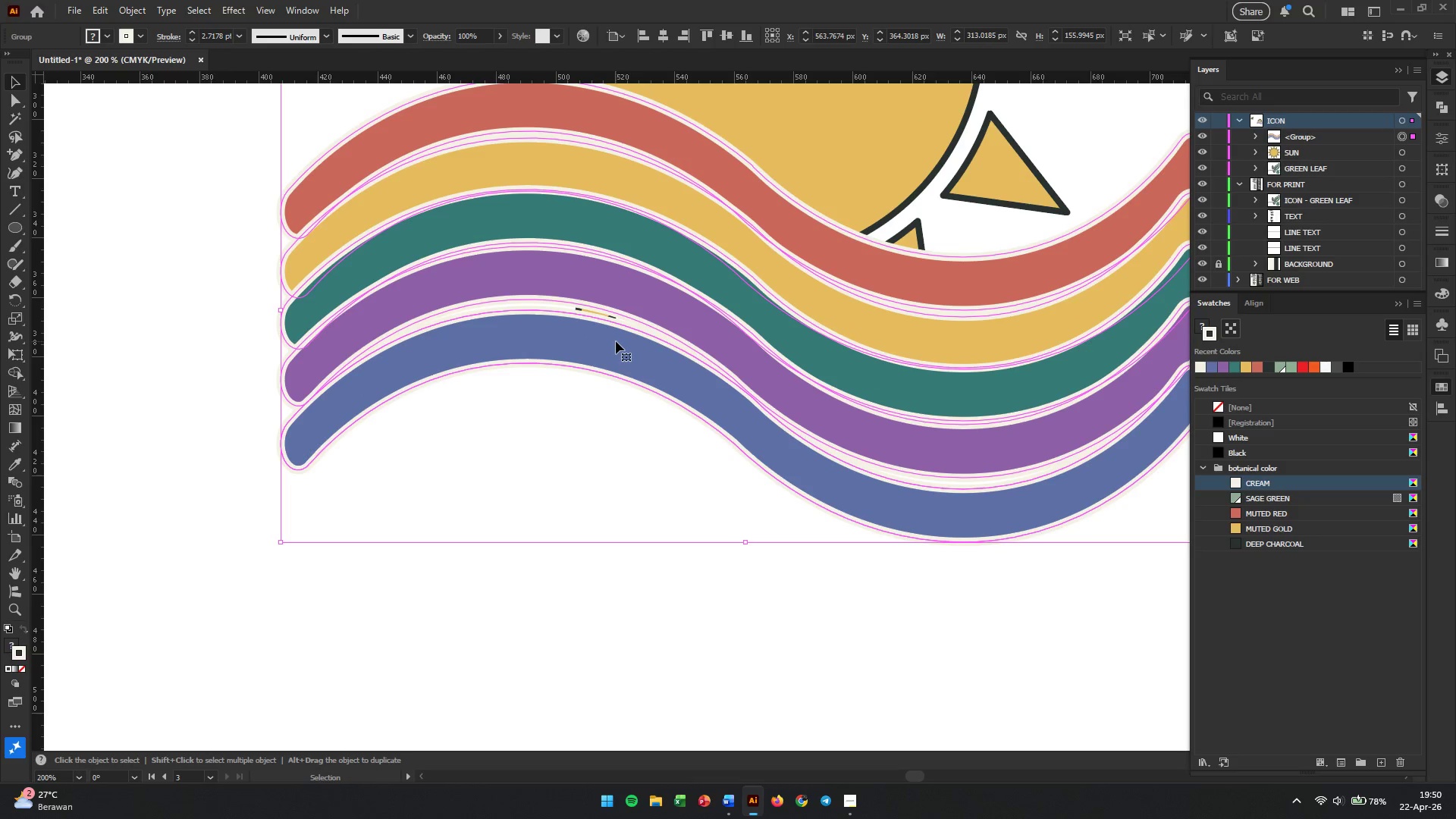 
right_click([616, 341])
 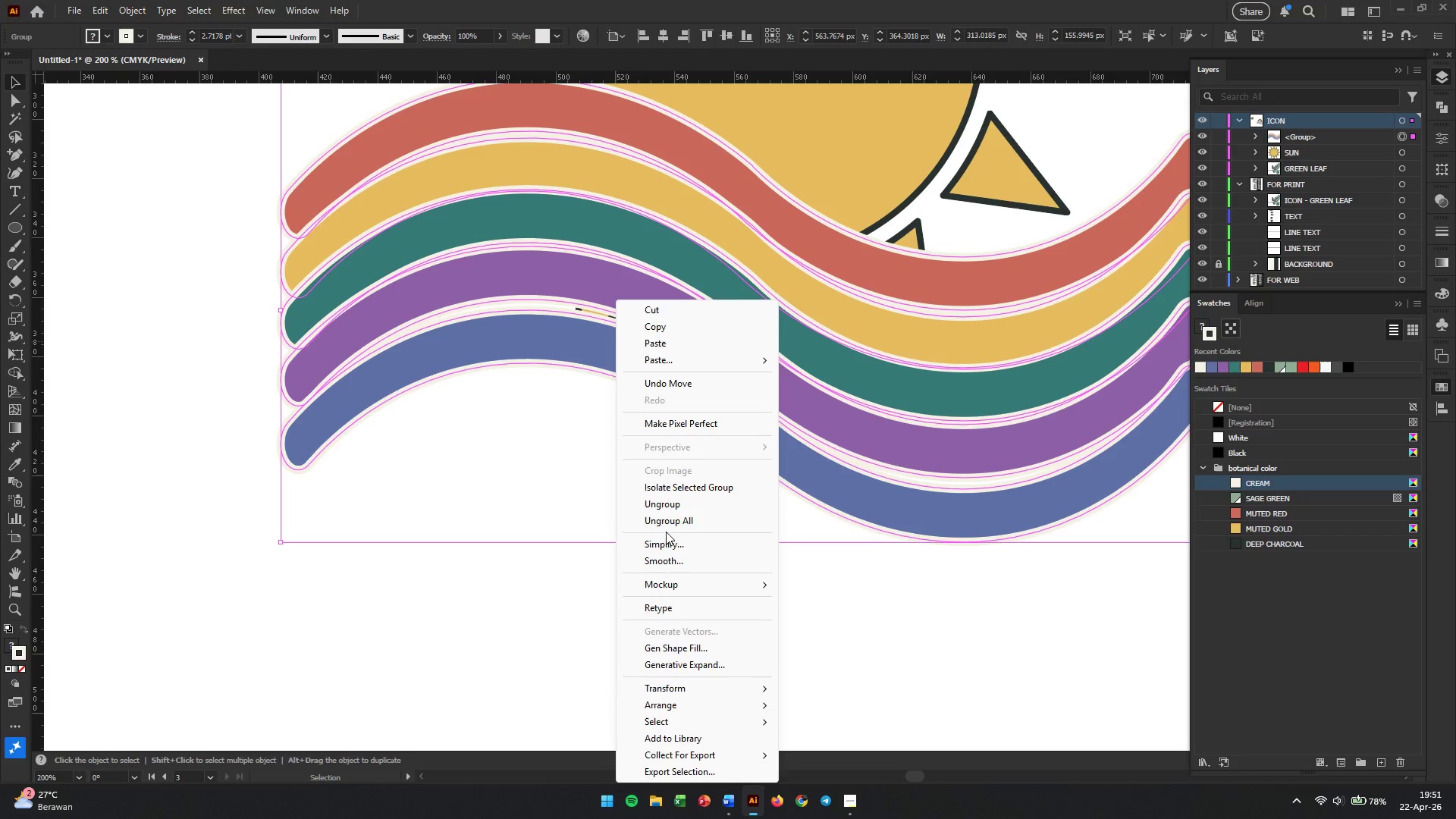 
scroll: coordinate [560, 388], scroll_direction: up, amount: 2.0
 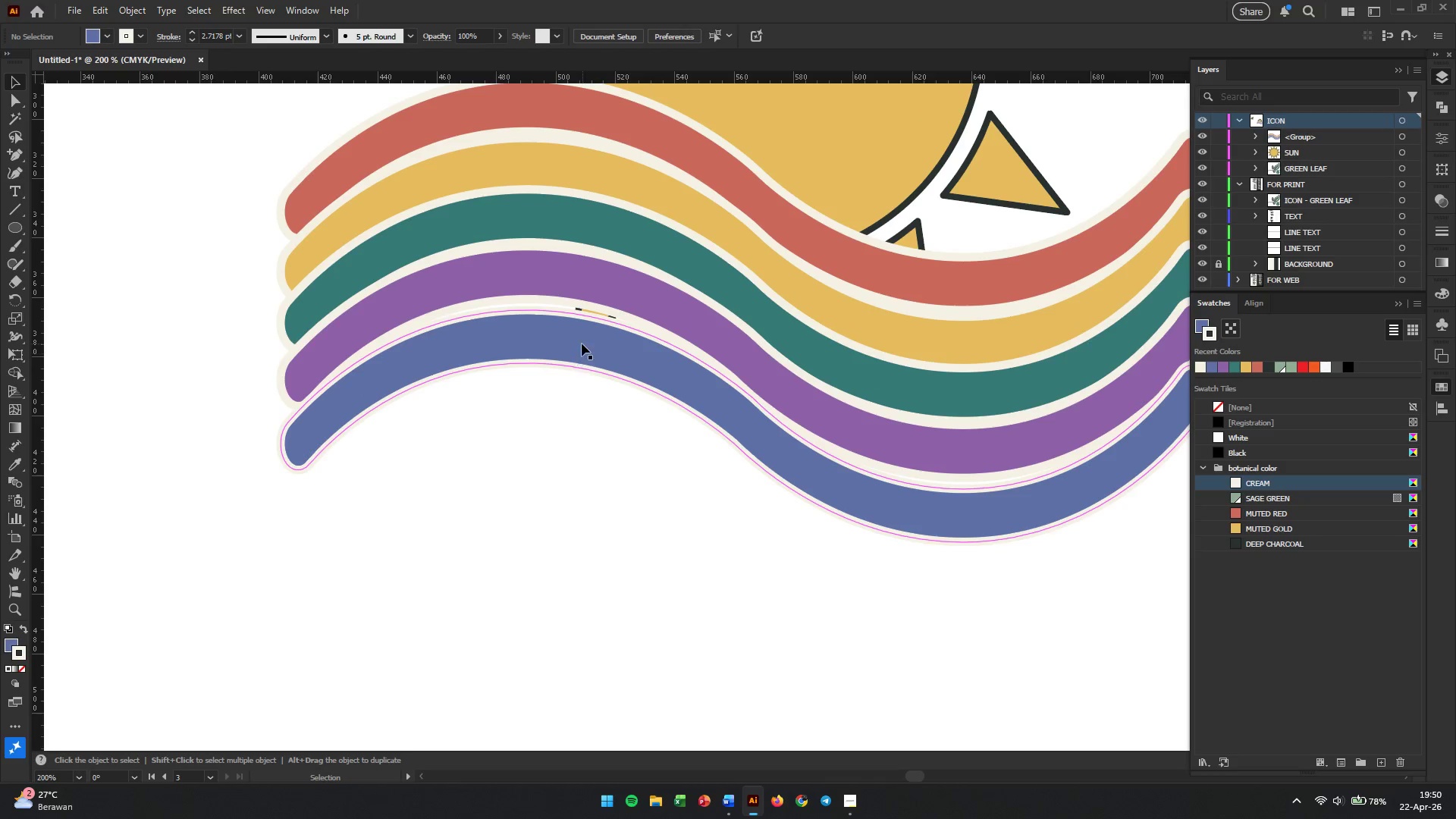 
left_click([667, 502])
 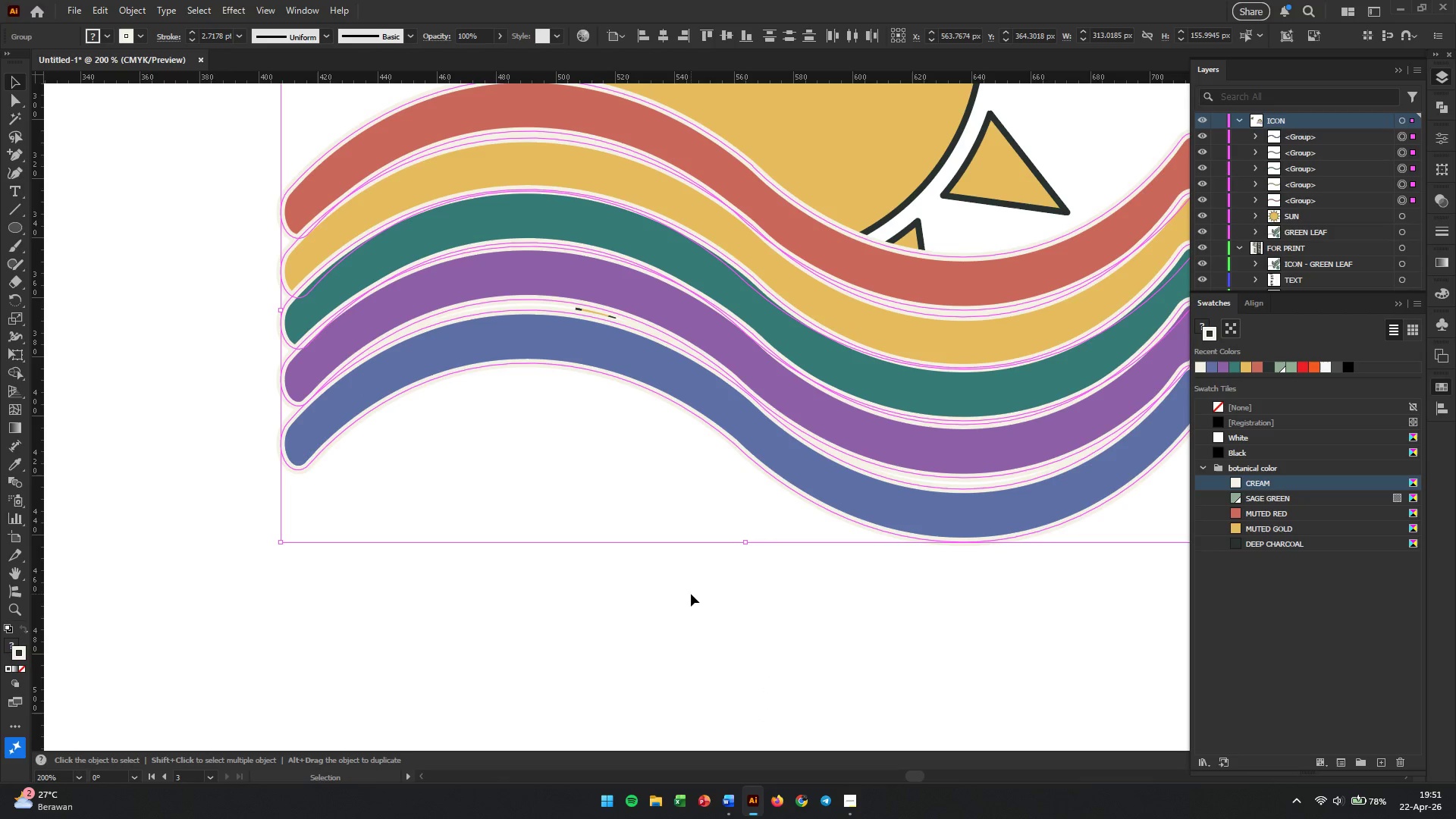 
left_click_drag(start_coordinate=[691, 594], to_coordinate=[695, 595])
 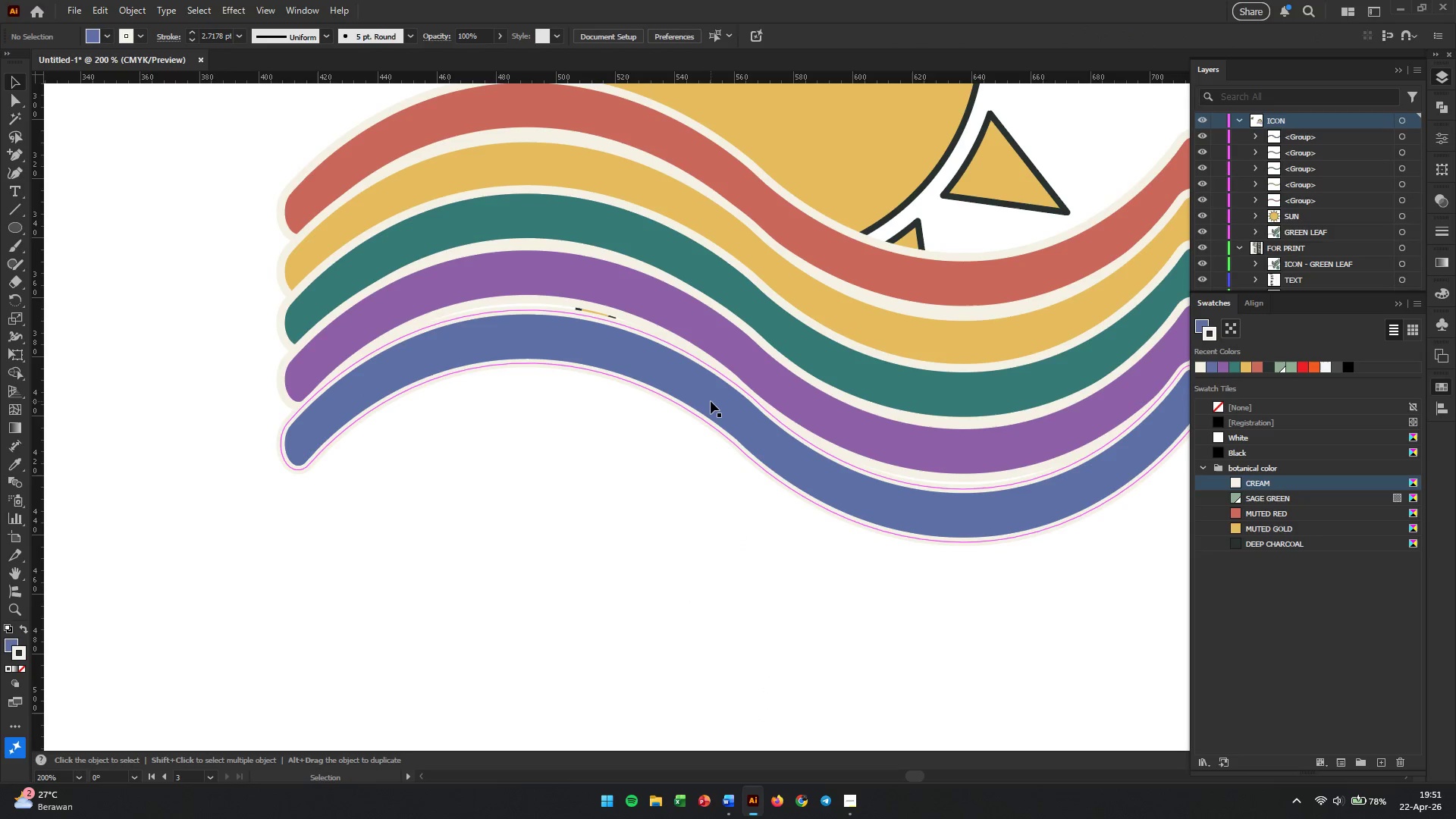 
left_click_drag(start_coordinate=[711, 401], to_coordinate=[711, 393])
 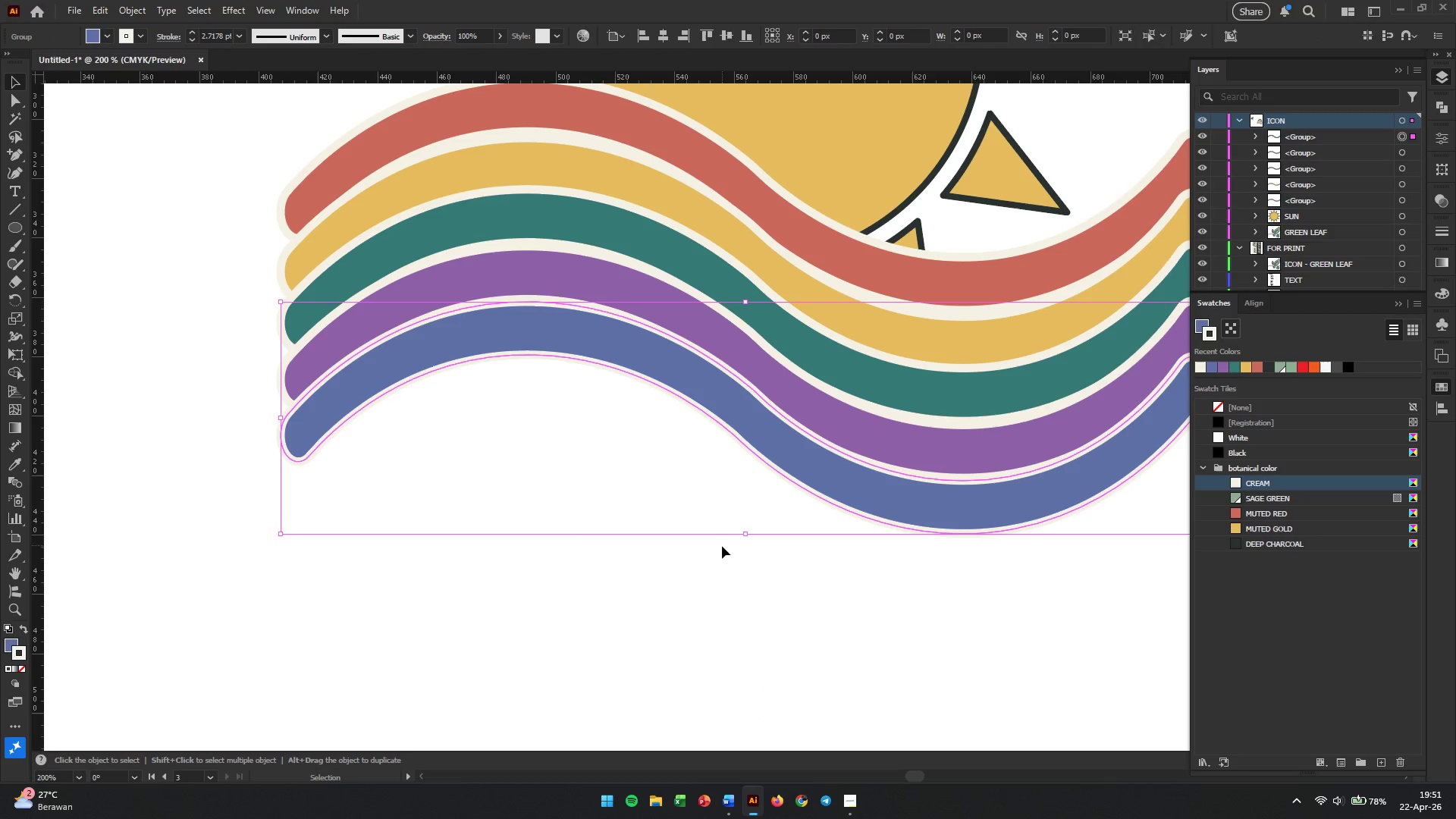 
left_click([722, 554])
 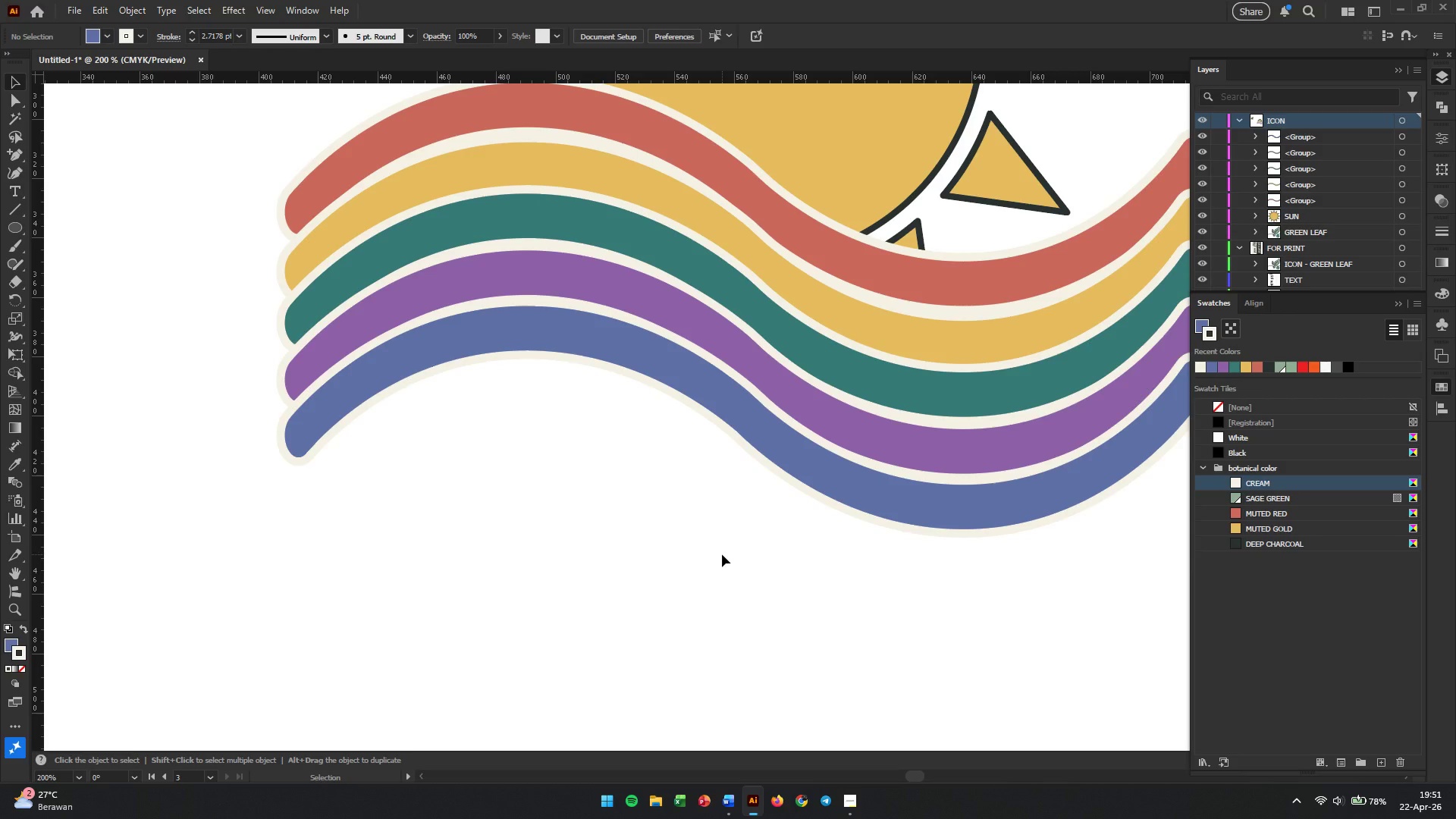 
hold_key(key=AltLeft, duration=0.88)
 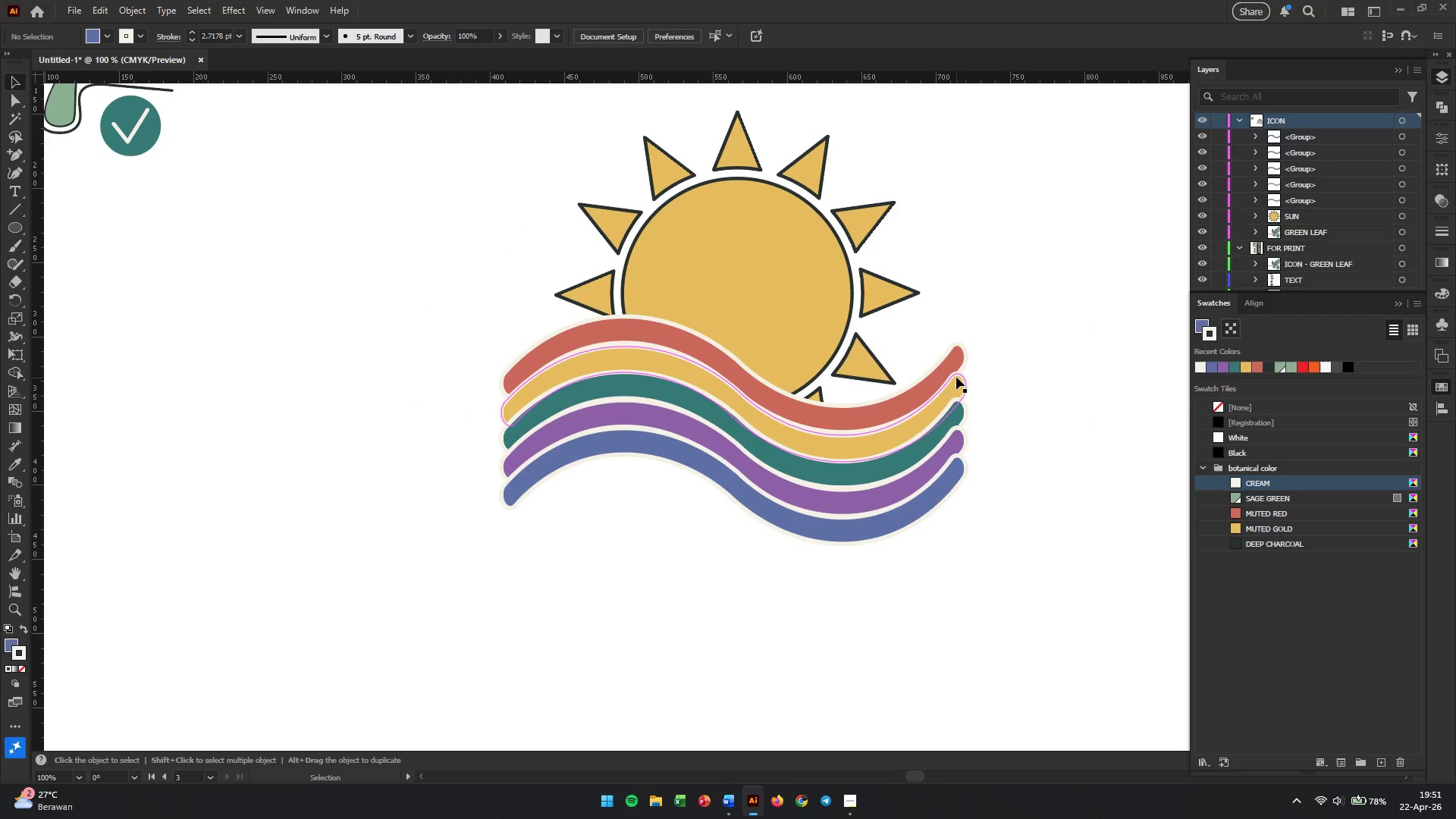 
left_click([1002, 335])
 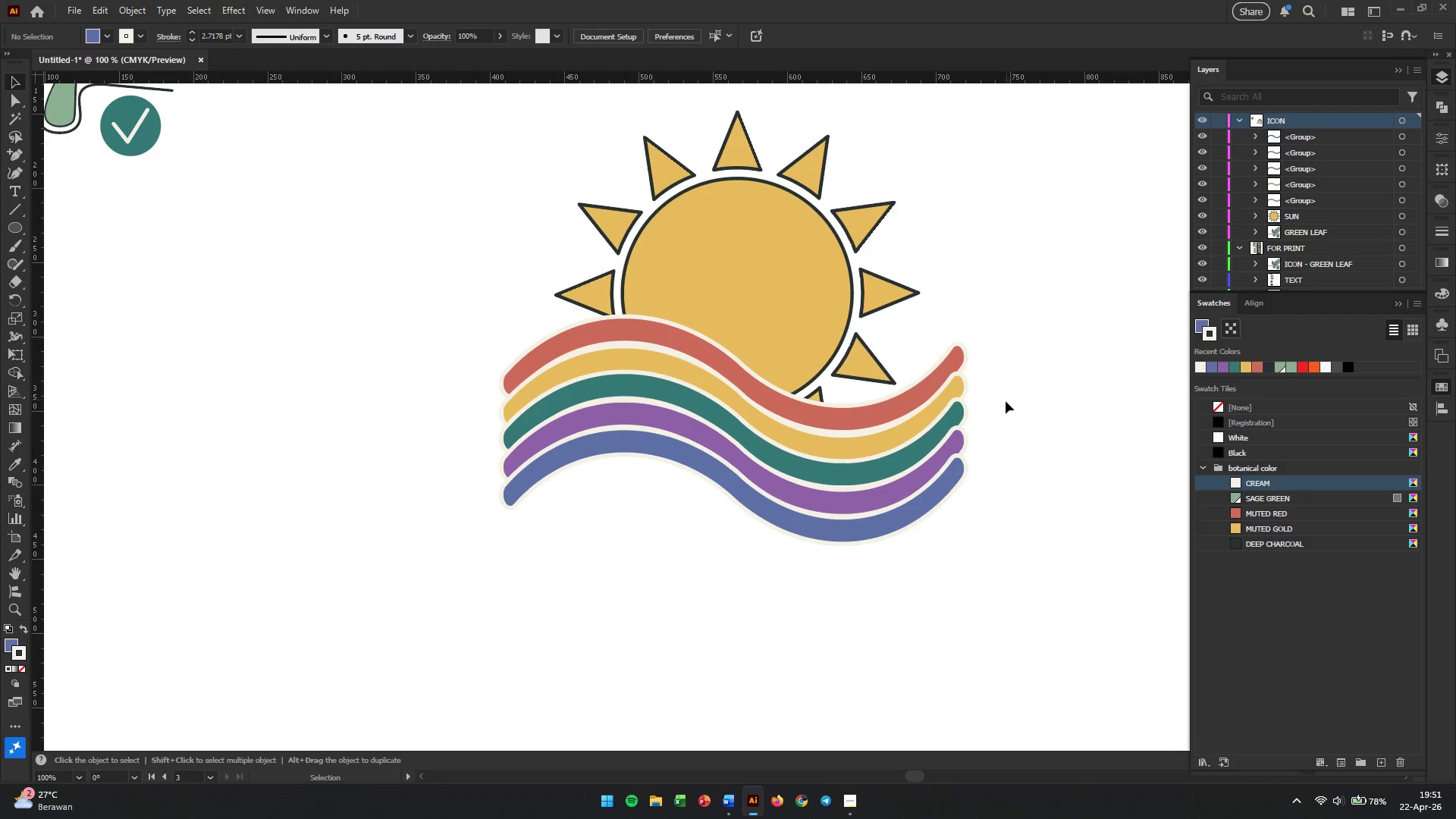 
hold_key(key=AltLeft, duration=0.42)
 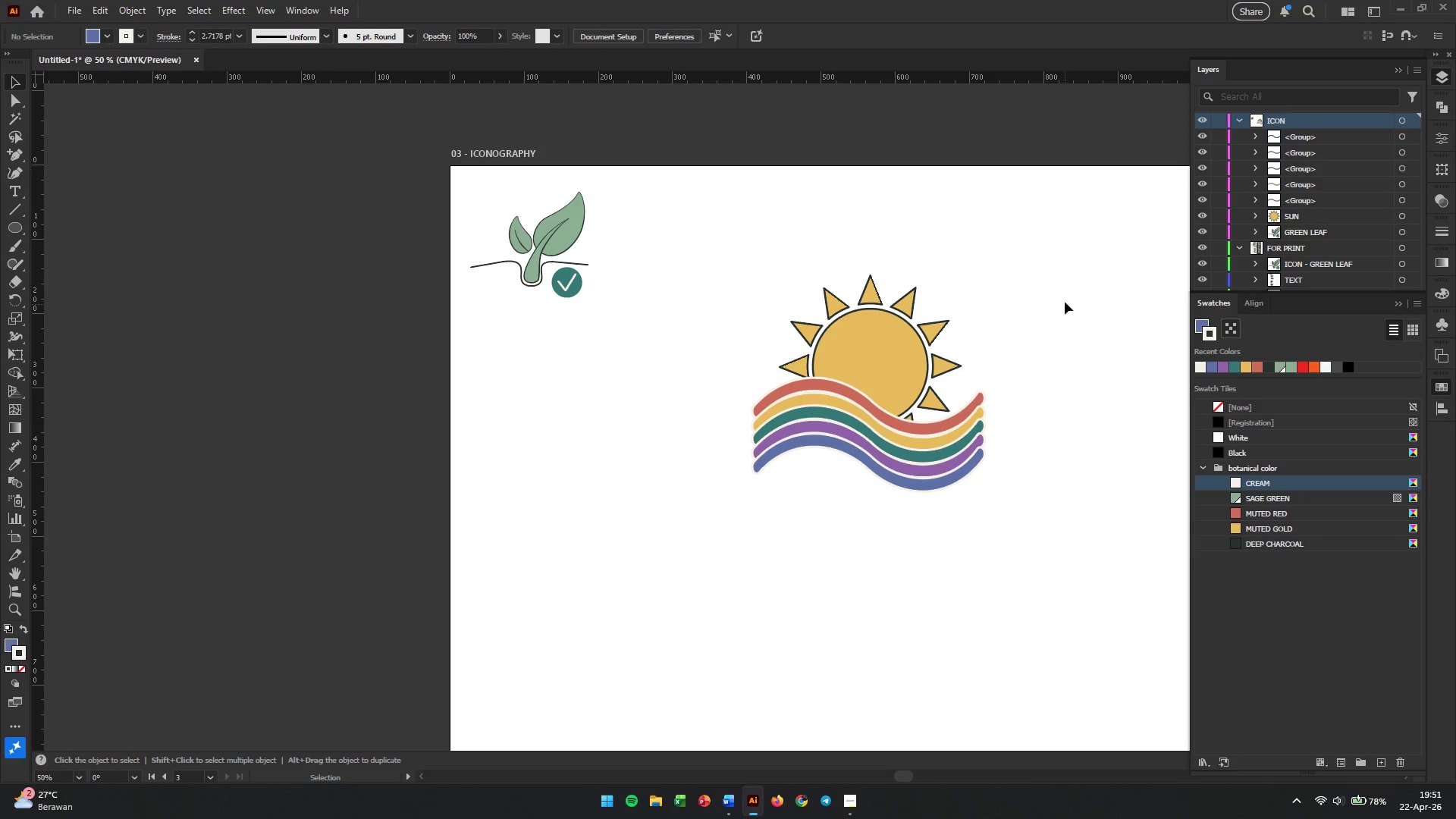 
scroll: coordinate [1003, 440], scroll_direction: down, amount: 4.0
 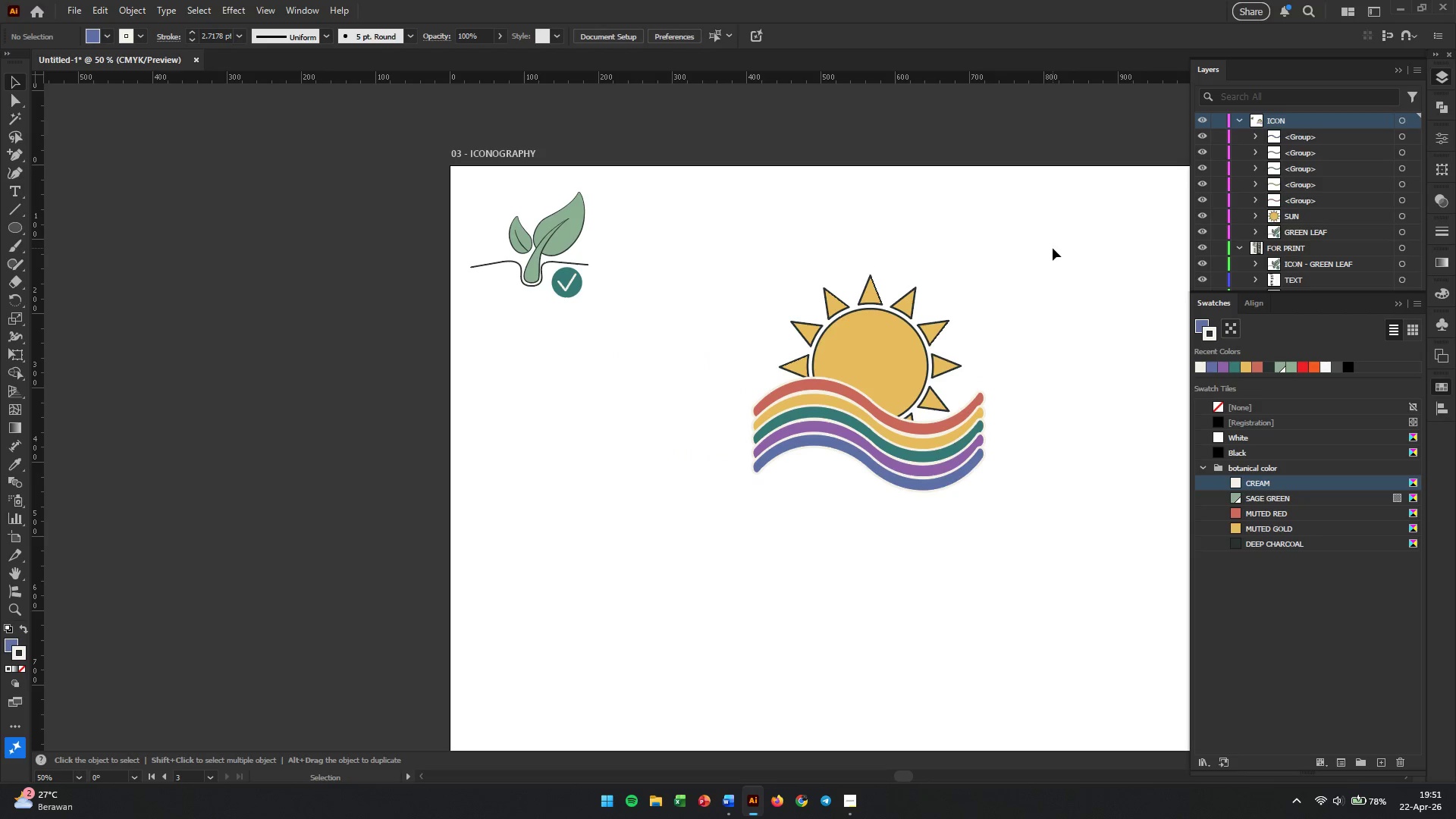 
left_click_drag(start_coordinate=[1053, 246], to_coordinate=[692, 535])
 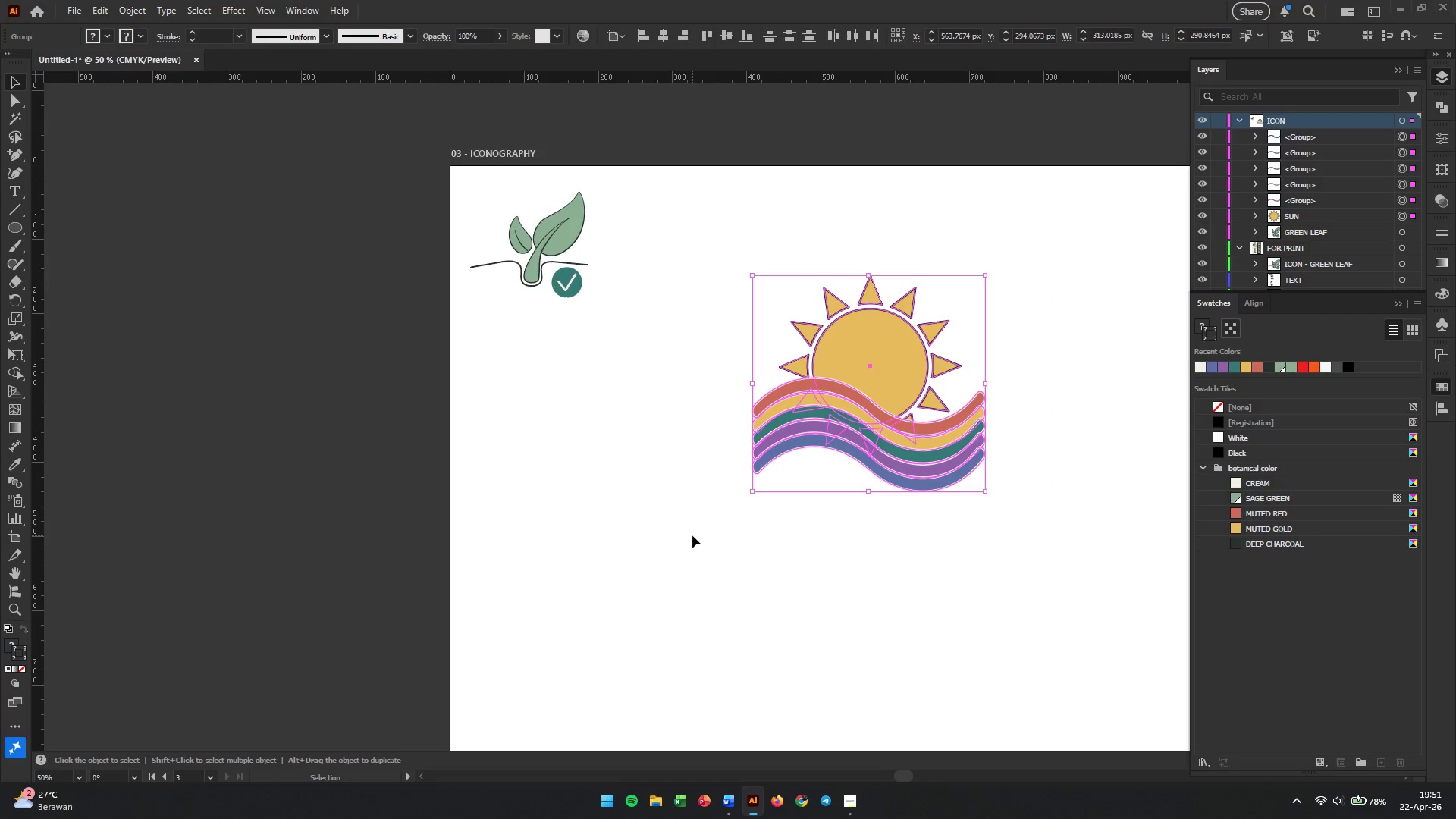 
left_click([1062, 375])
 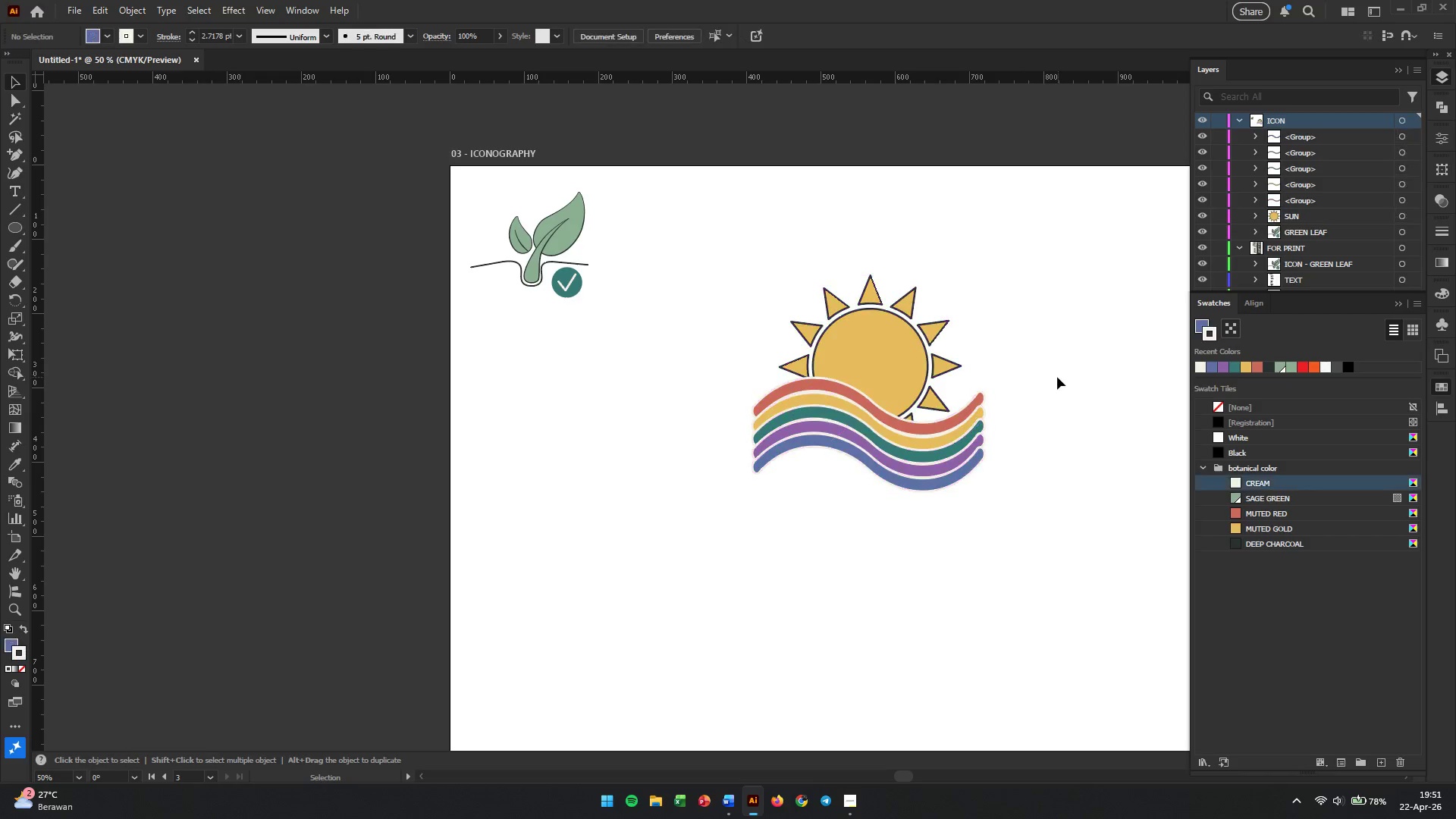 
hold_key(key=AltLeft, duration=0.97)
 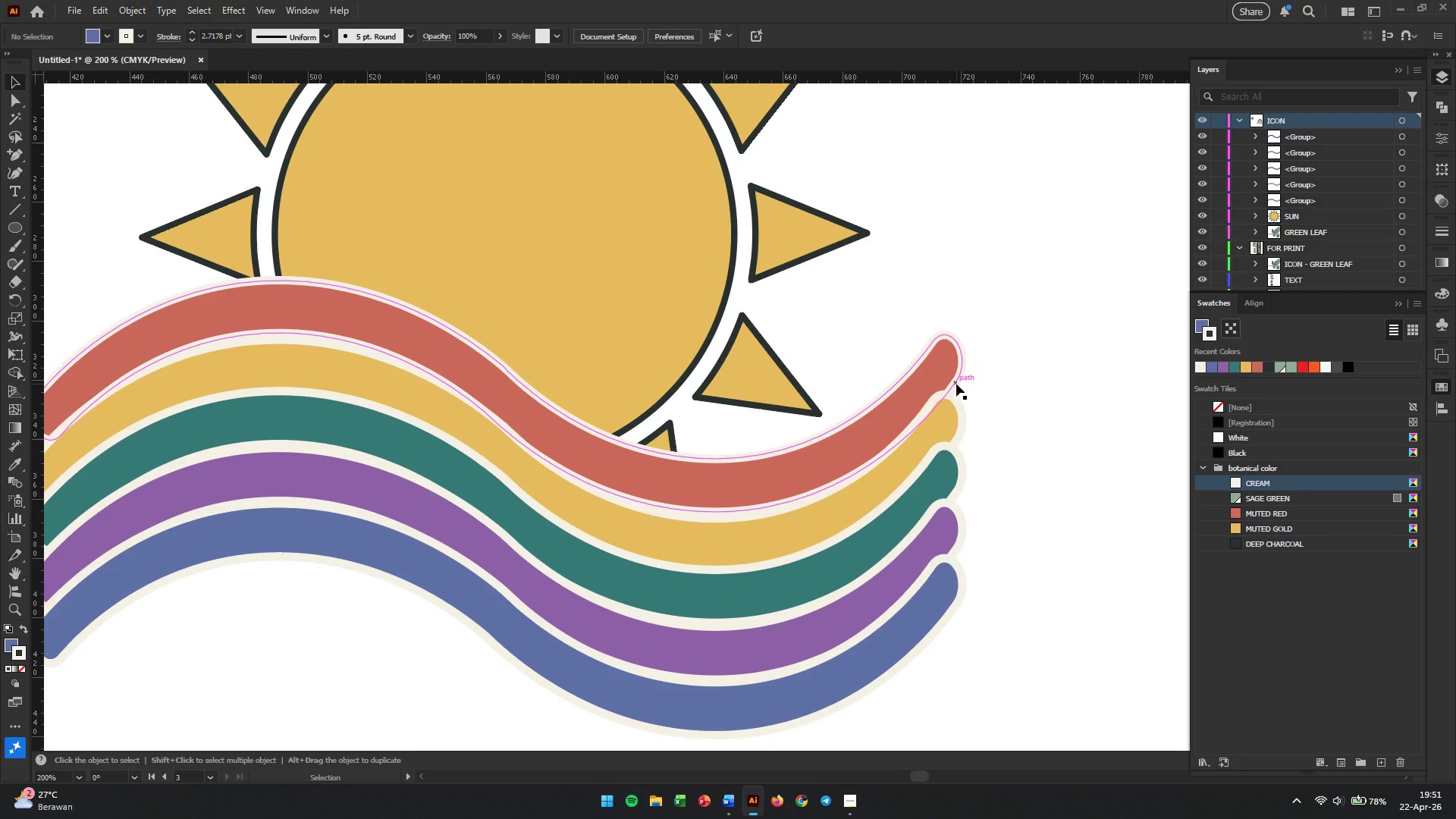 
left_click([956, 384])
 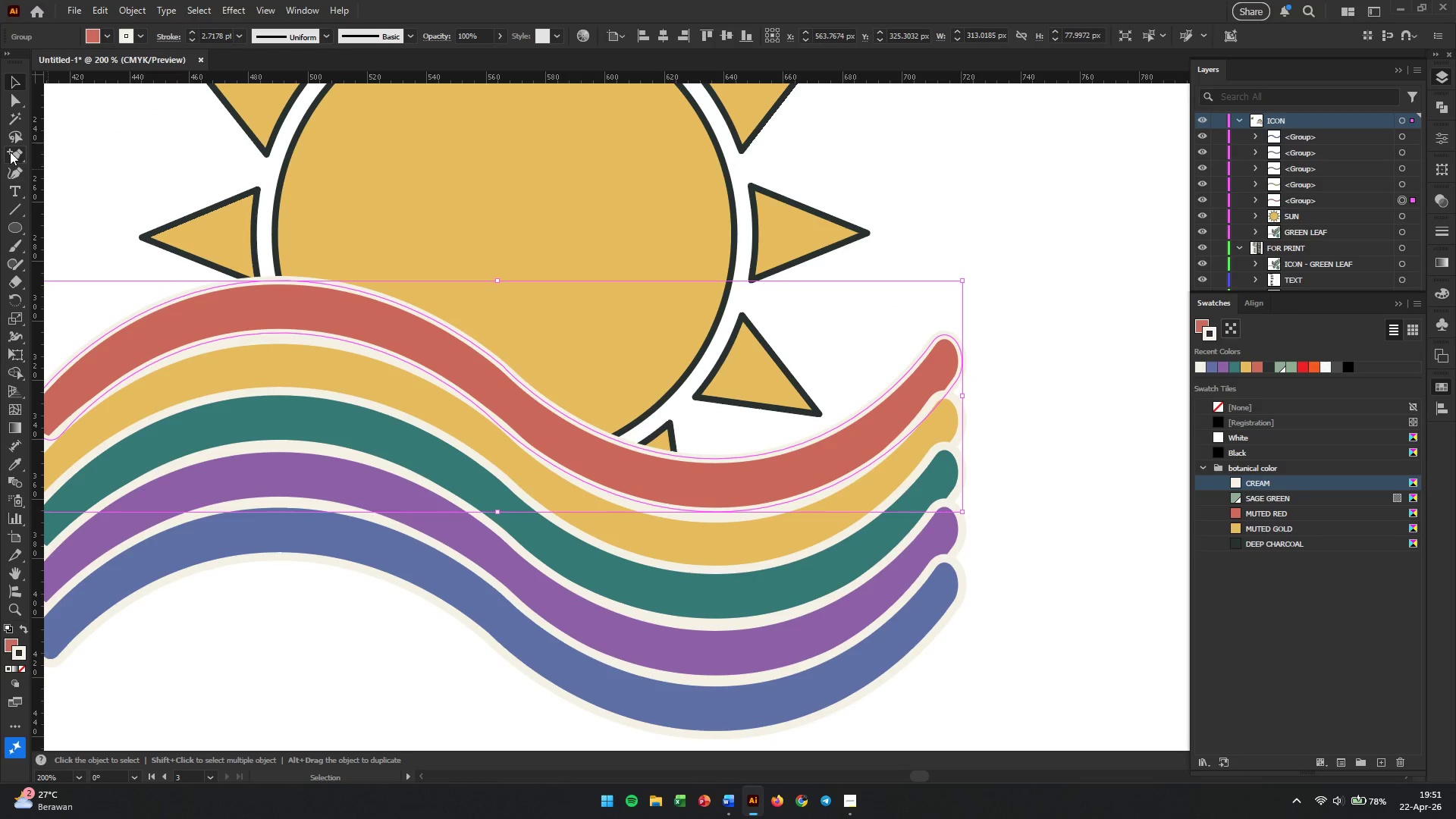 
scroll: coordinate [992, 410], scroll_direction: up, amount: 4.0
 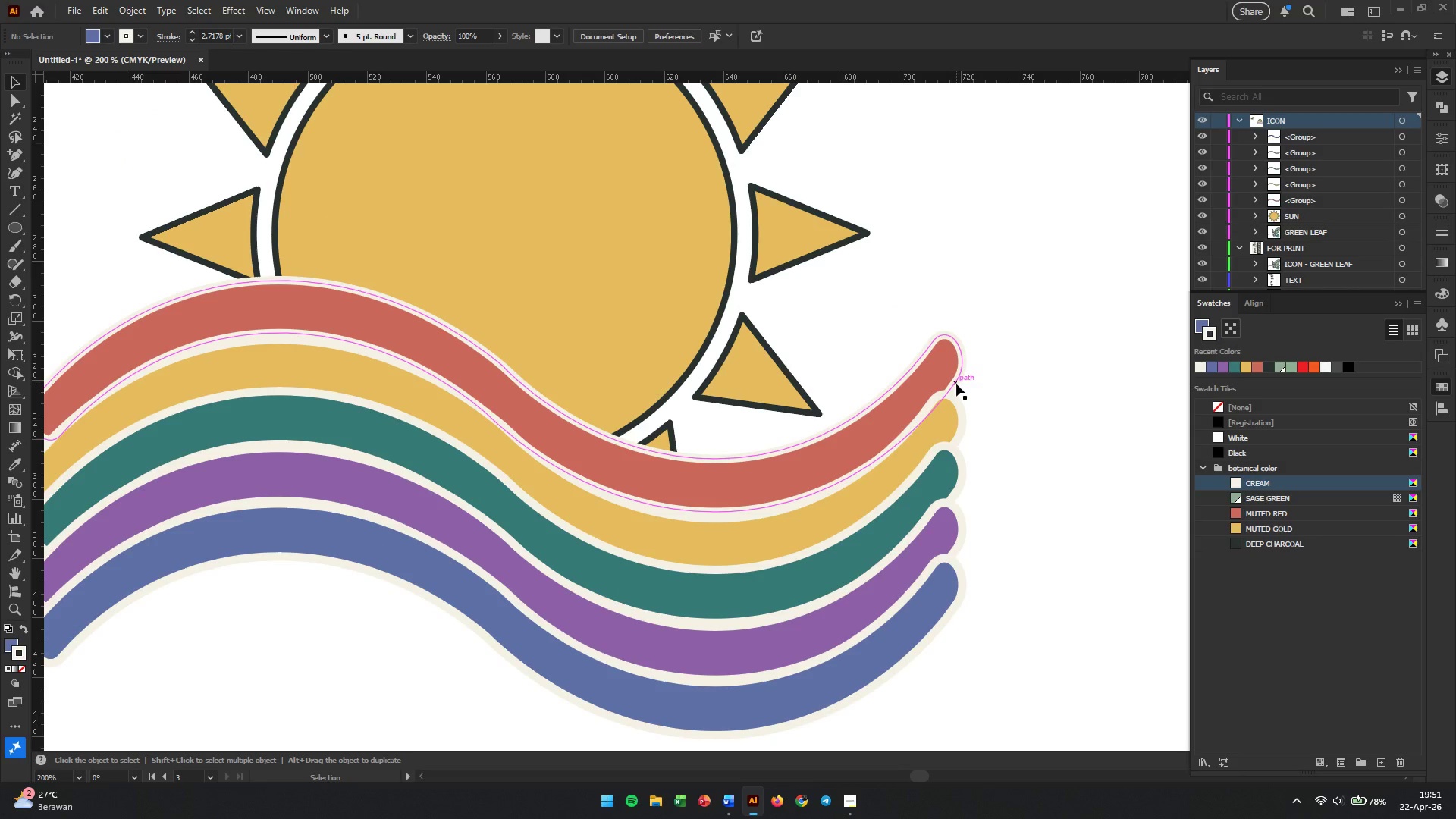 
left_click([18, 101])
 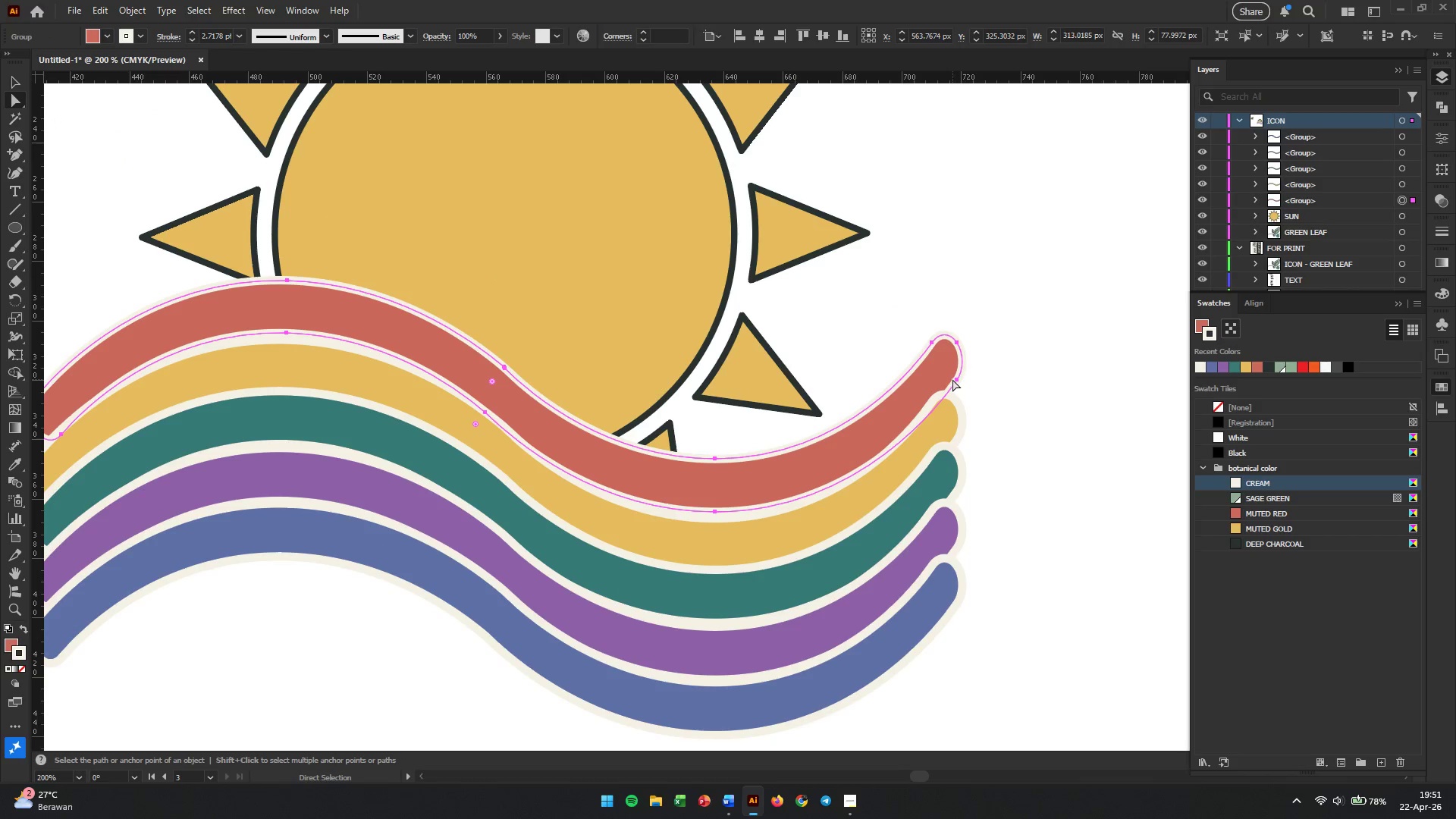 
left_click_drag(start_coordinate=[958, 379], to_coordinate=[952, 379])
 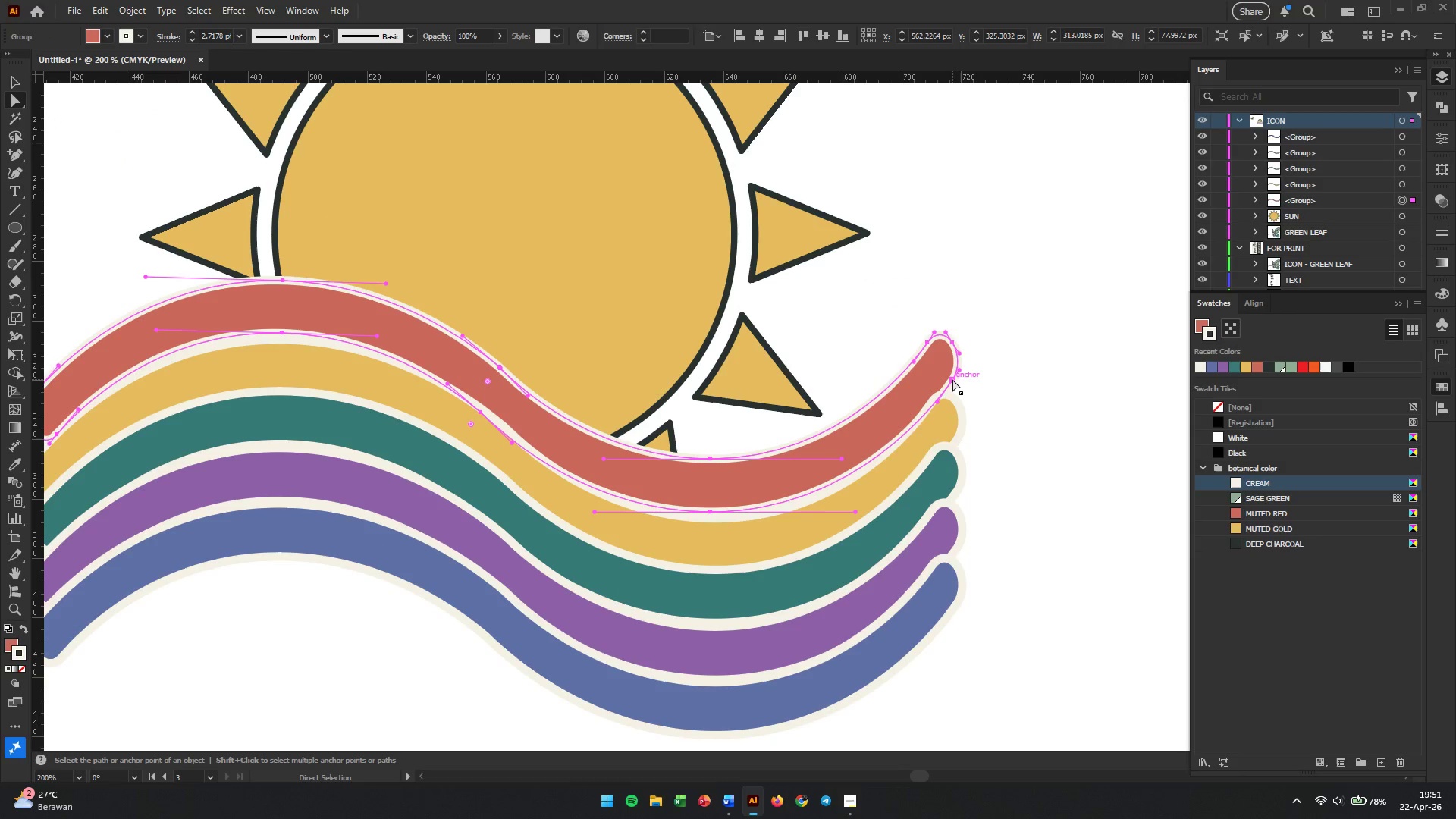 
key(Control+Z)
 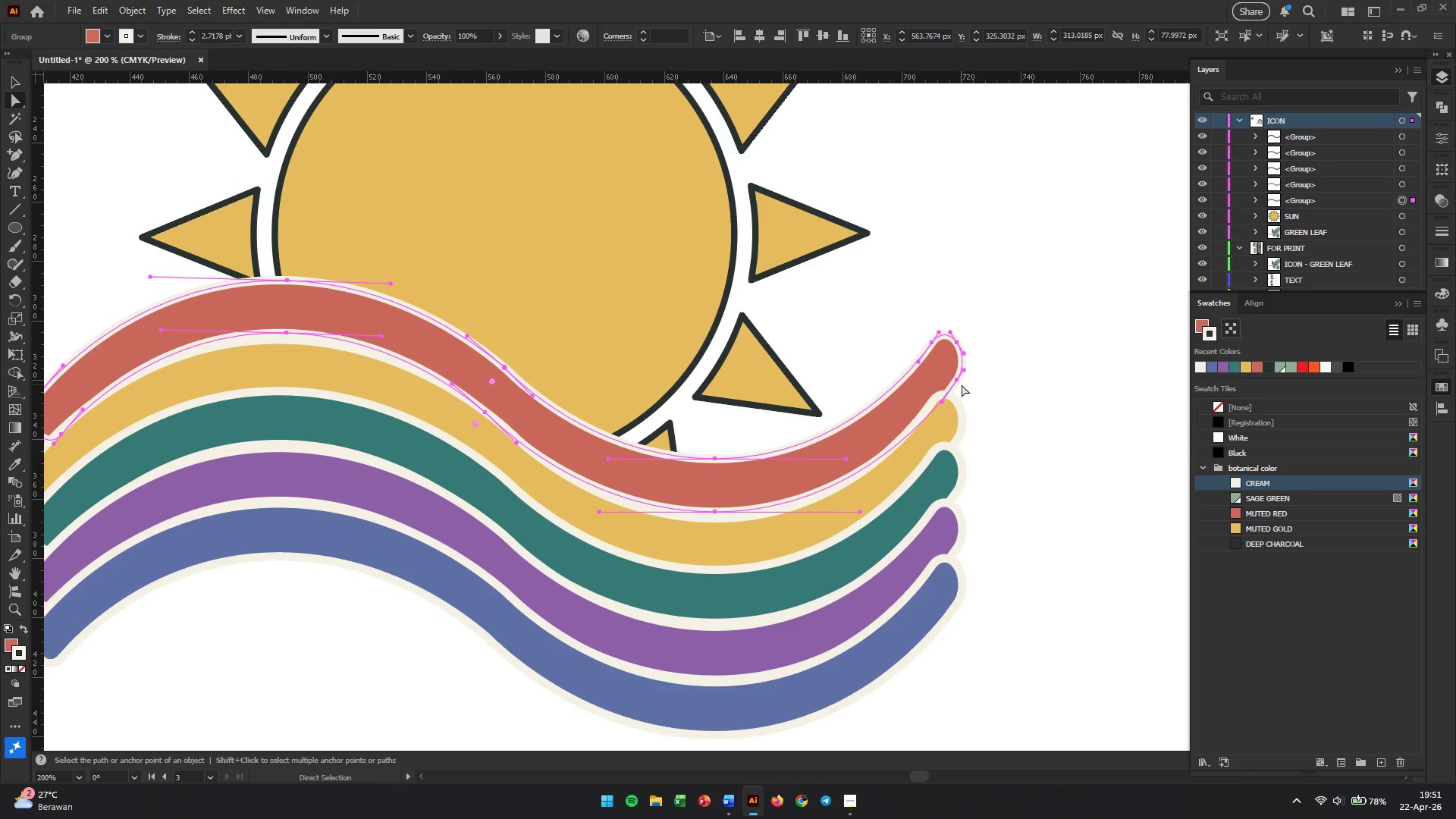 
hold_key(key=AltLeft, duration=0.45)
 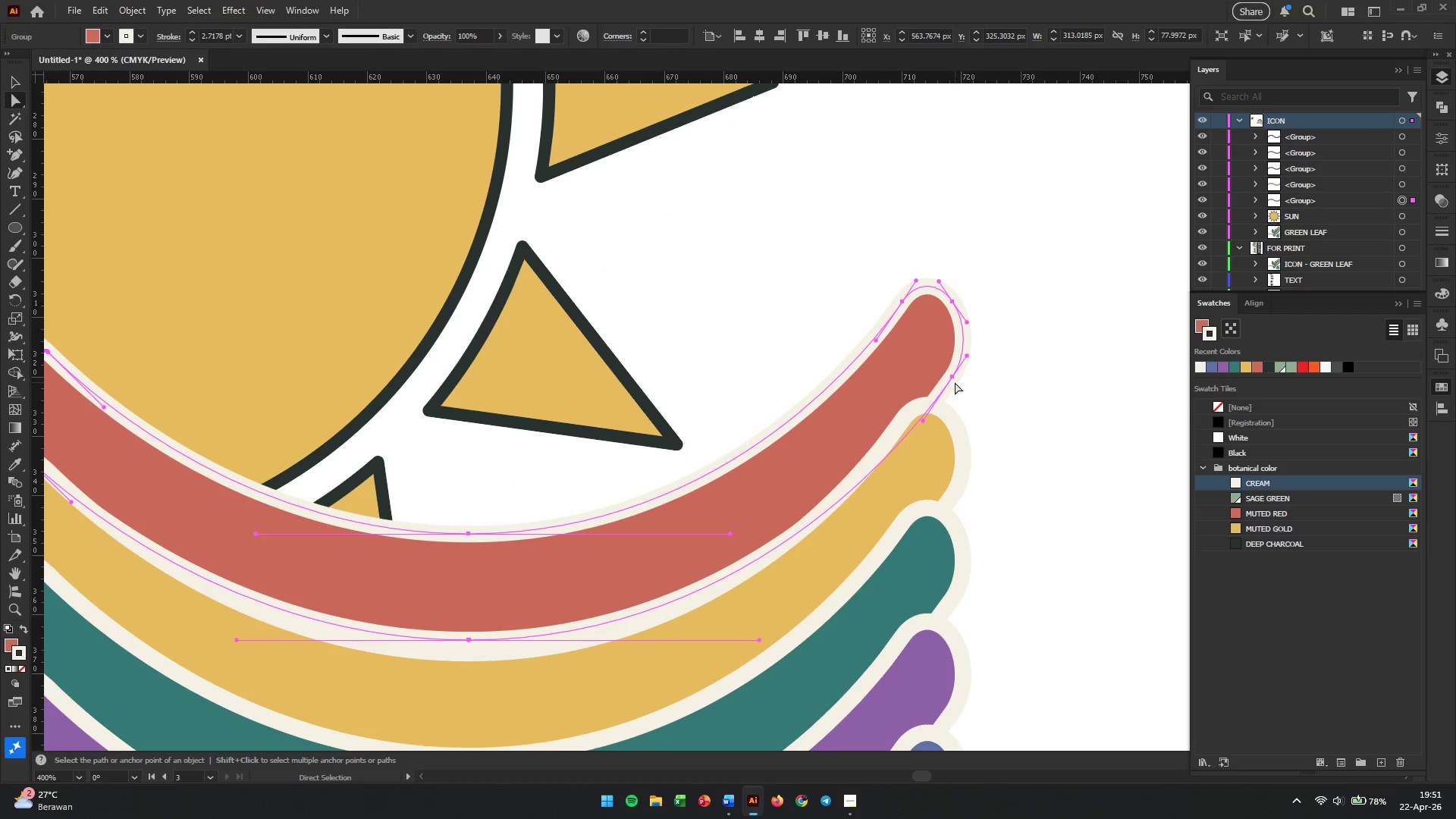 
left_click([952, 375])
 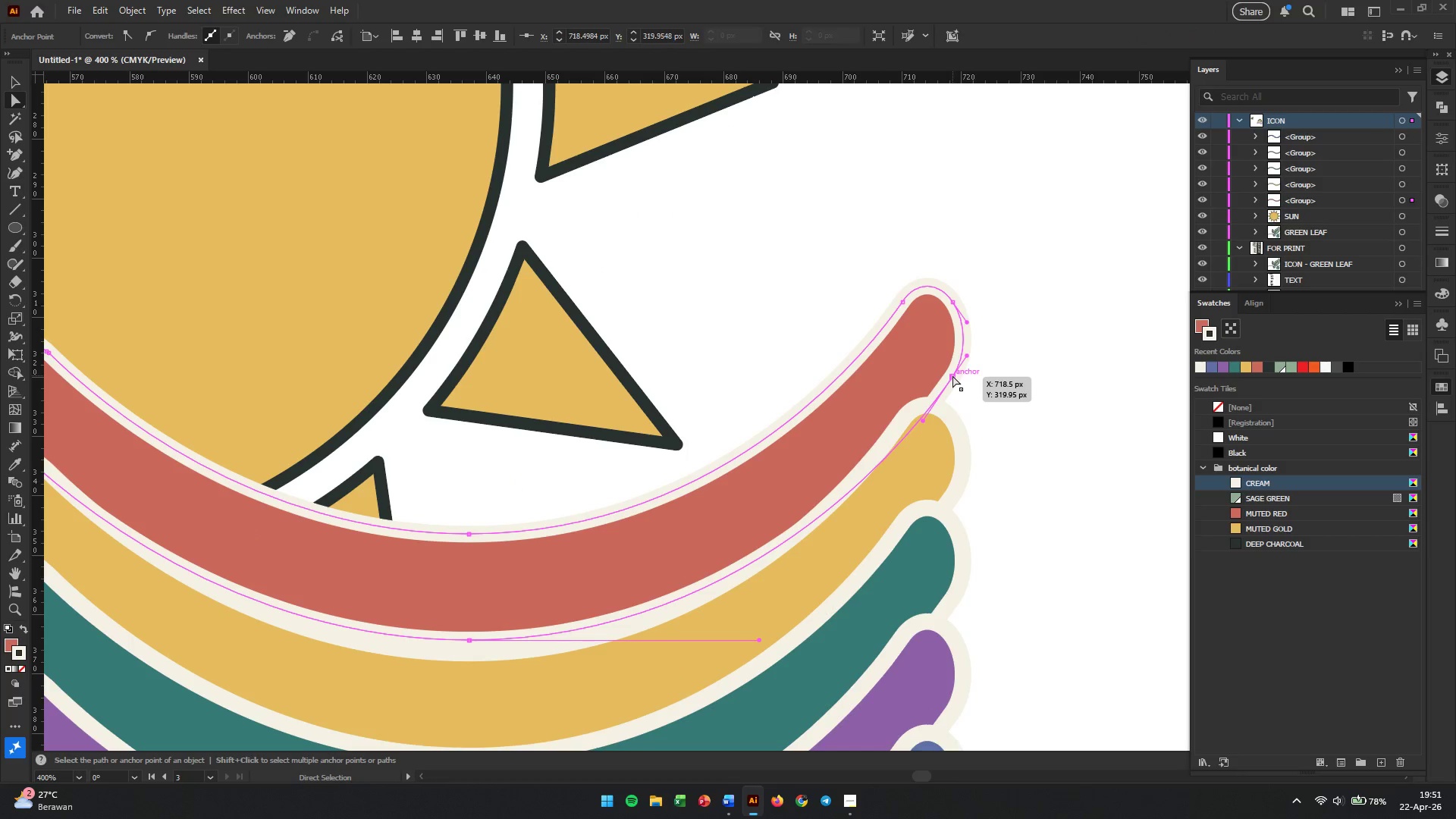 
left_click_drag(start_coordinate=[952, 375], to_coordinate=[930, 375])
 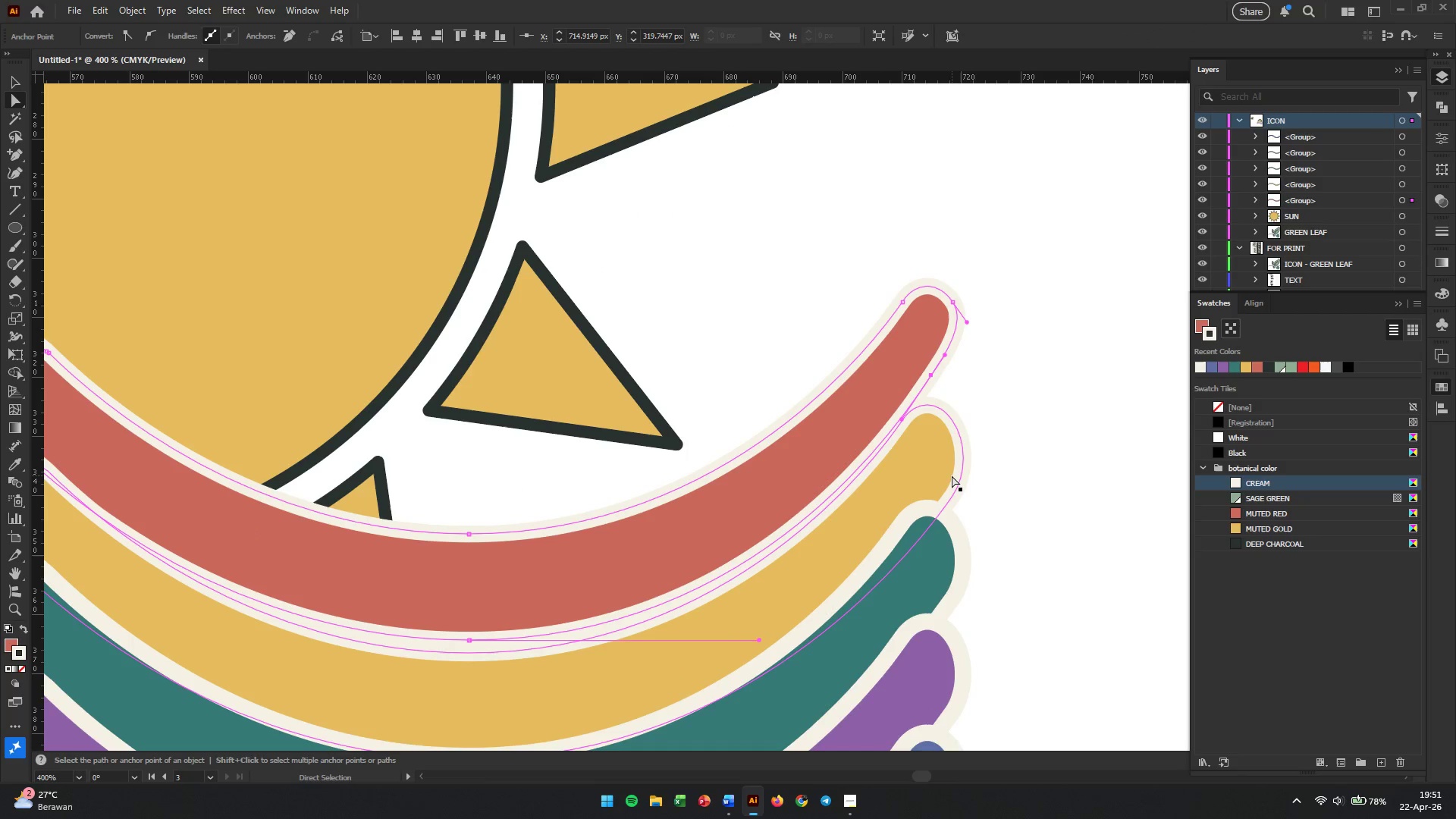 
scroll: coordinate [962, 384], scroll_direction: up, amount: 2.0
 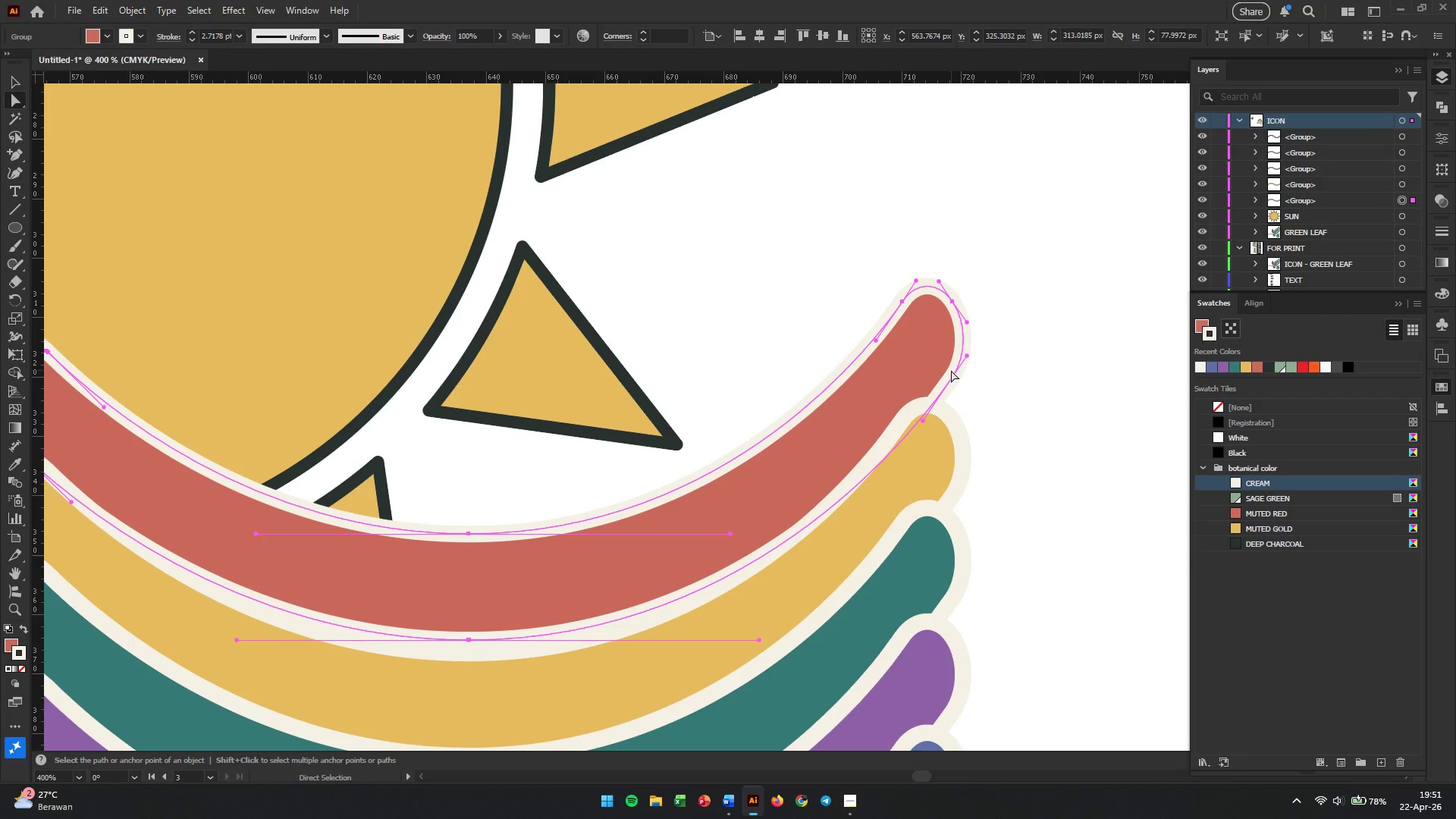 
left_click([952, 476])
 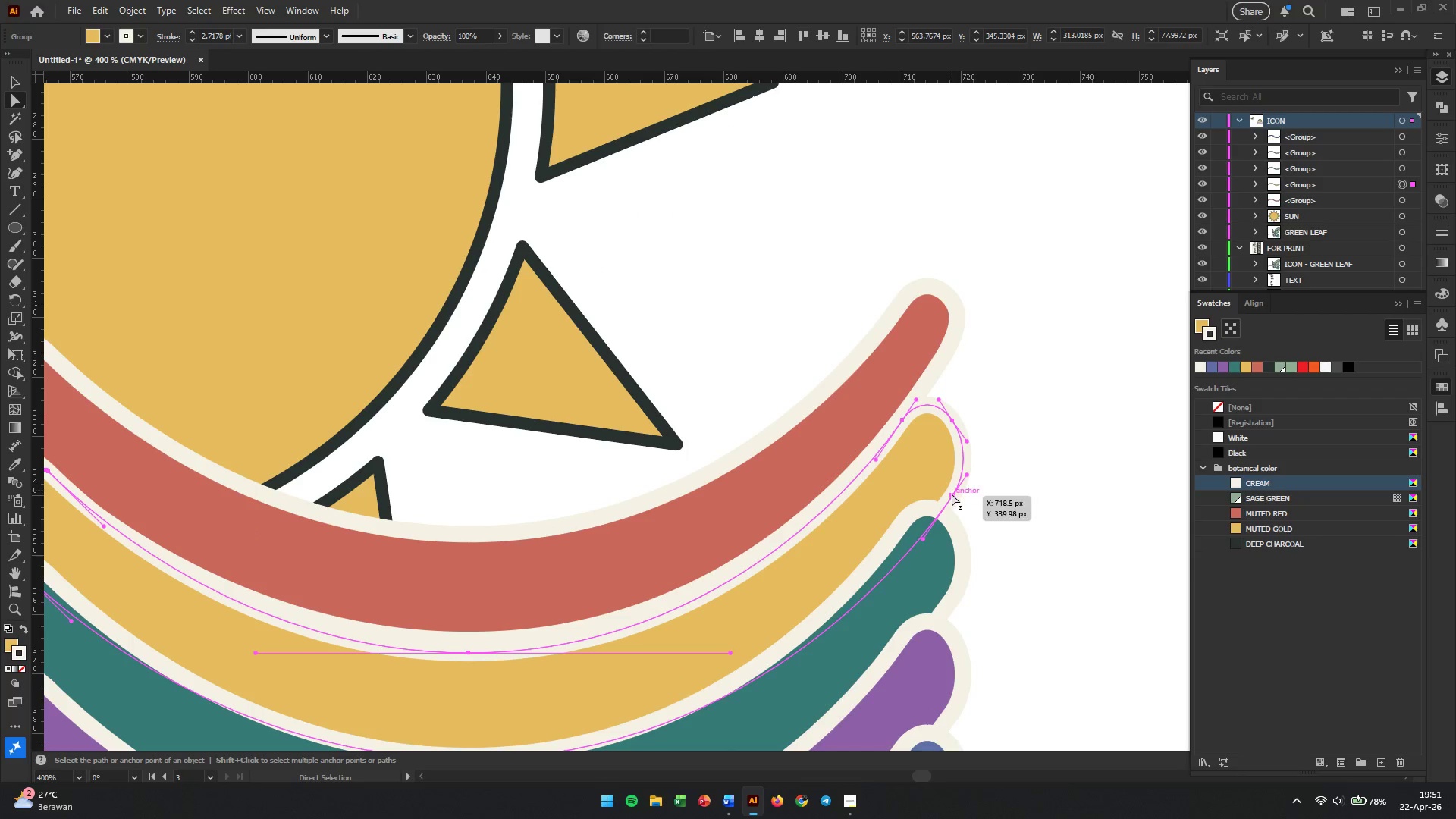 
left_click_drag(start_coordinate=[952, 494], to_coordinate=[944, 494])
 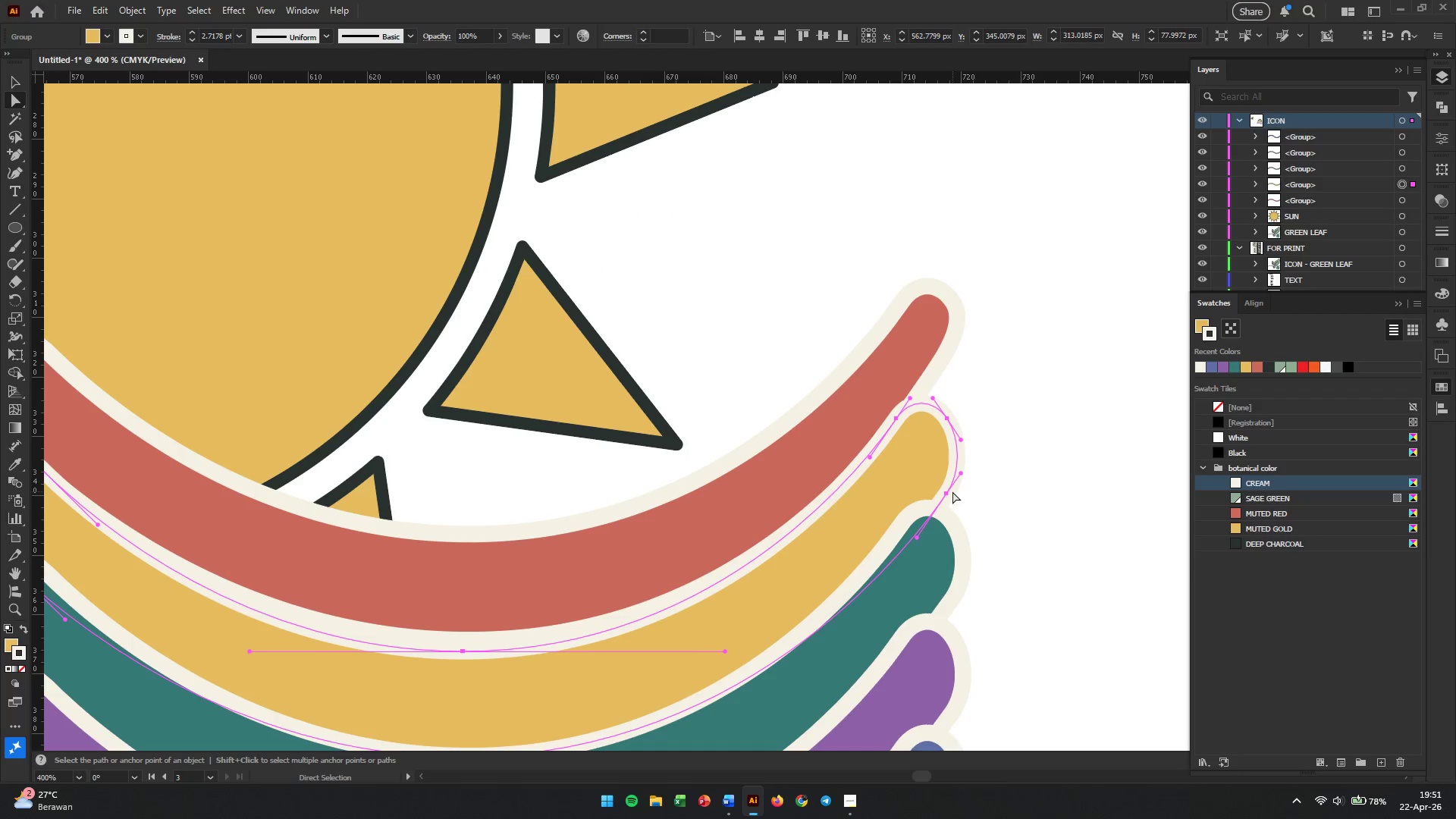 
key(Control+Z)
 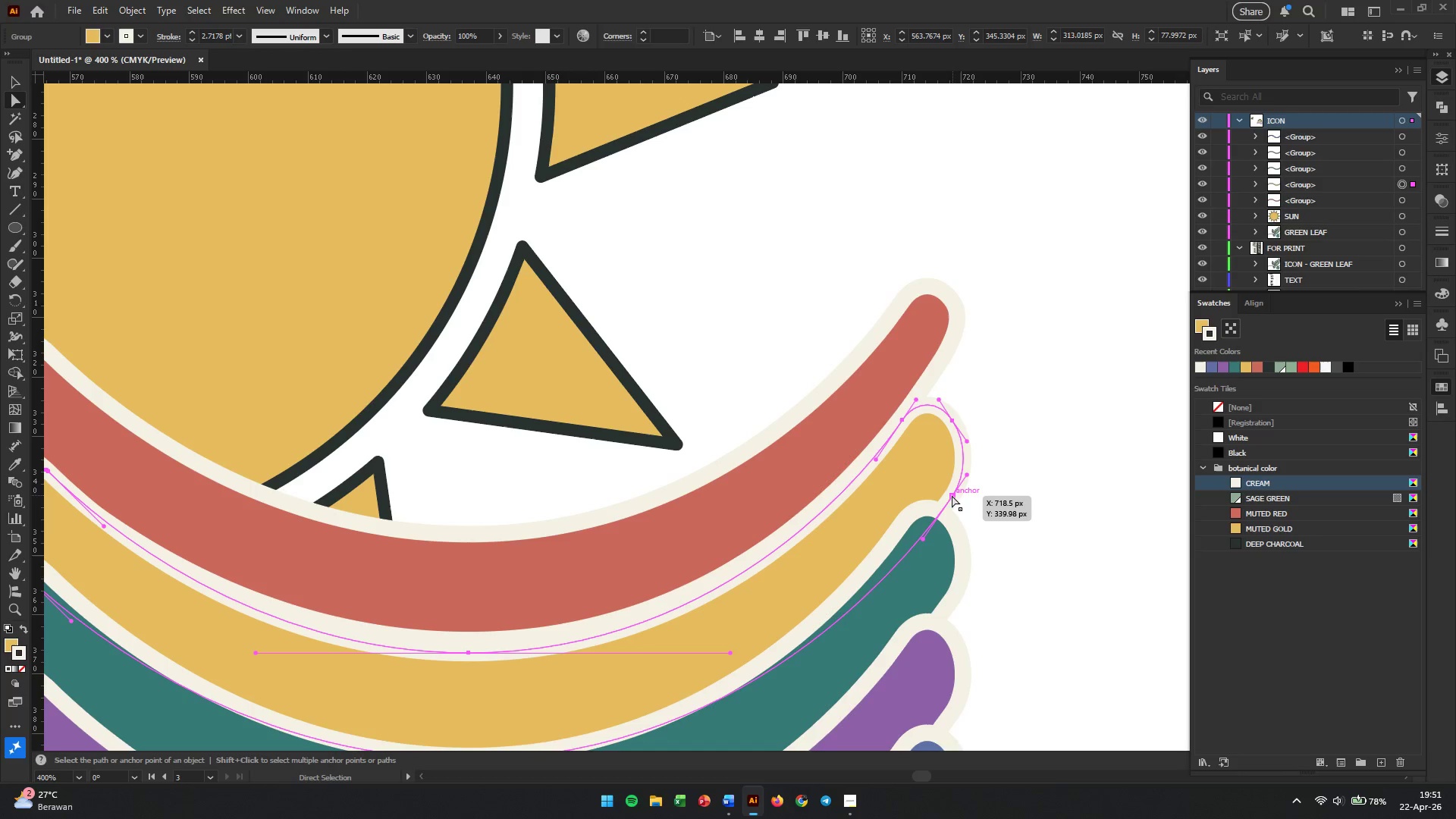 
left_click([951, 495])
 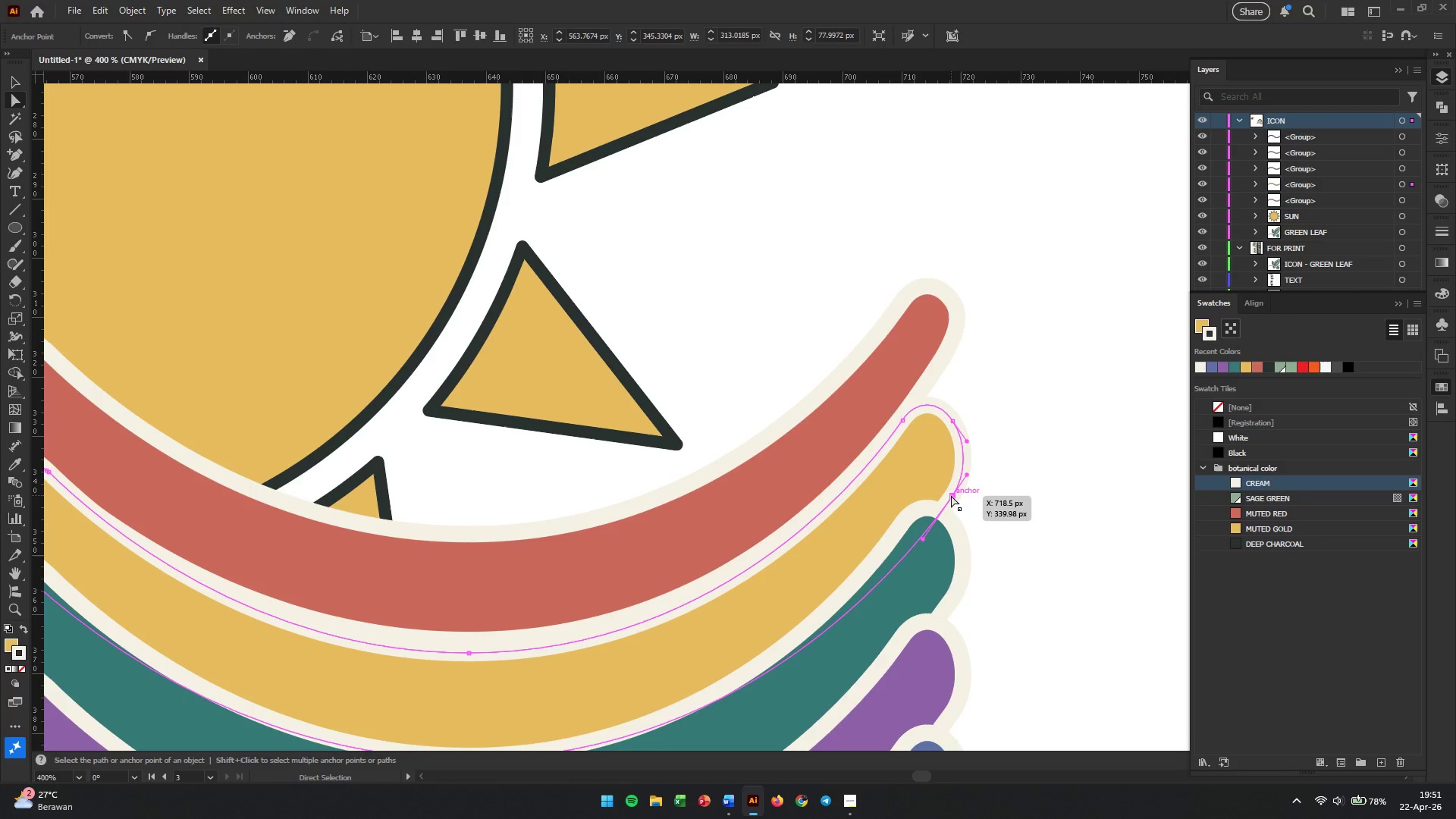 
left_click_drag(start_coordinate=[951, 495], to_coordinate=[932, 495])
 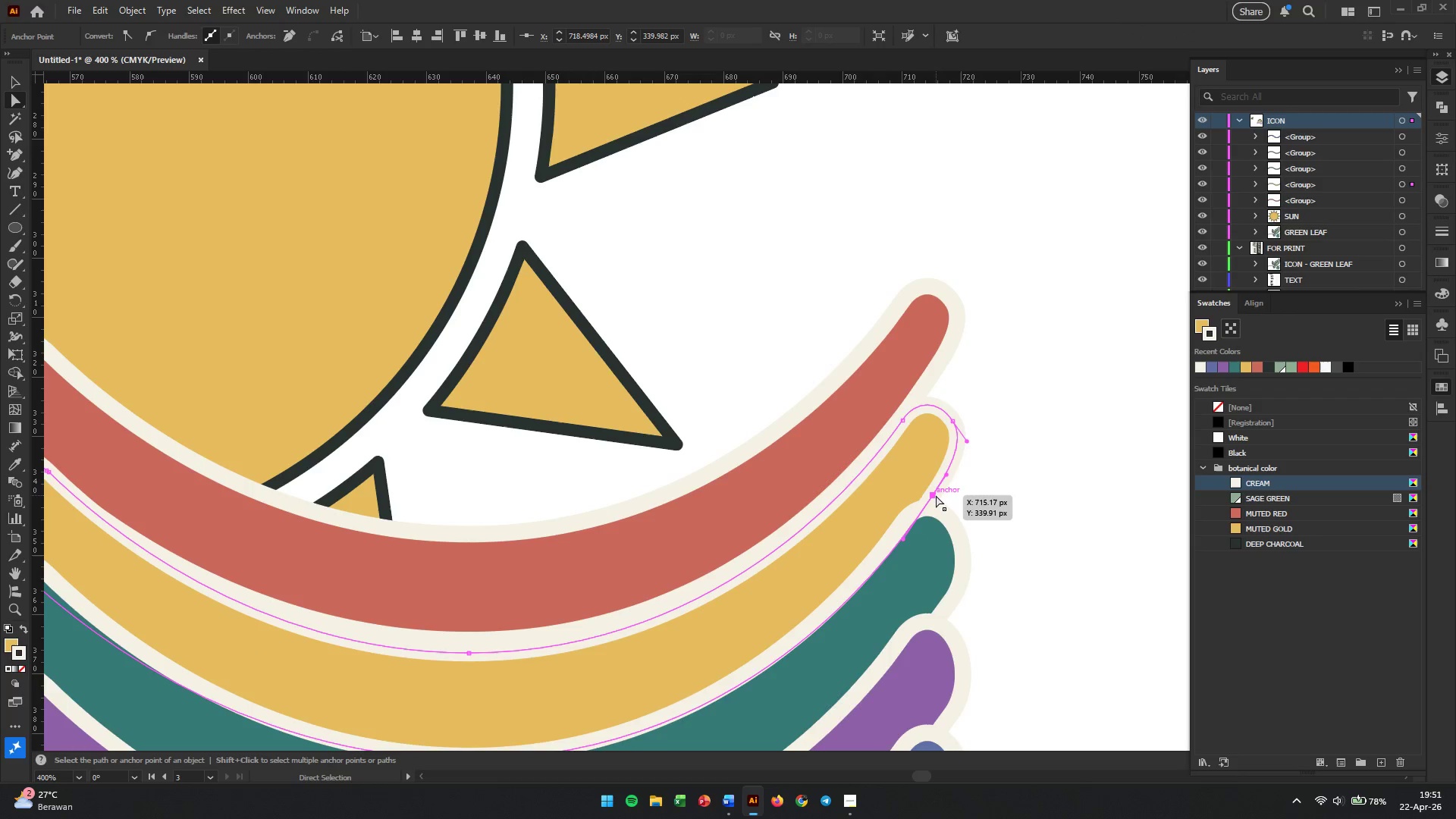 
left_click([944, 510])
 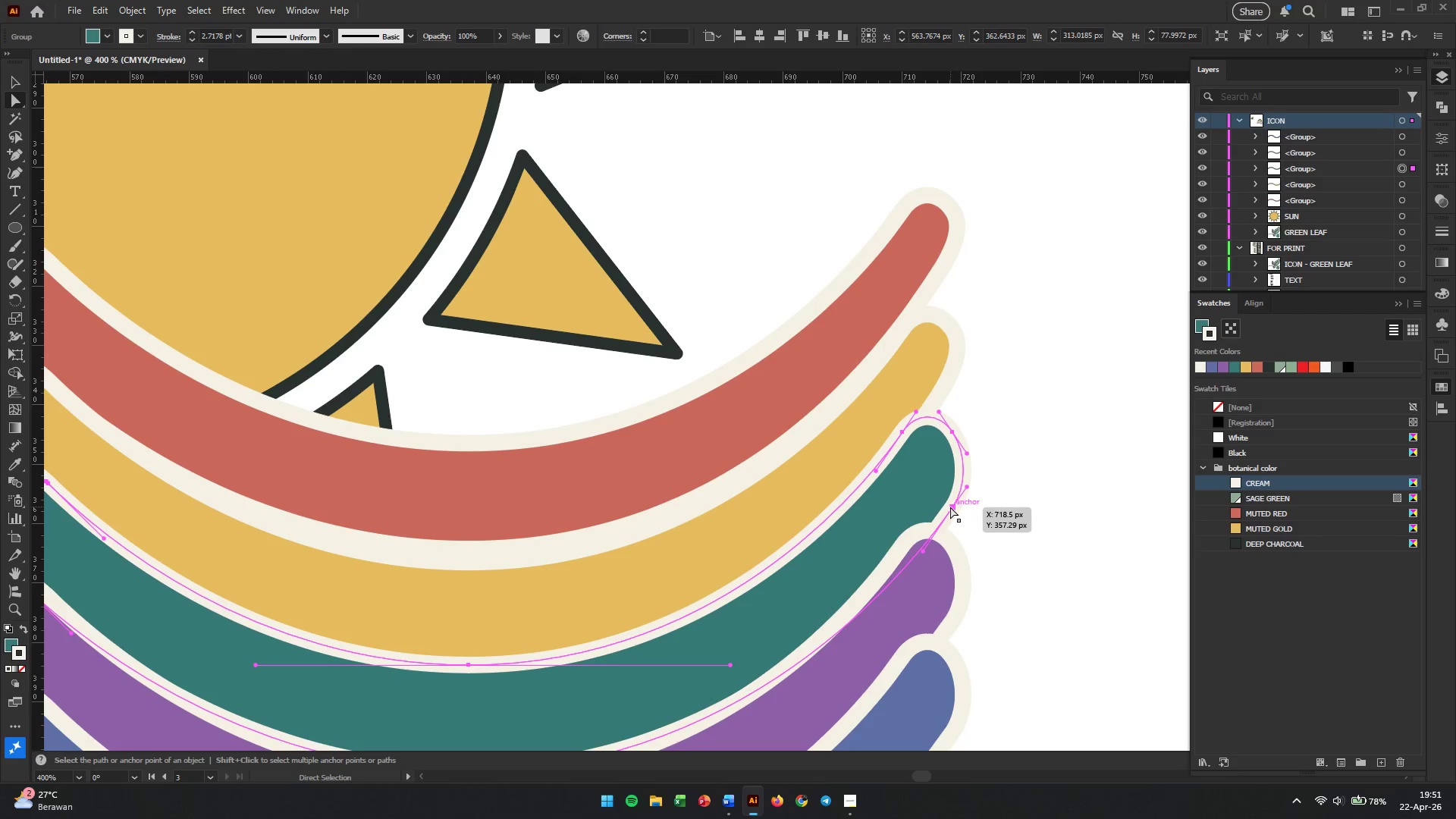 
left_click_drag(start_coordinate=[950, 507], to_coordinate=[955, 507])
 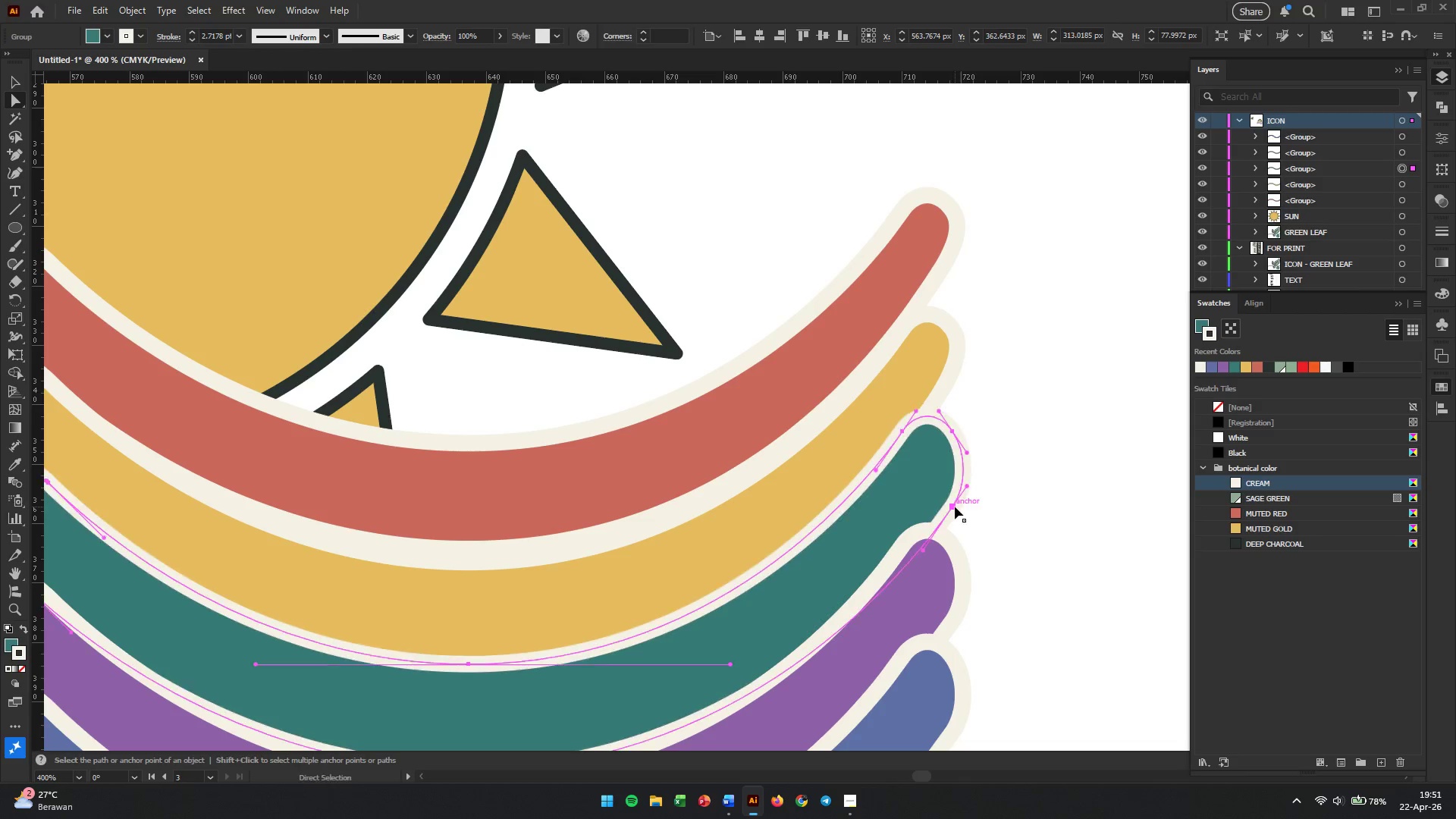 
scroll: coordinate [938, 510], scroll_direction: down, amount: 5.0
 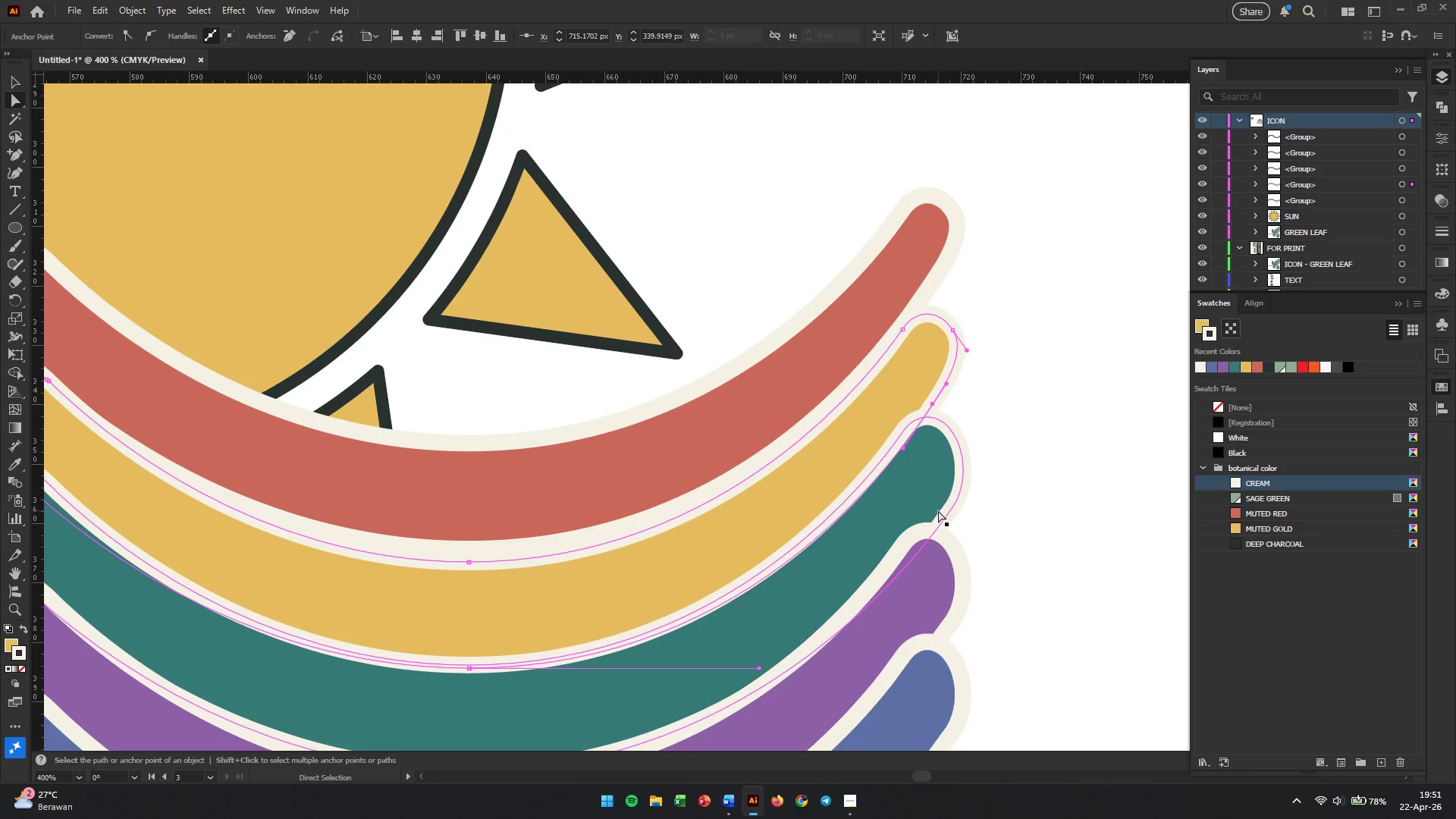 
key(Control+Z)
 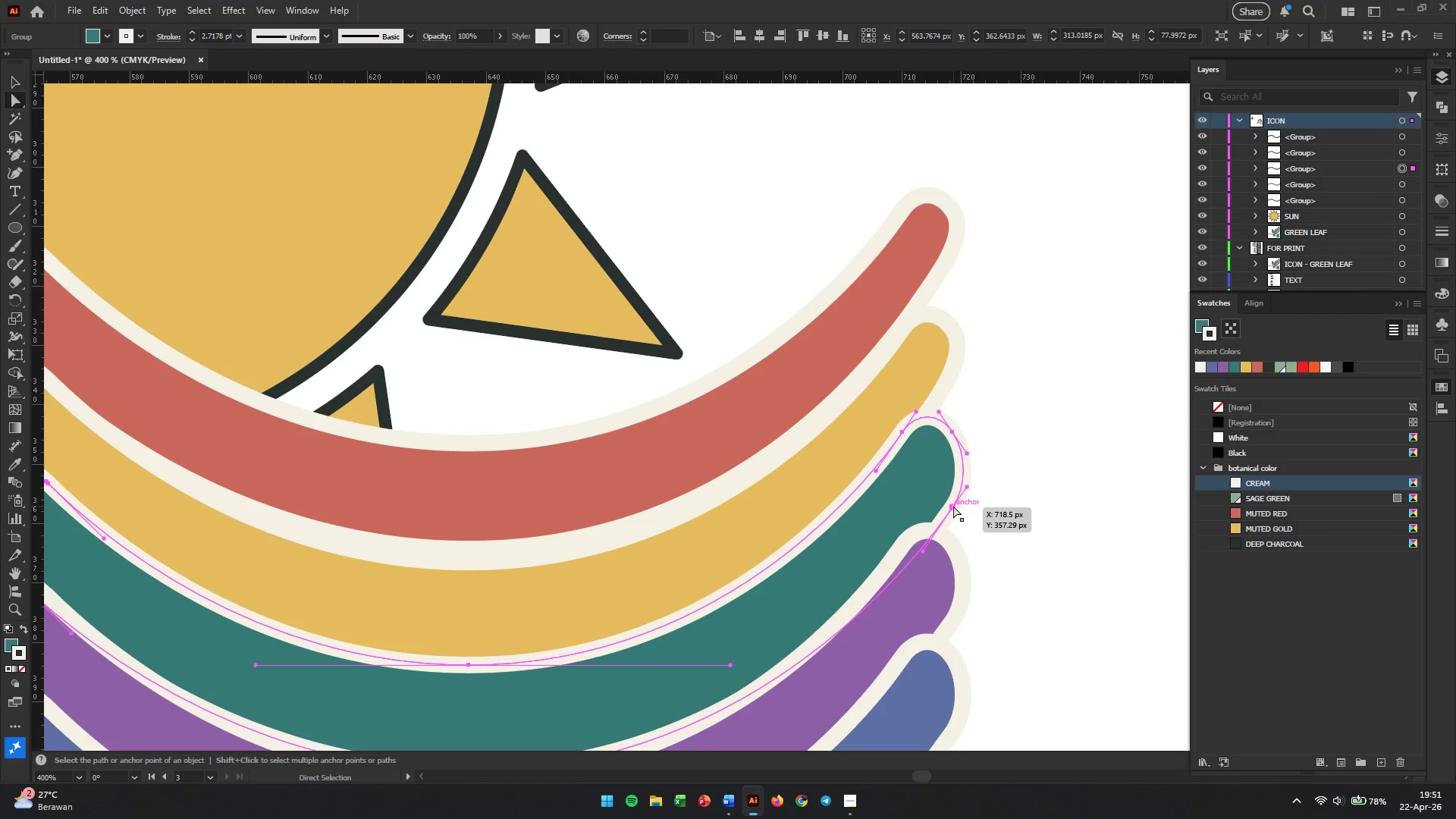 
left_click([952, 505])
 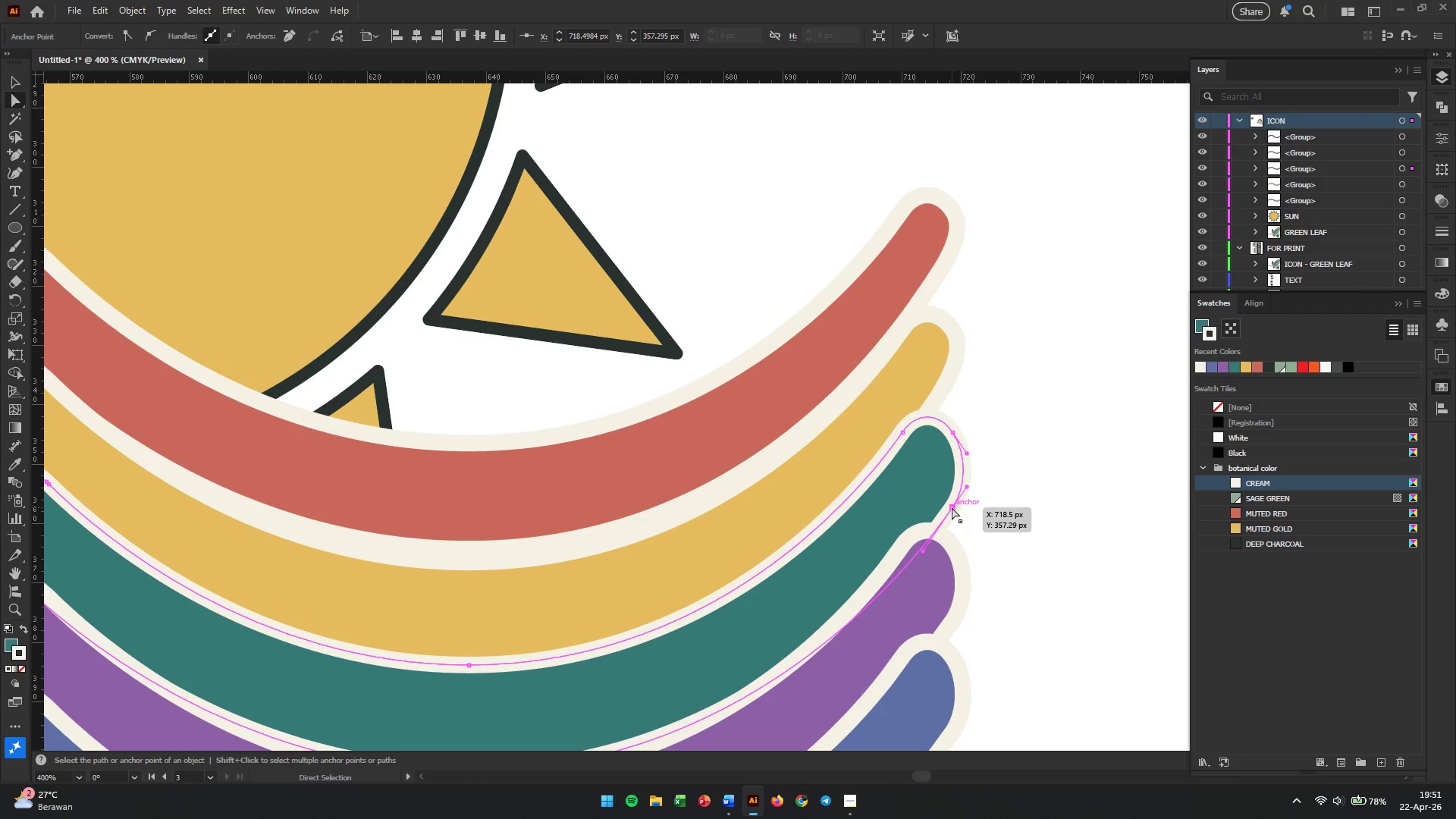 
left_click_drag(start_coordinate=[952, 507], to_coordinate=[925, 507])
 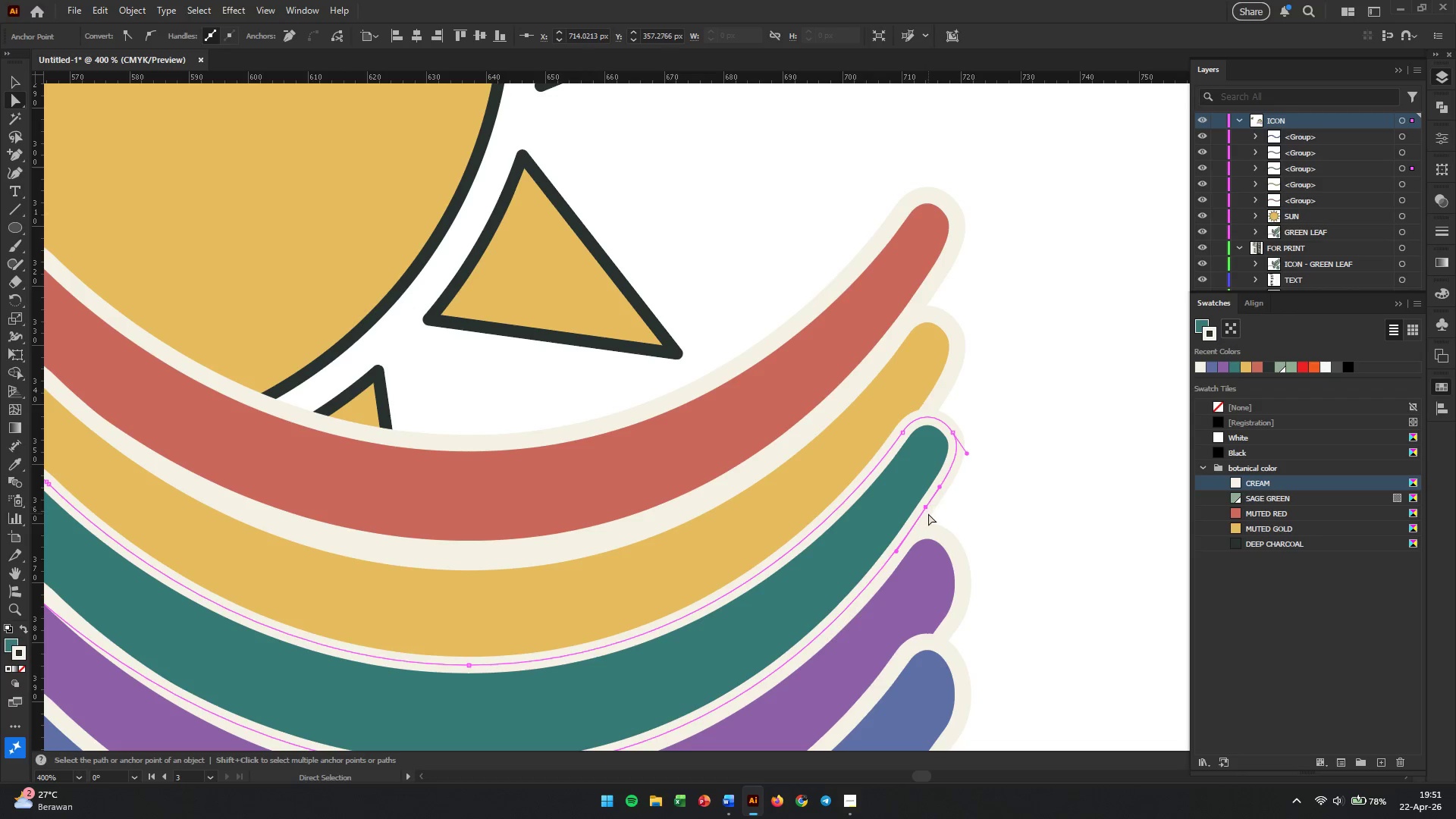 
left_click([959, 442])
 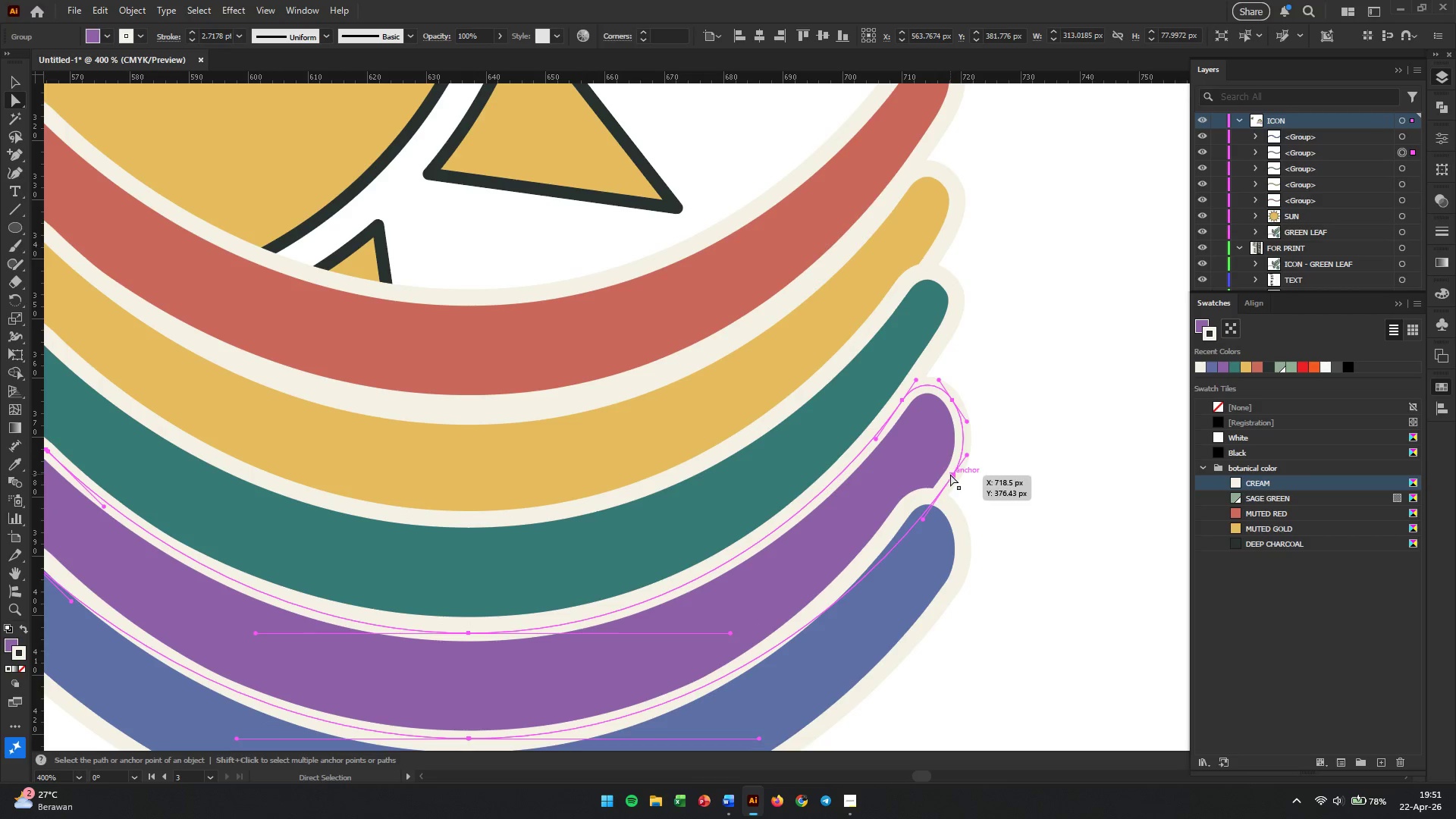 
scroll: coordinate [933, 520], scroll_direction: down, amount: 8.0
 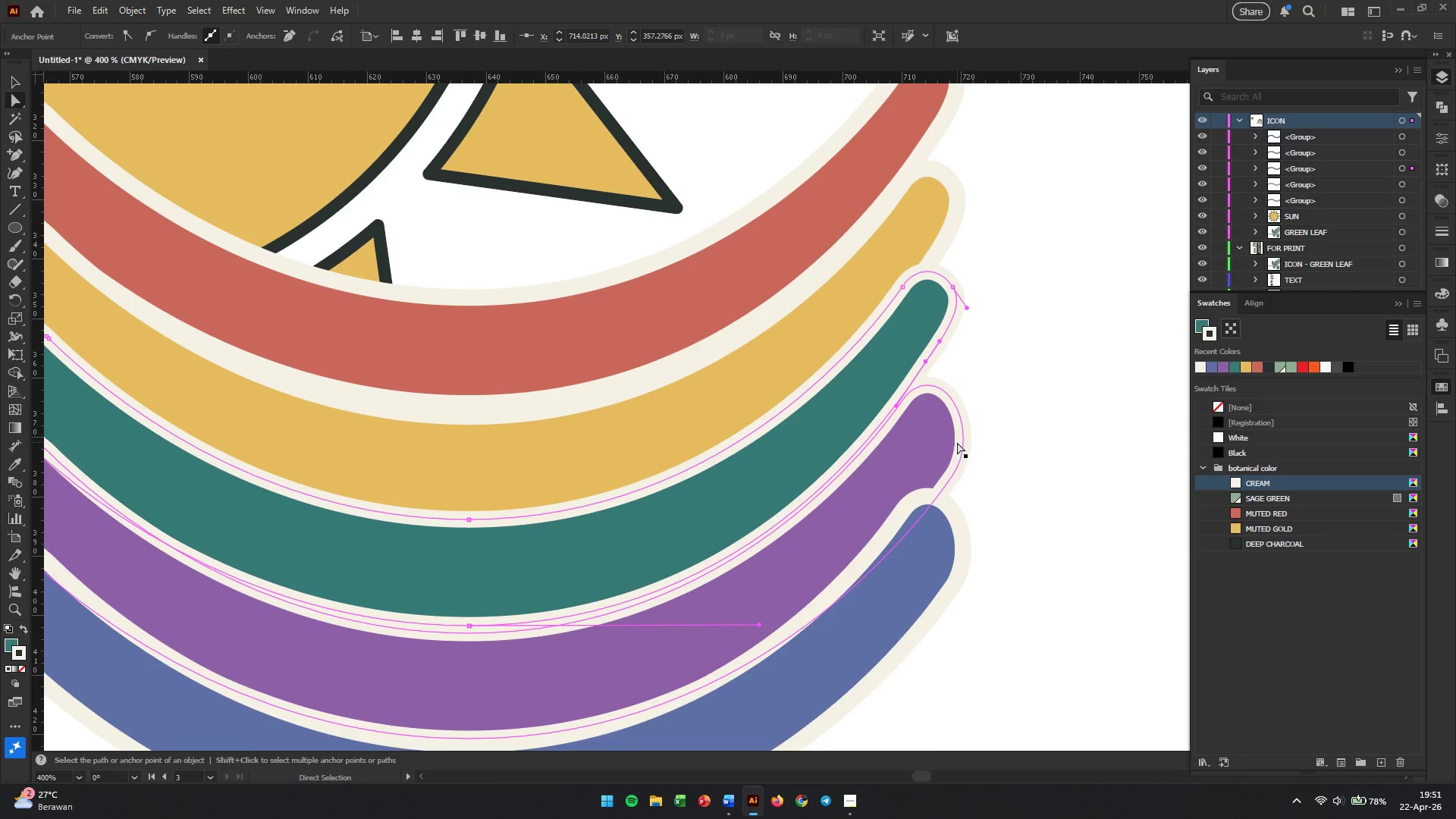 
left_click_drag(start_coordinate=[953, 475], to_coordinate=[943, 475])
 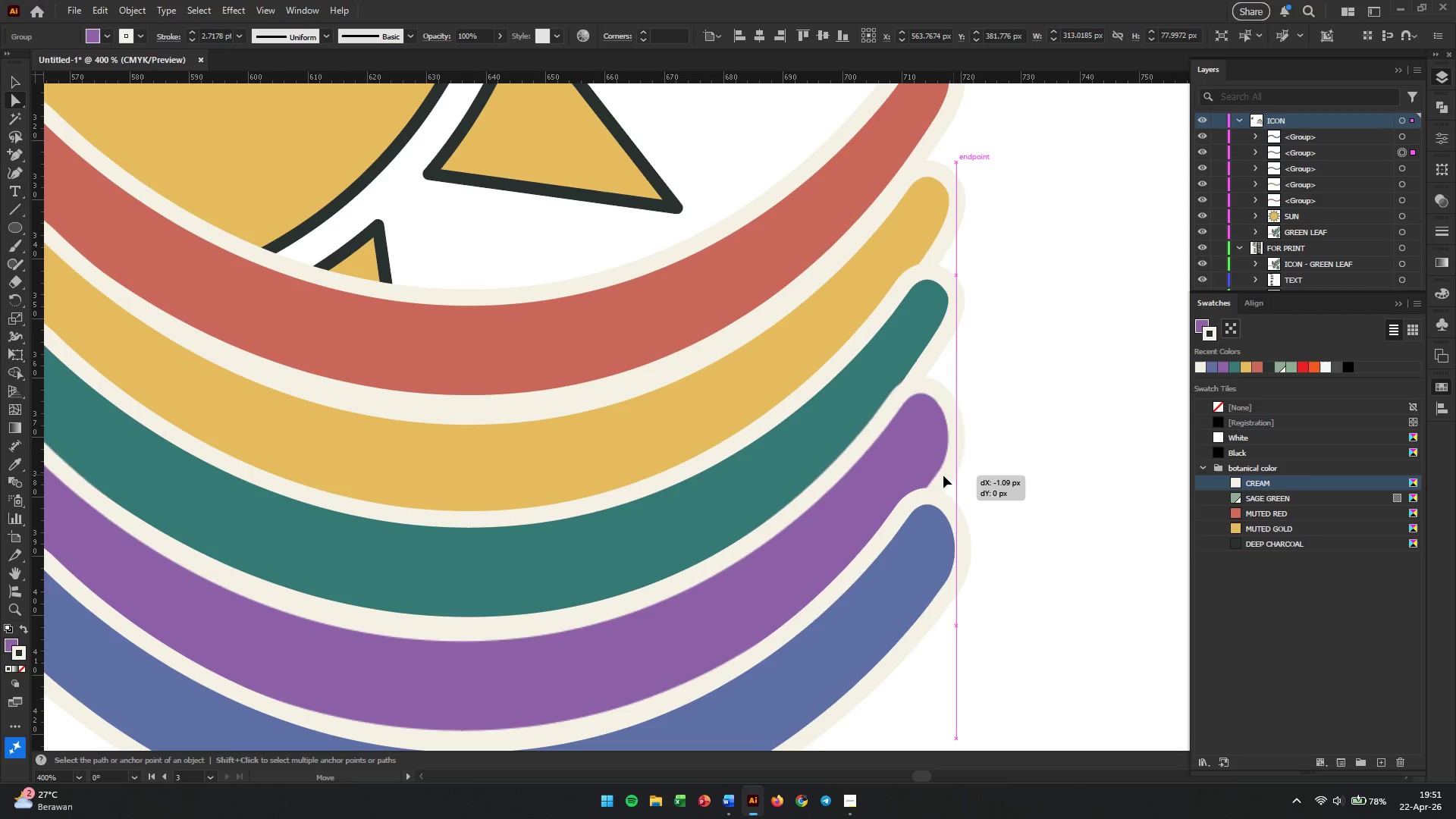 
key(Control+Z)
 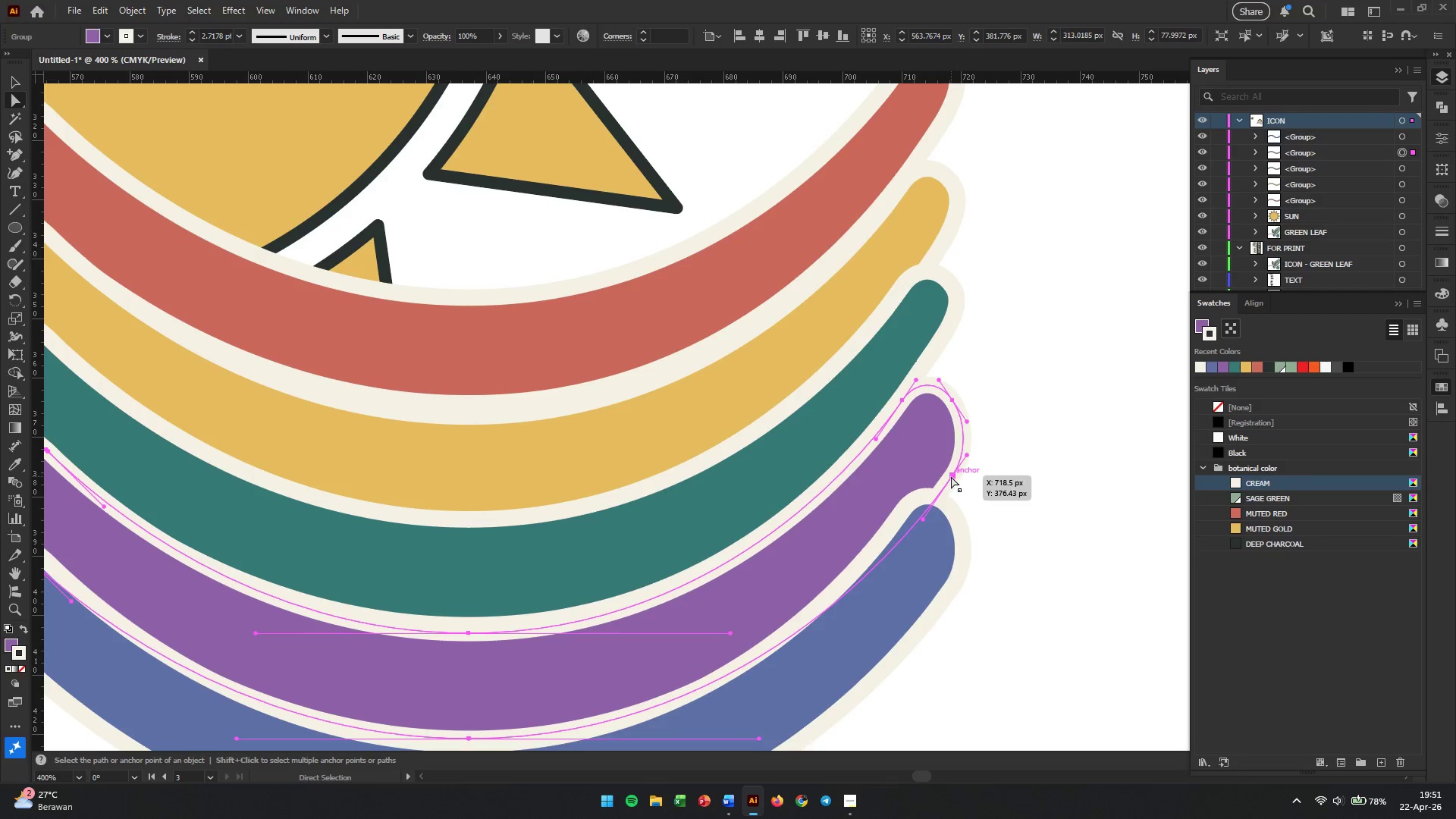 
left_click([951, 476])
 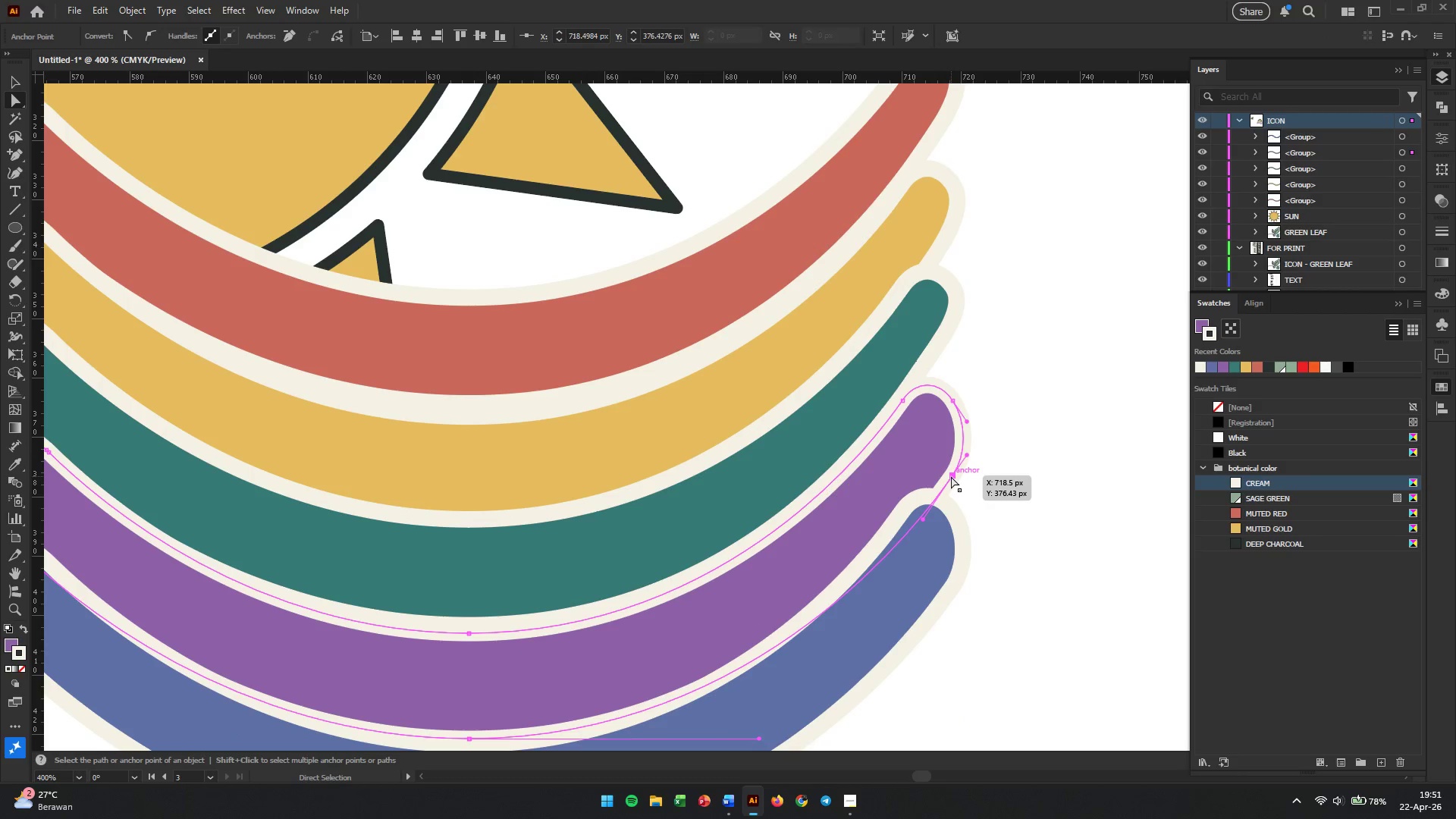 
left_click_drag(start_coordinate=[951, 476], to_coordinate=[927, 476])
 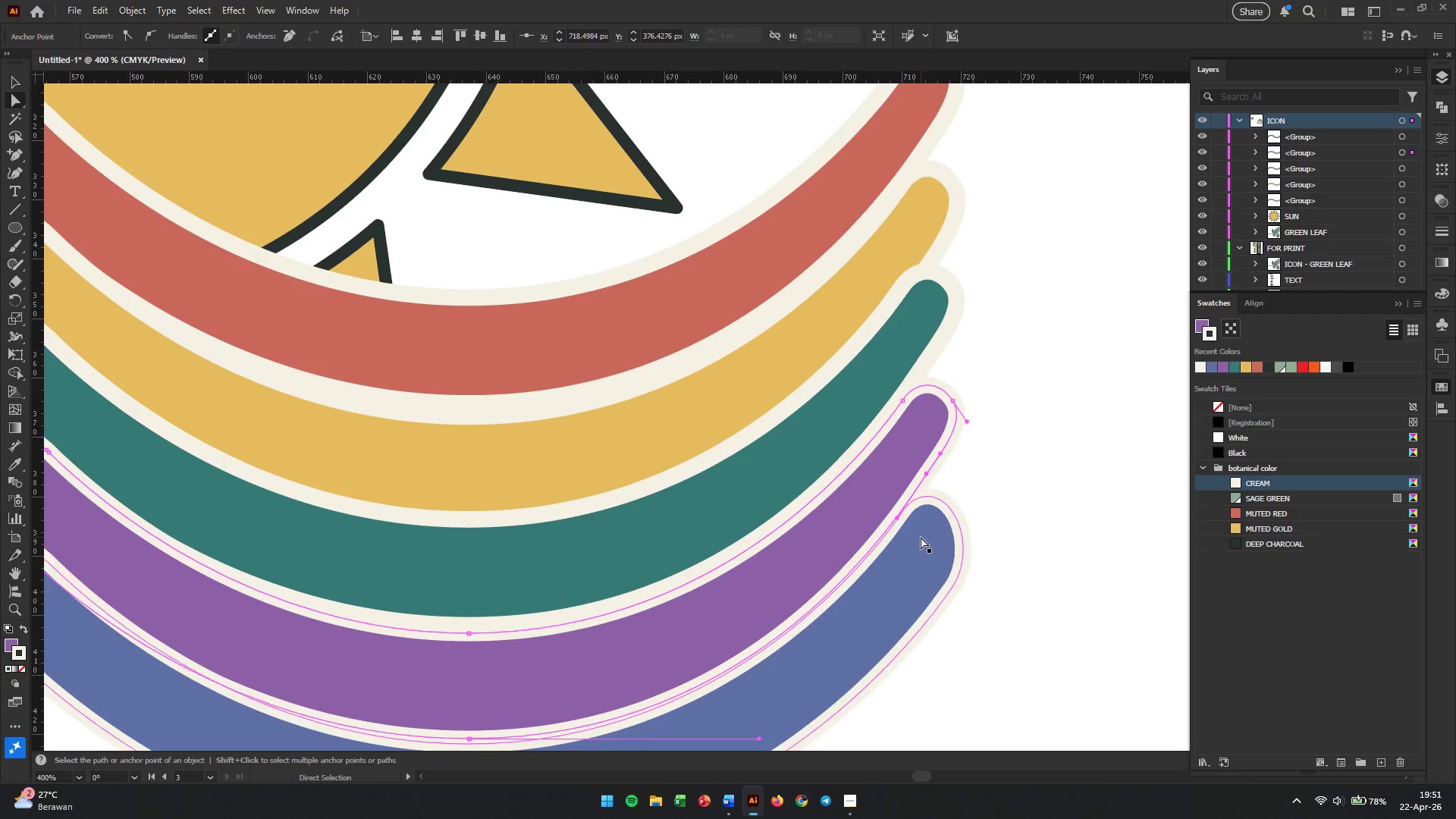 
left_click([933, 519])
 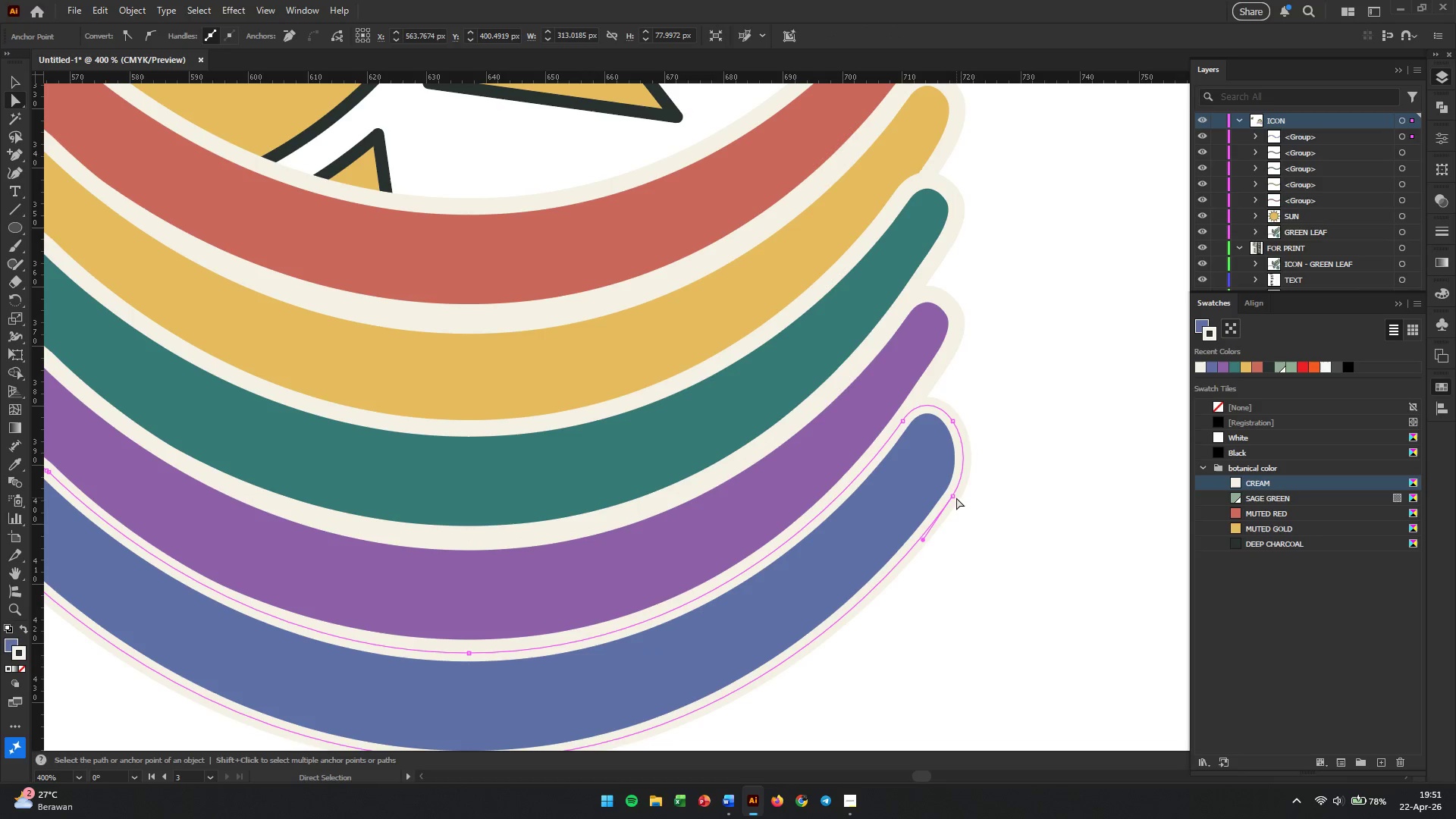 
left_click([953, 494])
 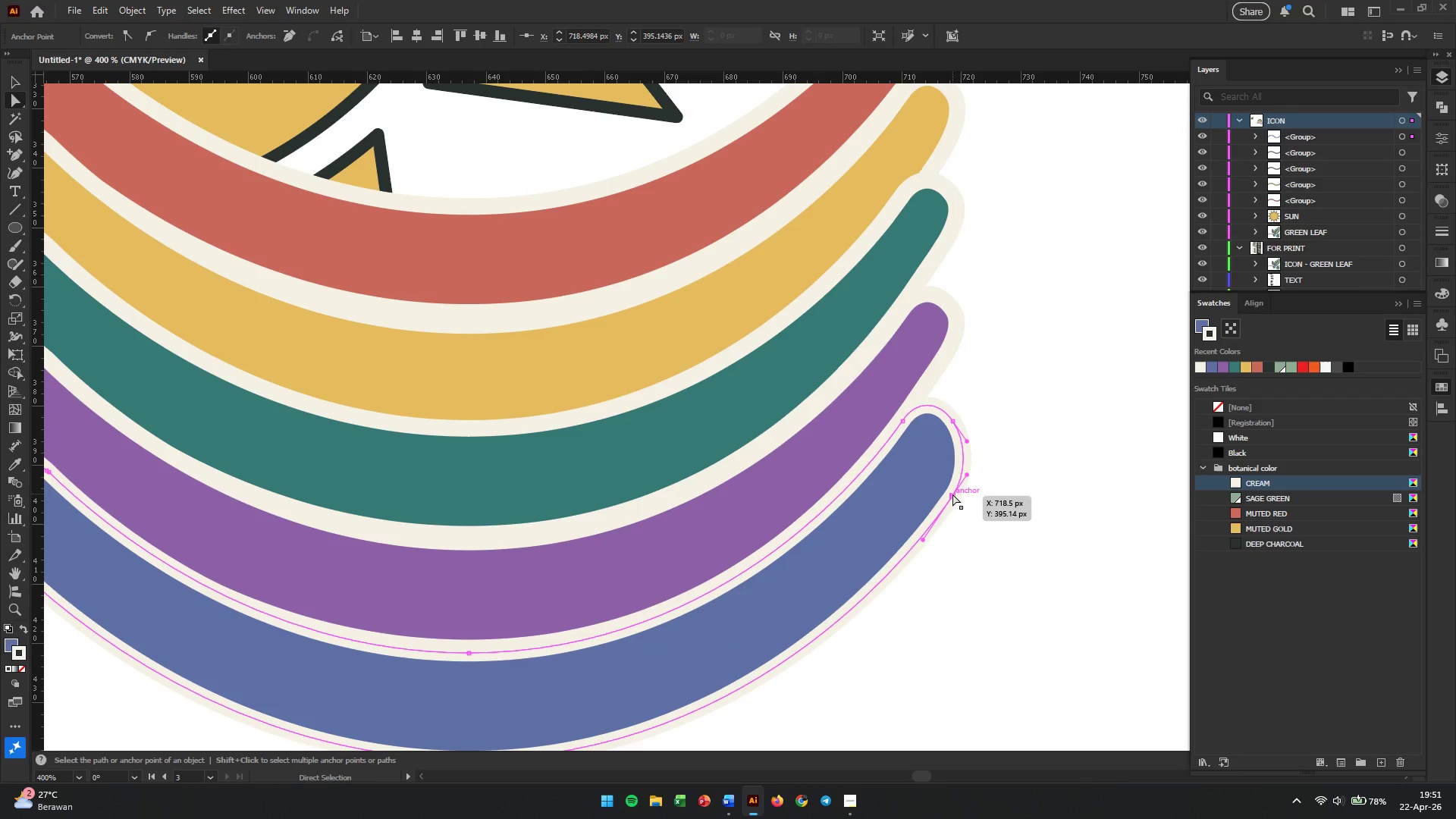 
scroll: coordinate [921, 537], scroll_direction: down, amount: 5.0
 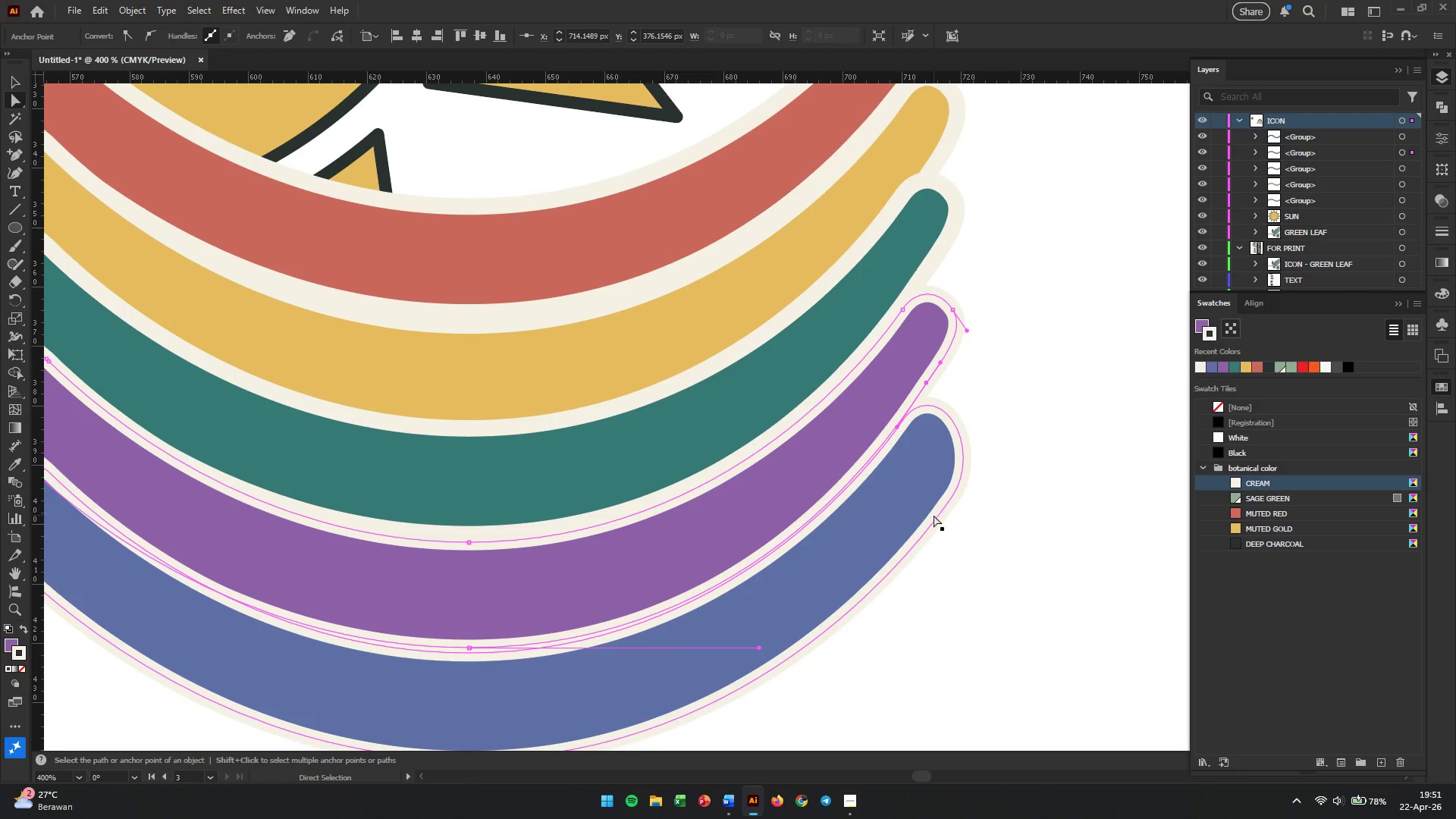 
left_click_drag(start_coordinate=[952, 494], to_coordinate=[924, 495])
 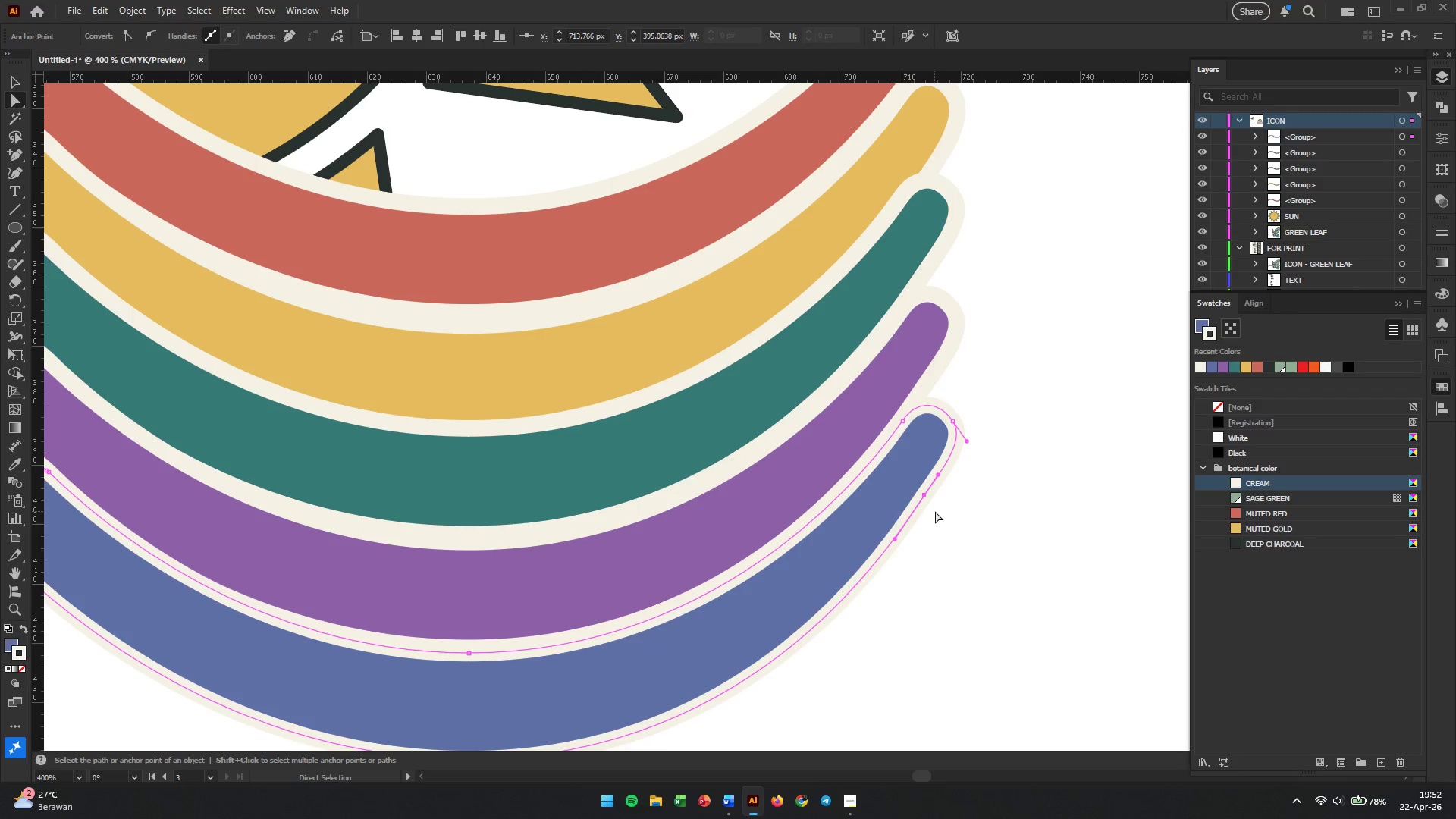 
hold_key(key=AltLeft, duration=0.45)
 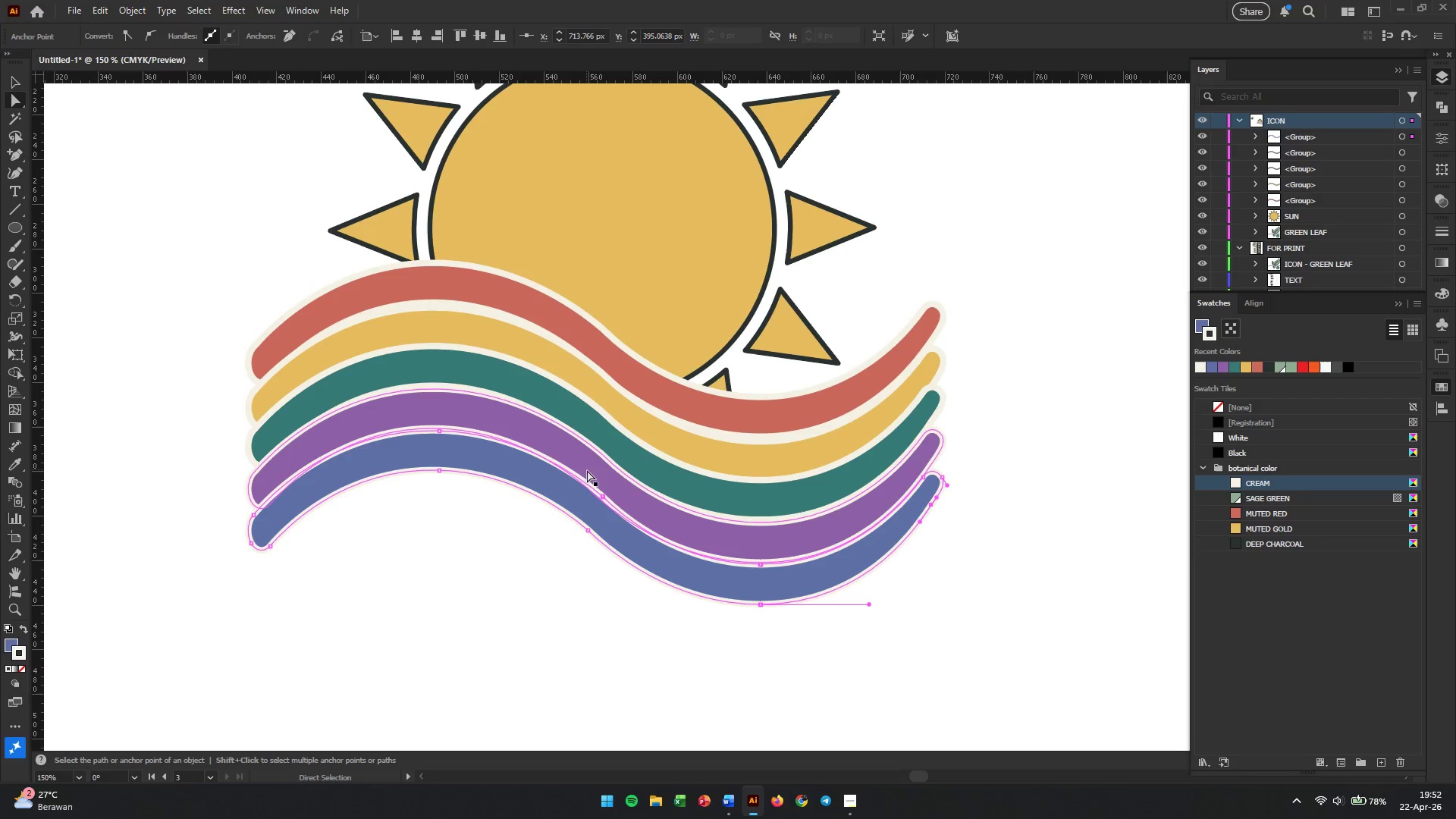 
hold_key(key=AltLeft, duration=0.47)
 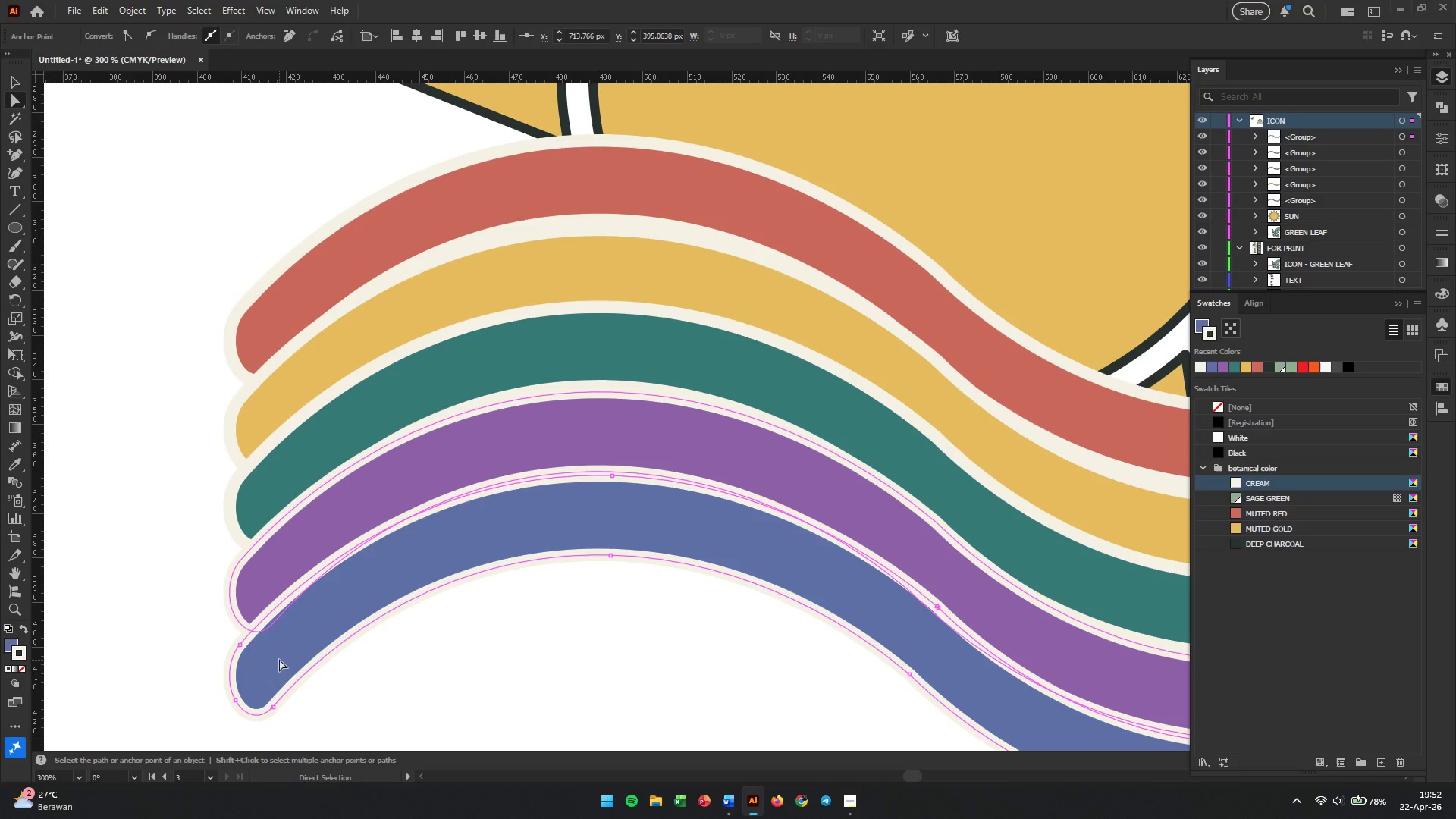 
scroll: coordinate [935, 511], scroll_direction: down, amount: 3.0
 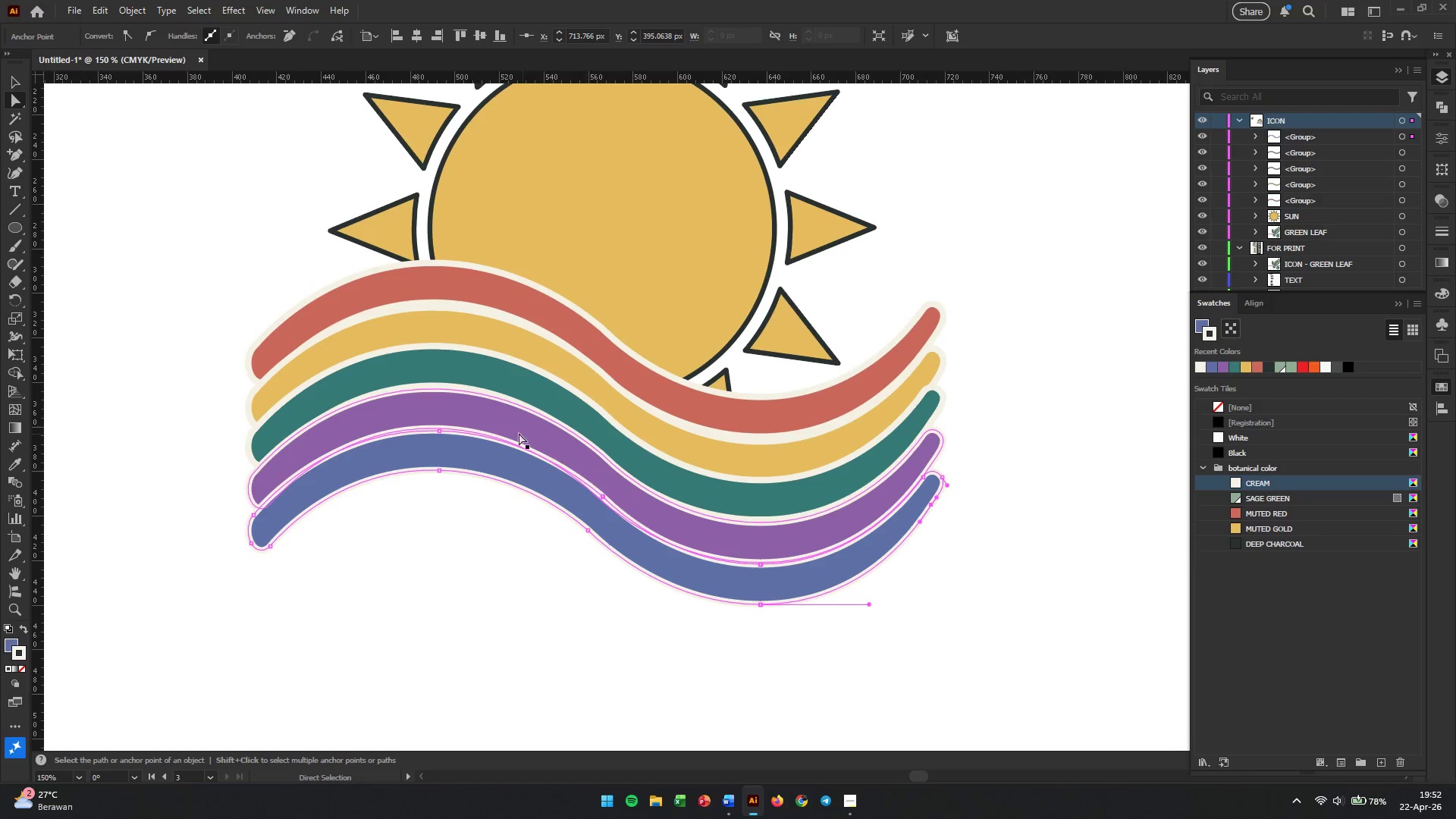 
hold_key(key=AltLeft, duration=0.48)
 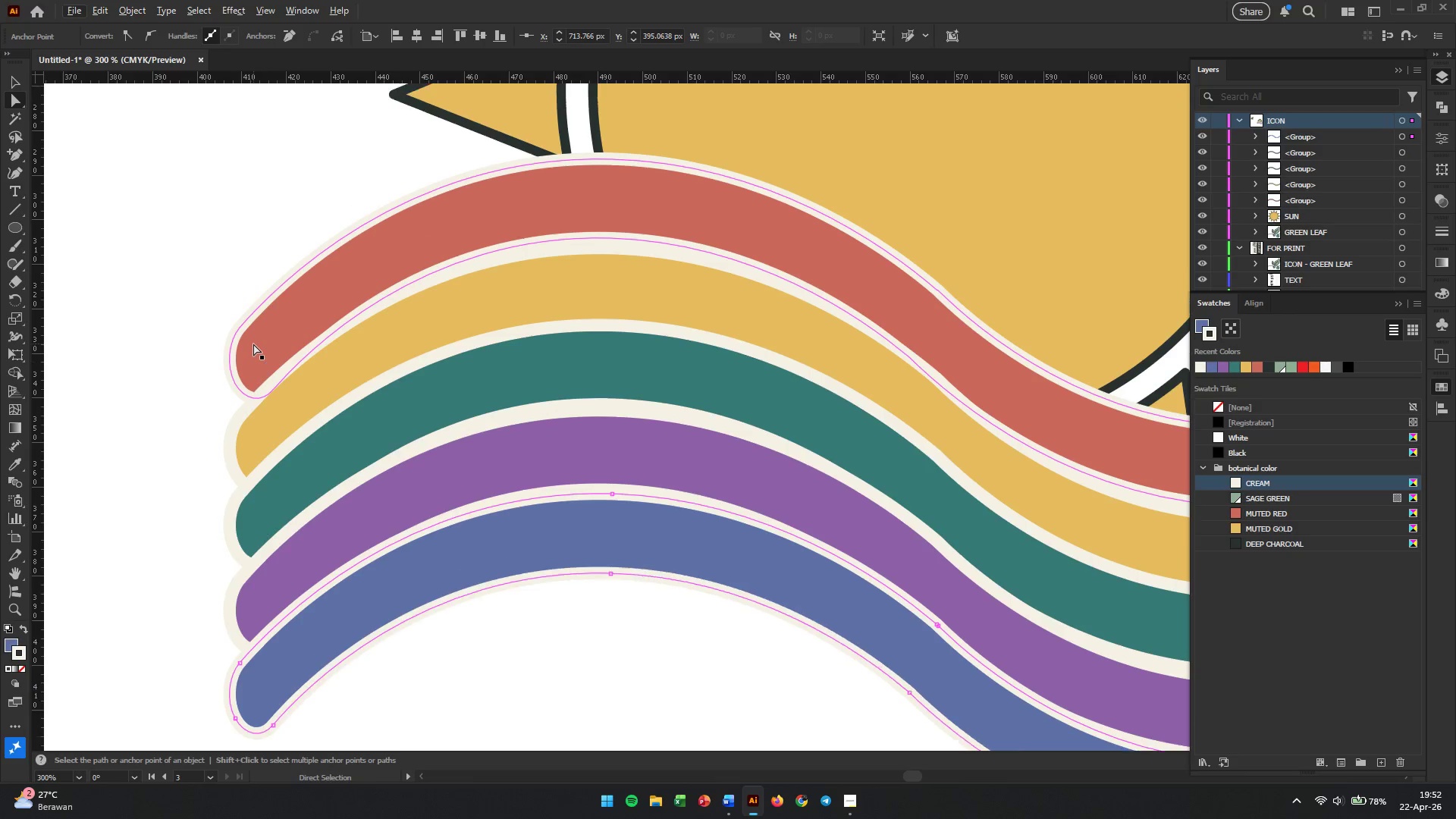 
scroll: coordinate [267, 385], scroll_direction: up, amount: 2.0
 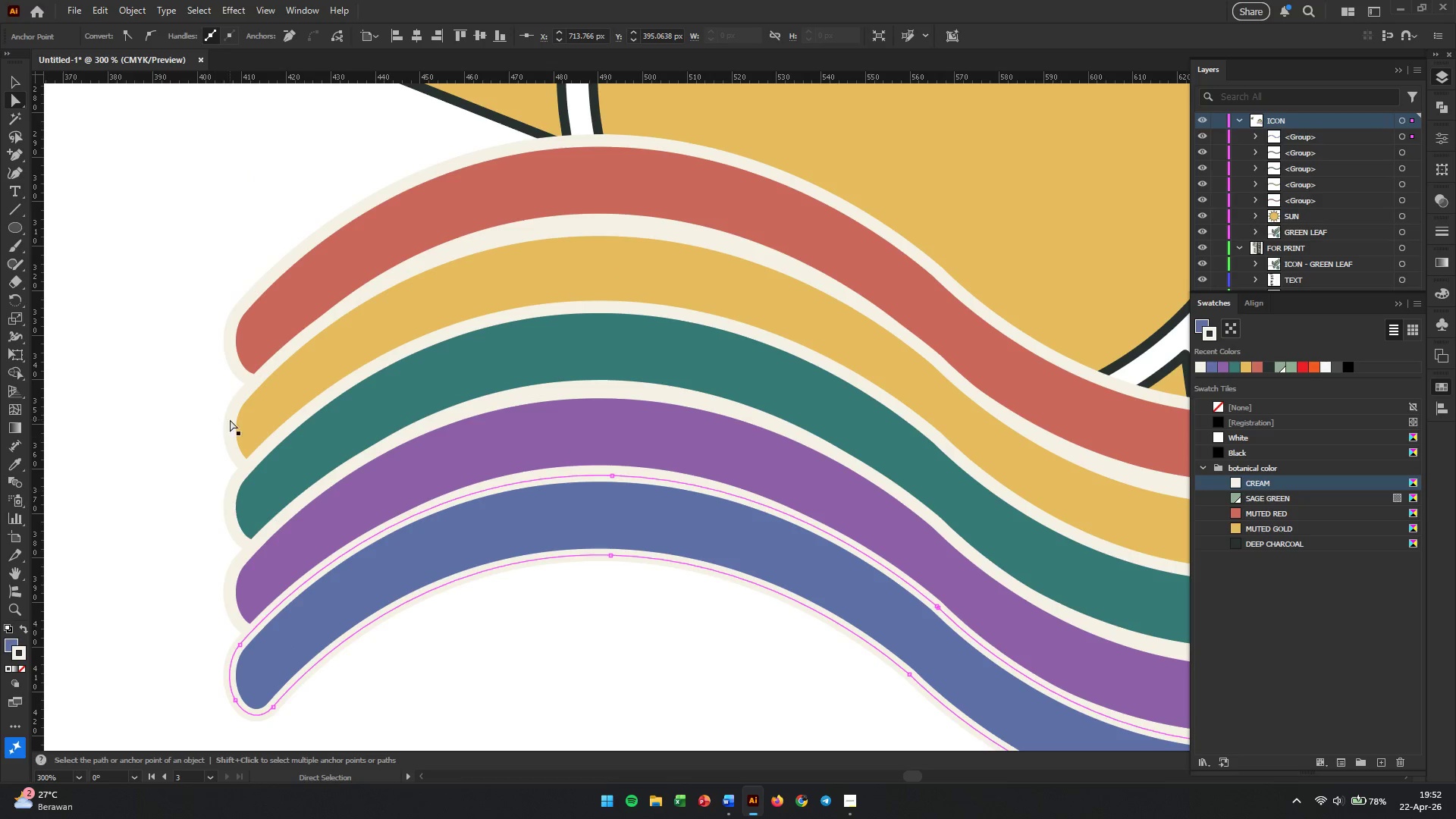 
left_click([234, 385])
 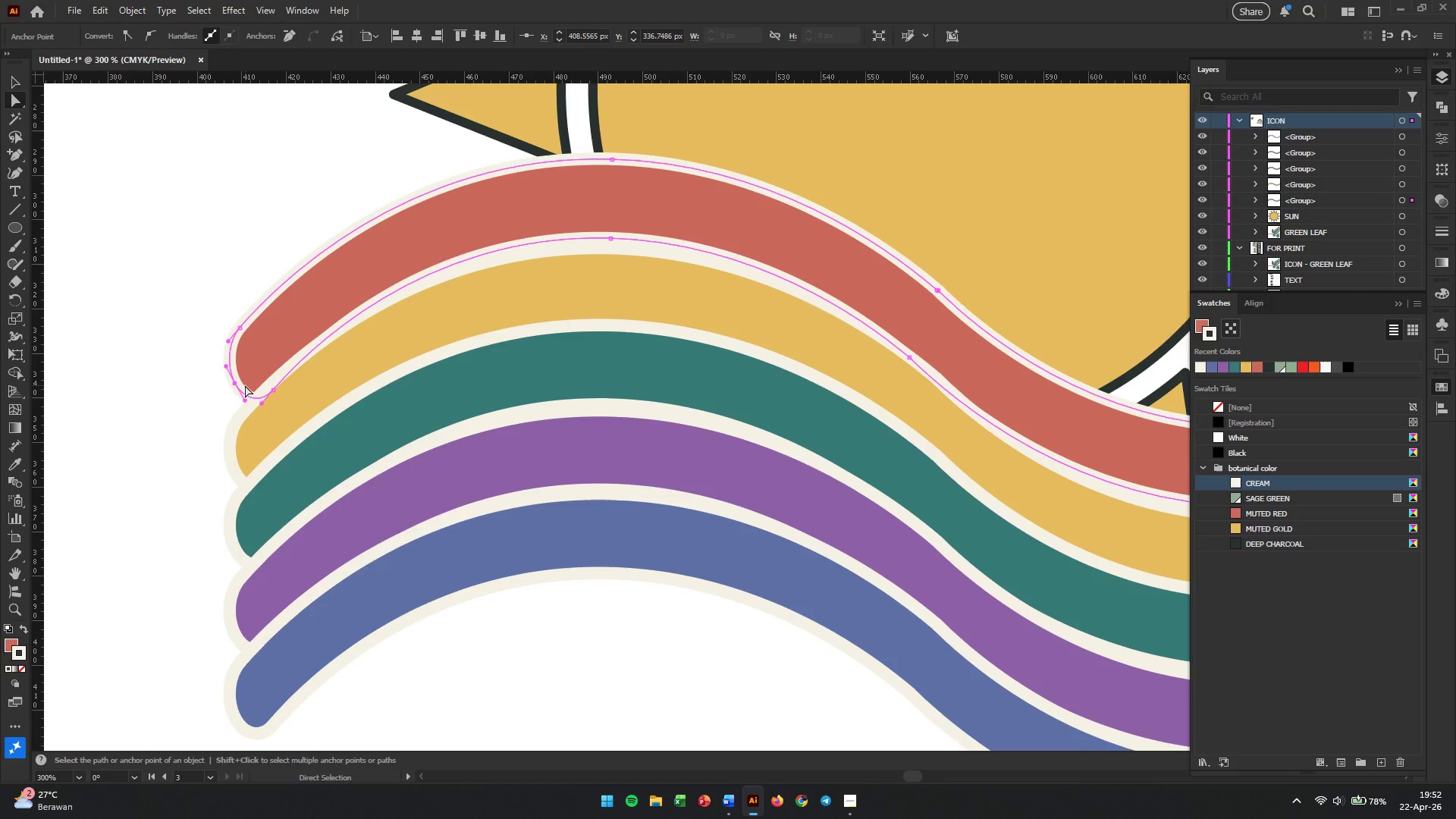 
hold_key(key=AltLeft, duration=0.41)
 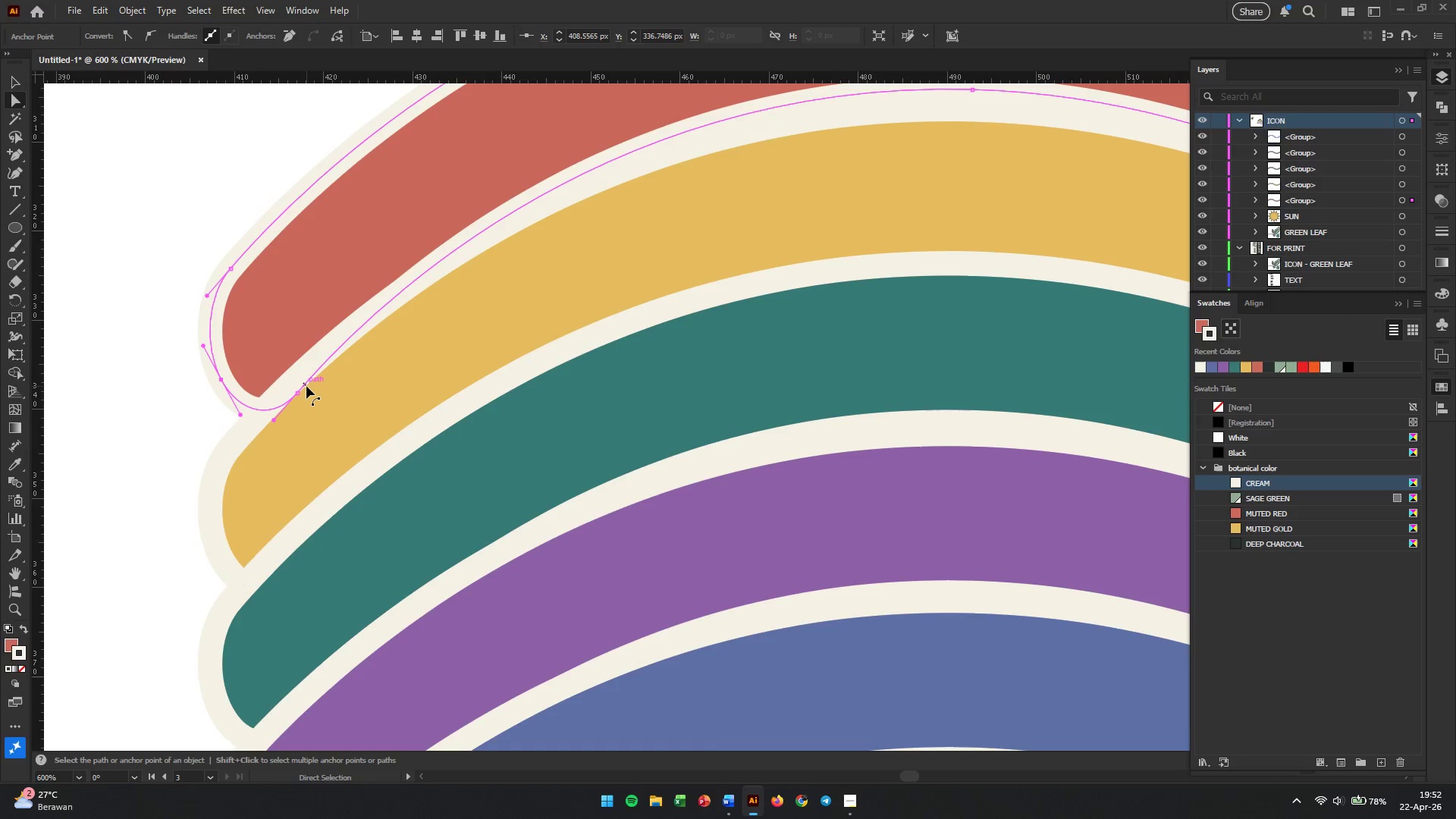 
scroll: coordinate [253, 344], scroll_direction: up, amount: 1.0
 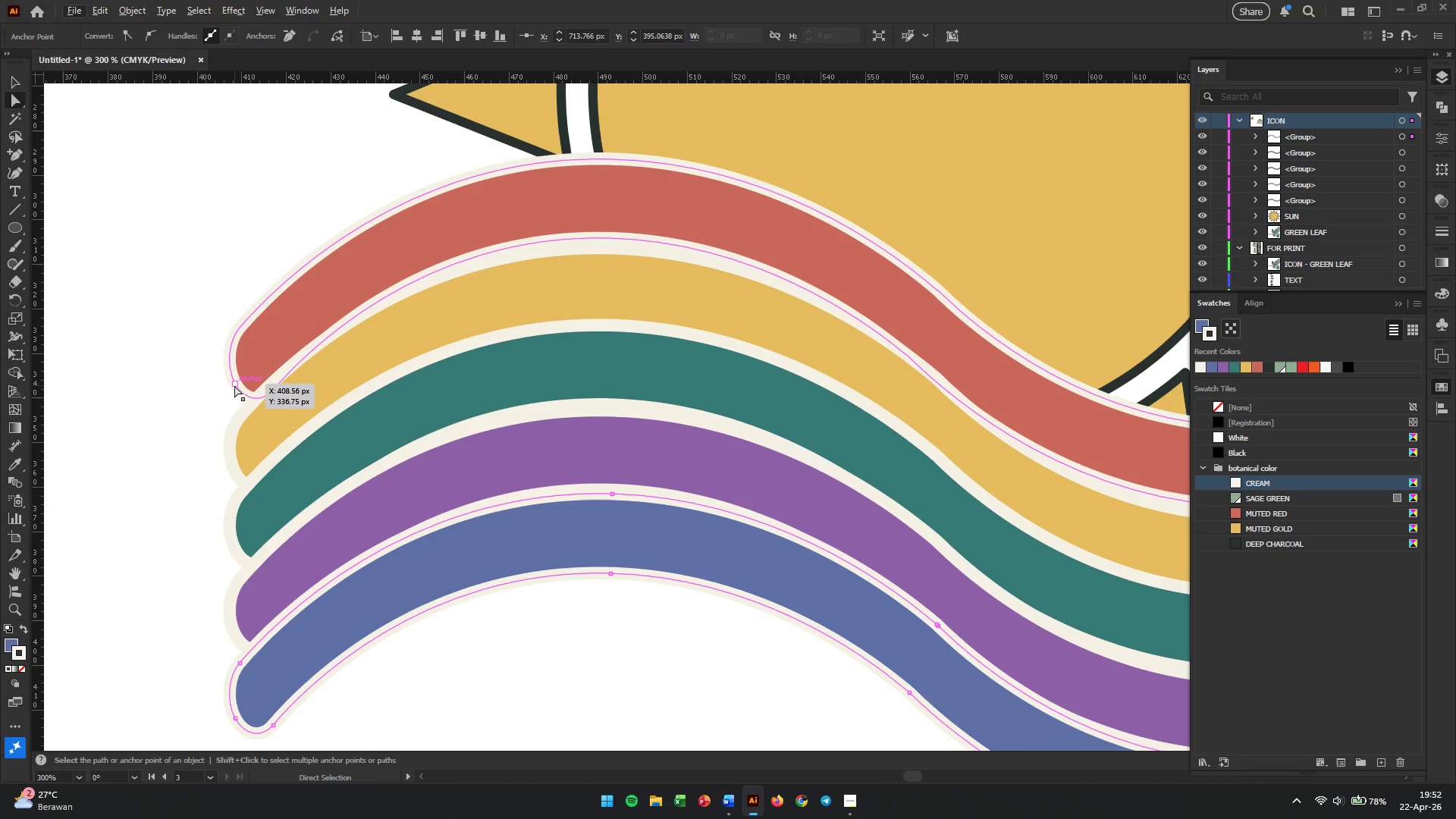 
left_click([297, 394])
 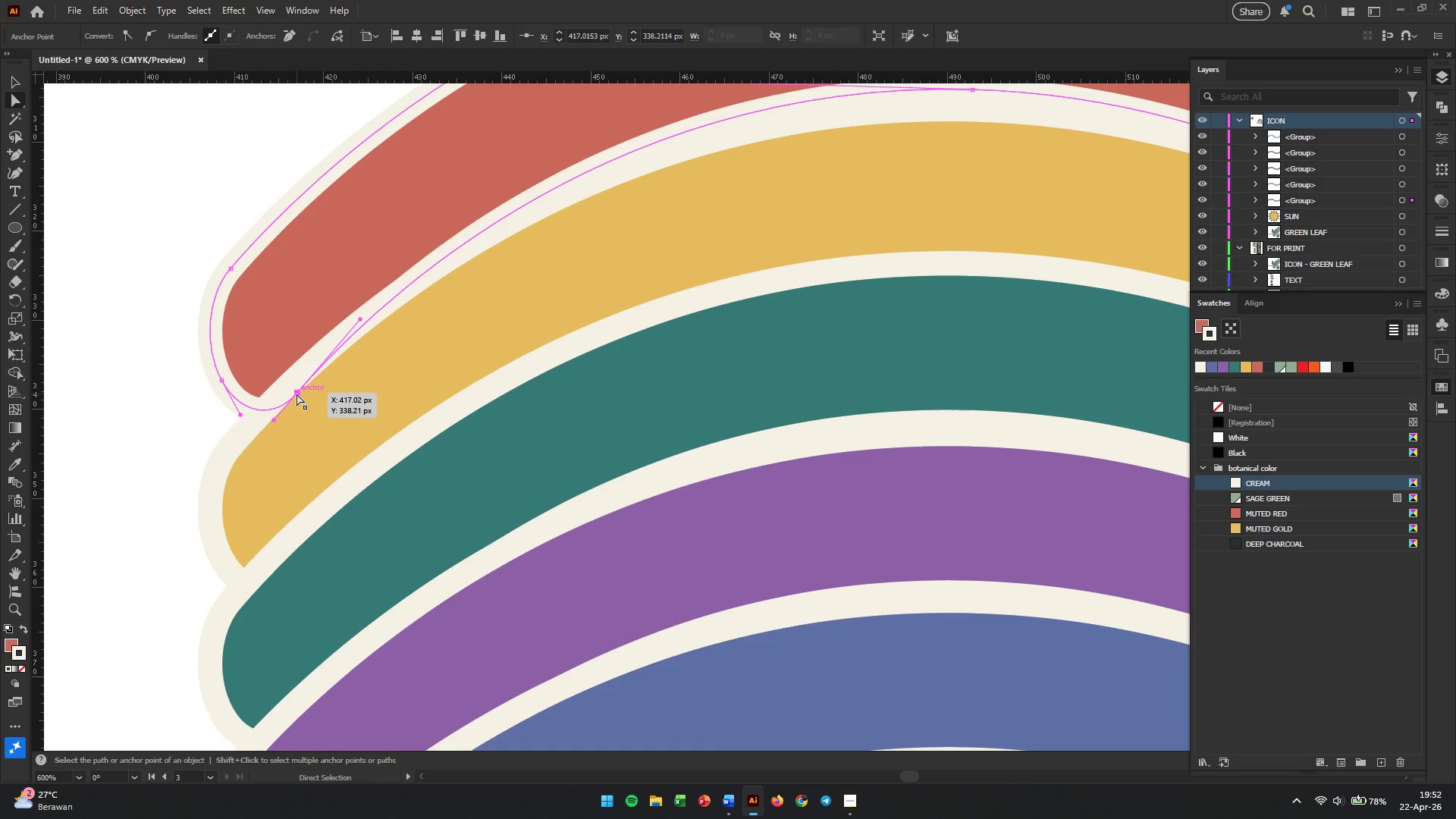 
left_click_drag(start_coordinate=[297, 394], to_coordinate=[285, 391])
 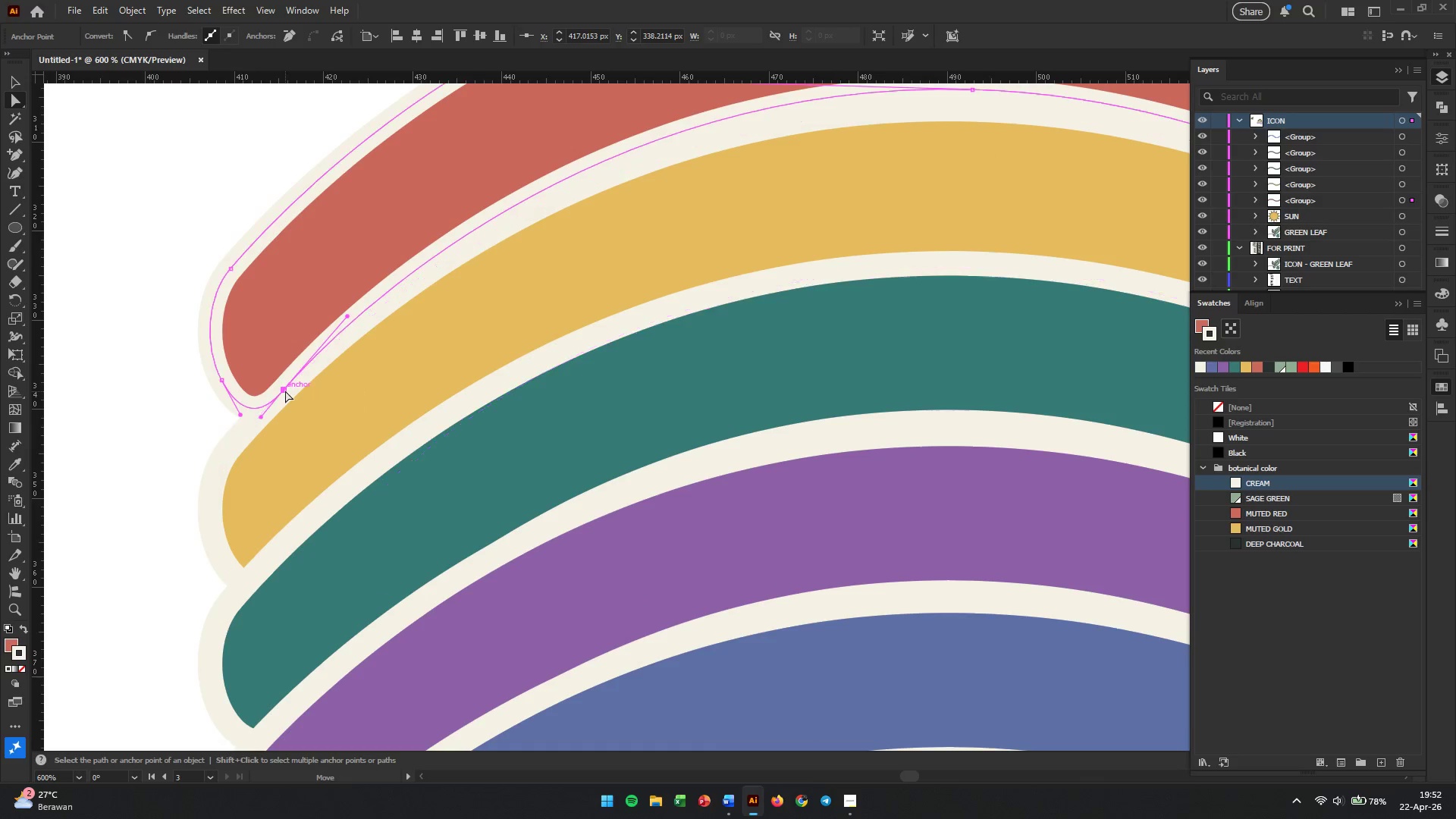 
scroll: coordinate [250, 388], scroll_direction: up, amount: 2.0
 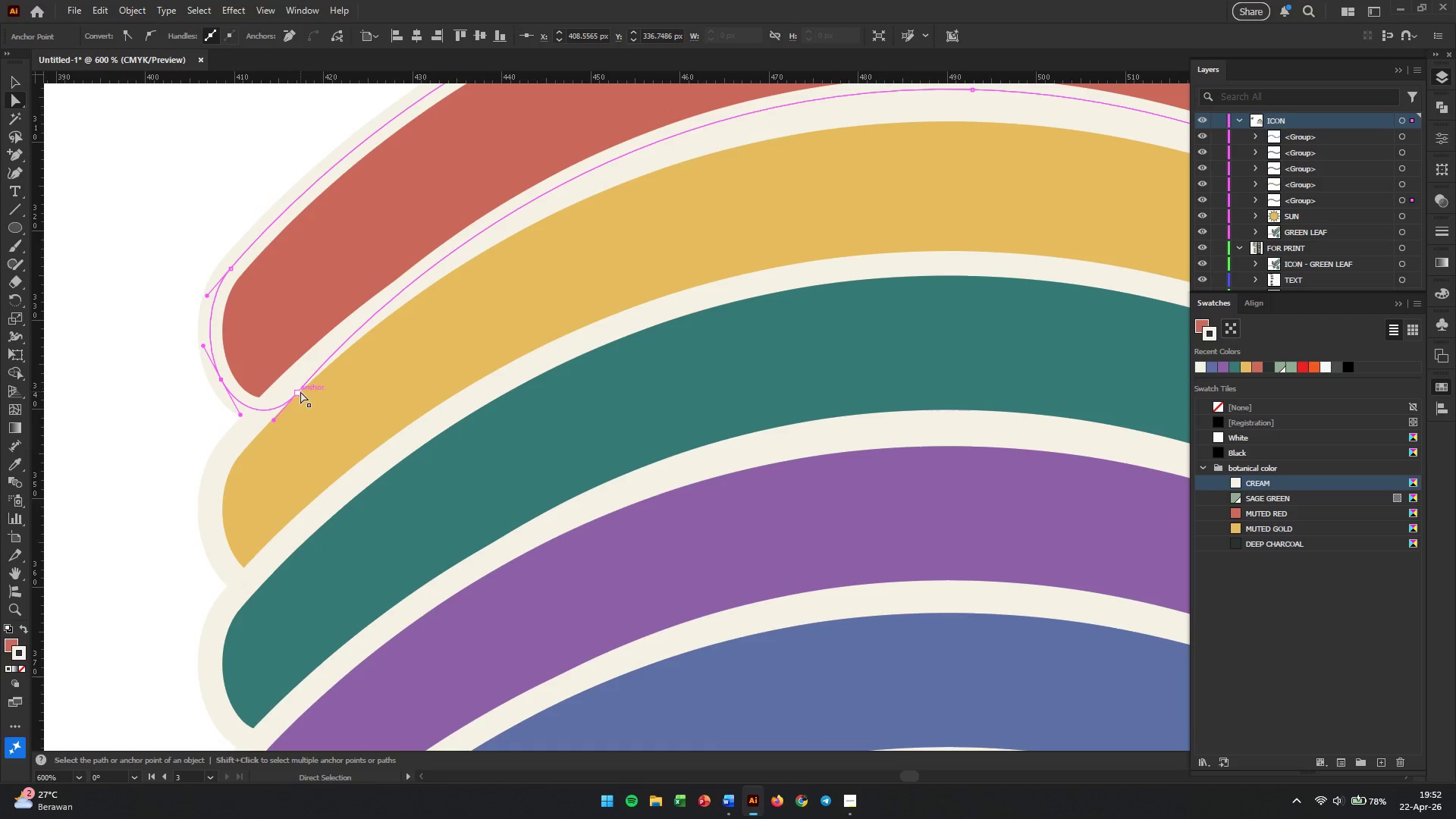 
key(Control+Z)
 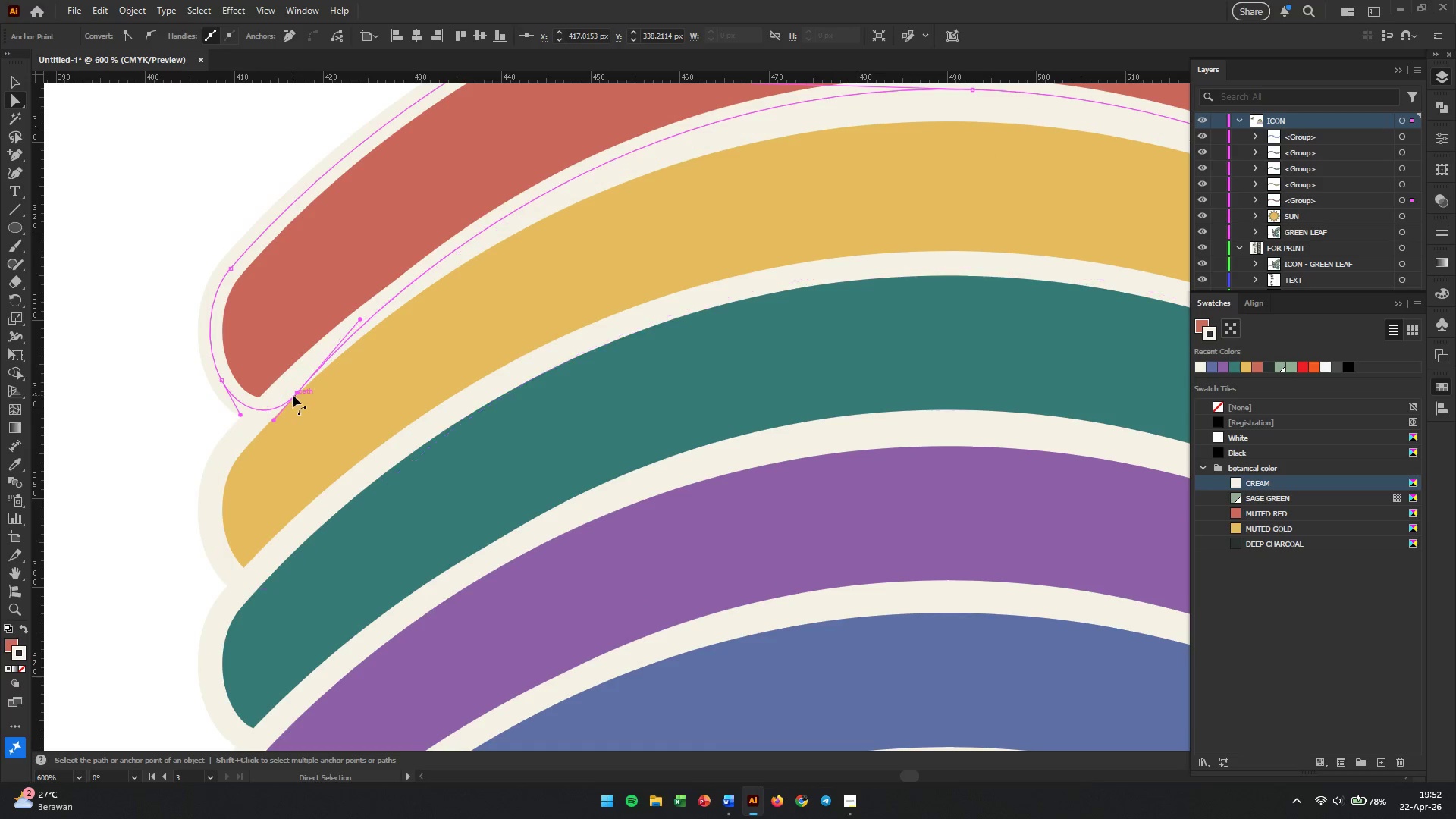 
left_click([294, 391])
 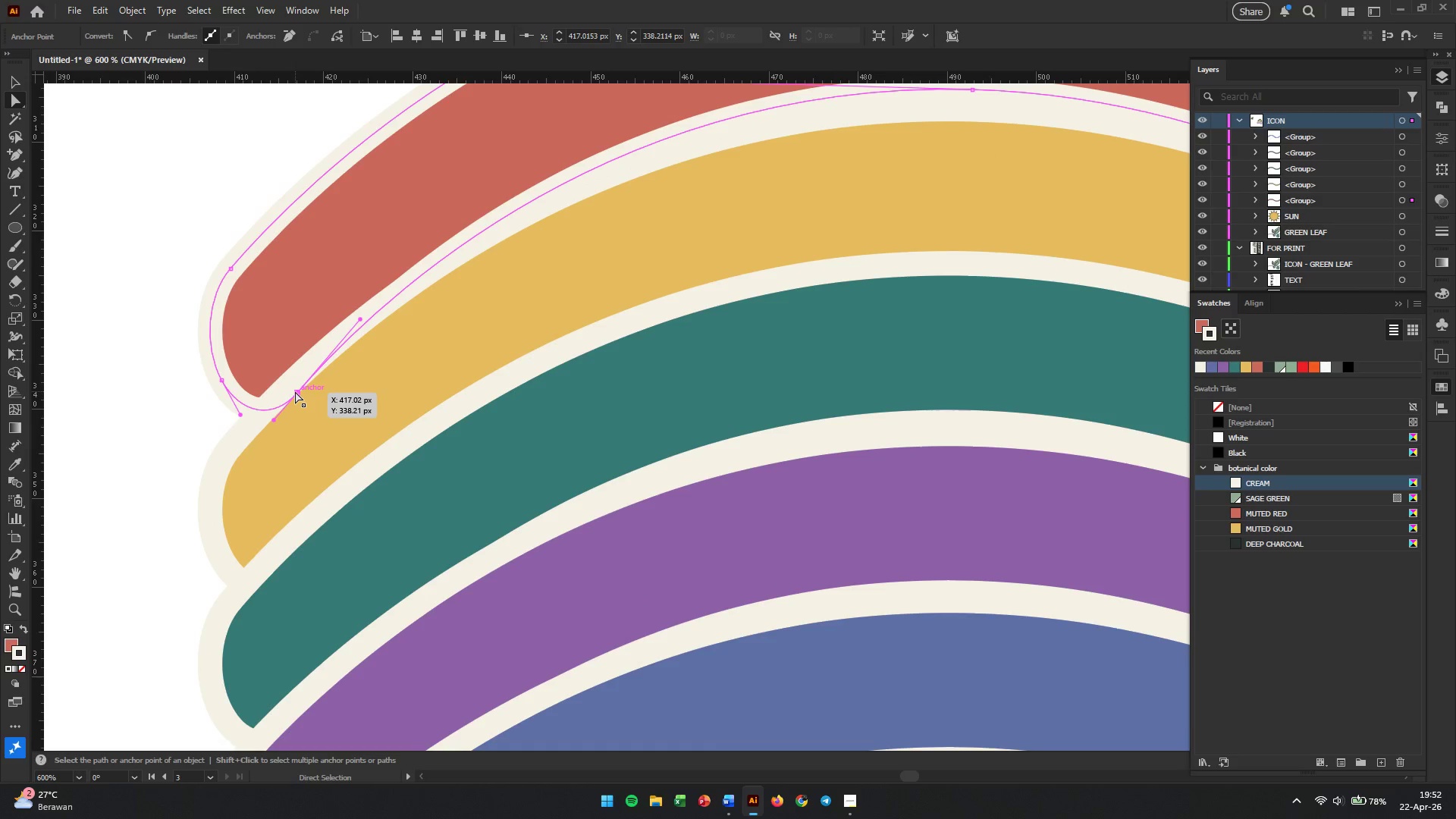 
left_click_drag(start_coordinate=[295, 391], to_coordinate=[301, 353])
 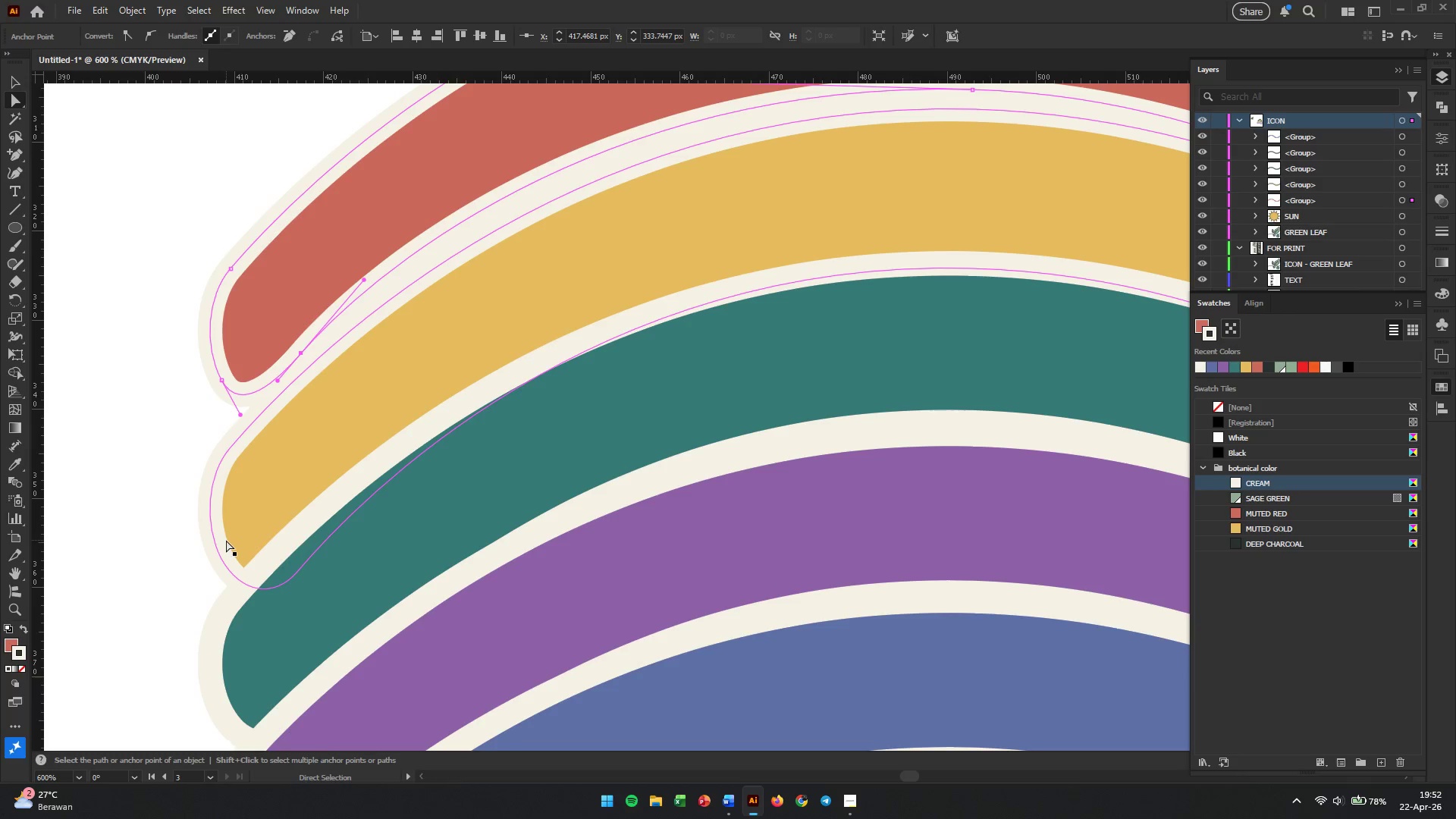 
left_click([225, 540])
 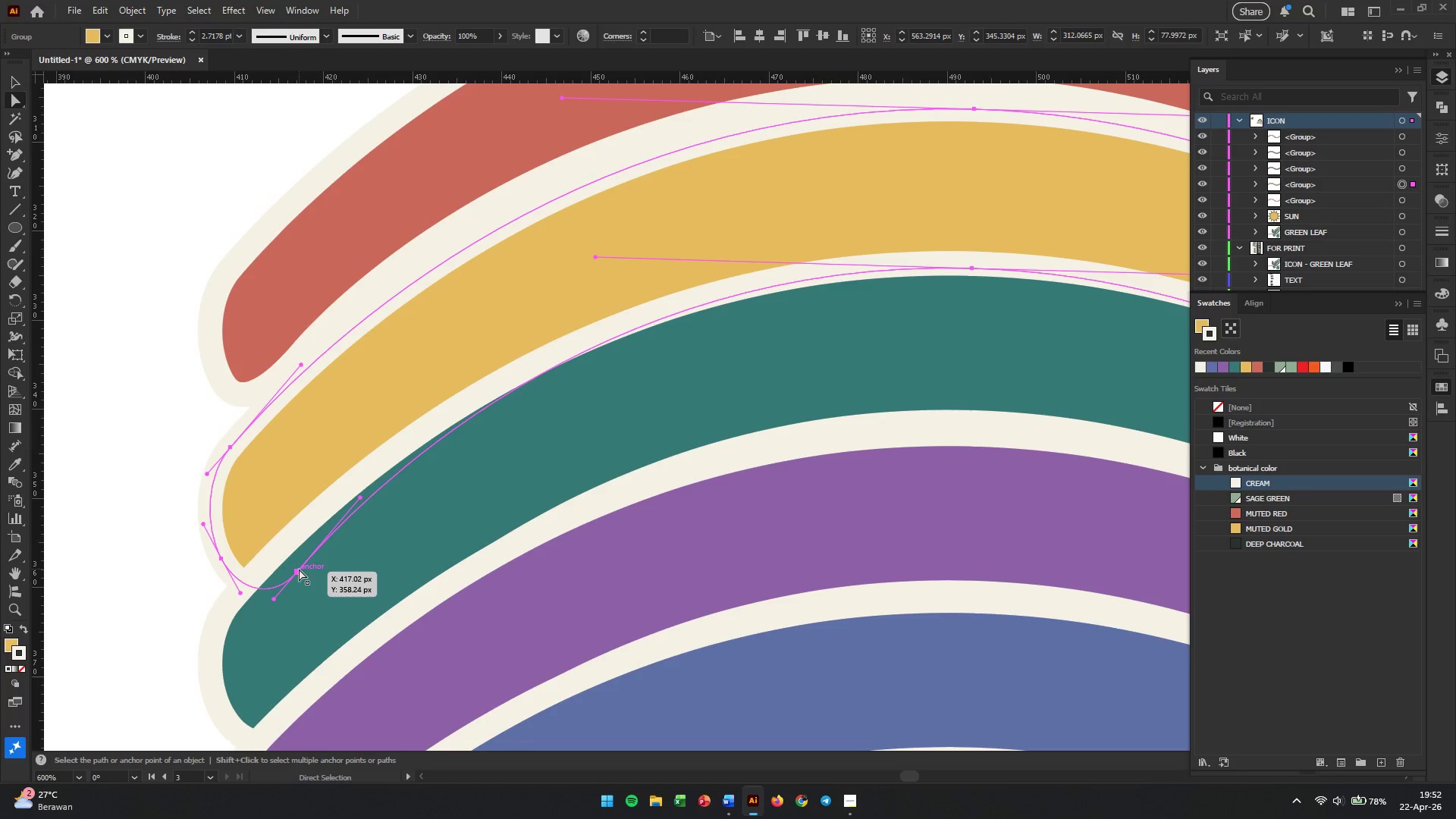 
left_click([297, 570])
 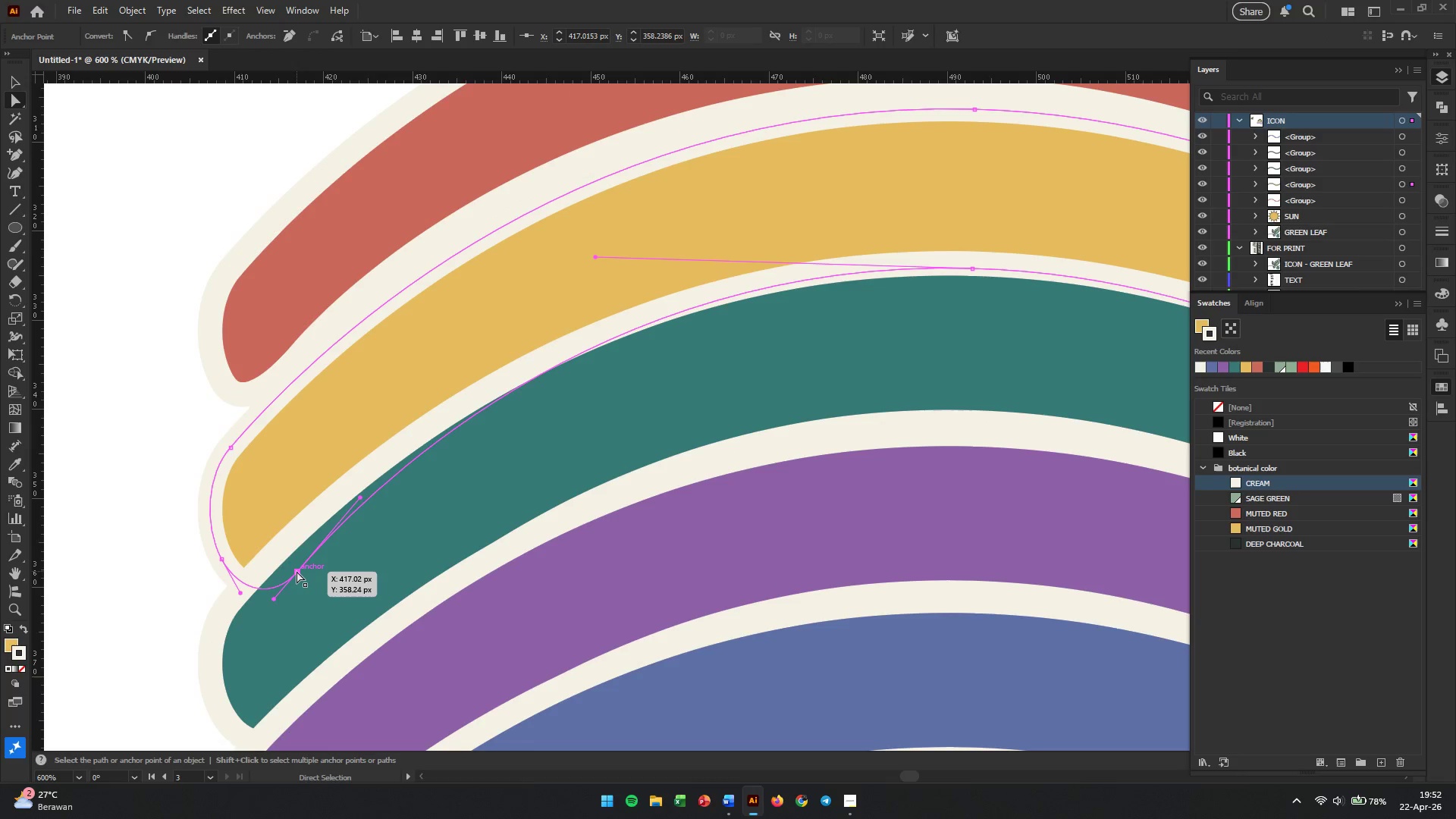 
left_click_drag(start_coordinate=[297, 571], to_coordinate=[294, 545])
 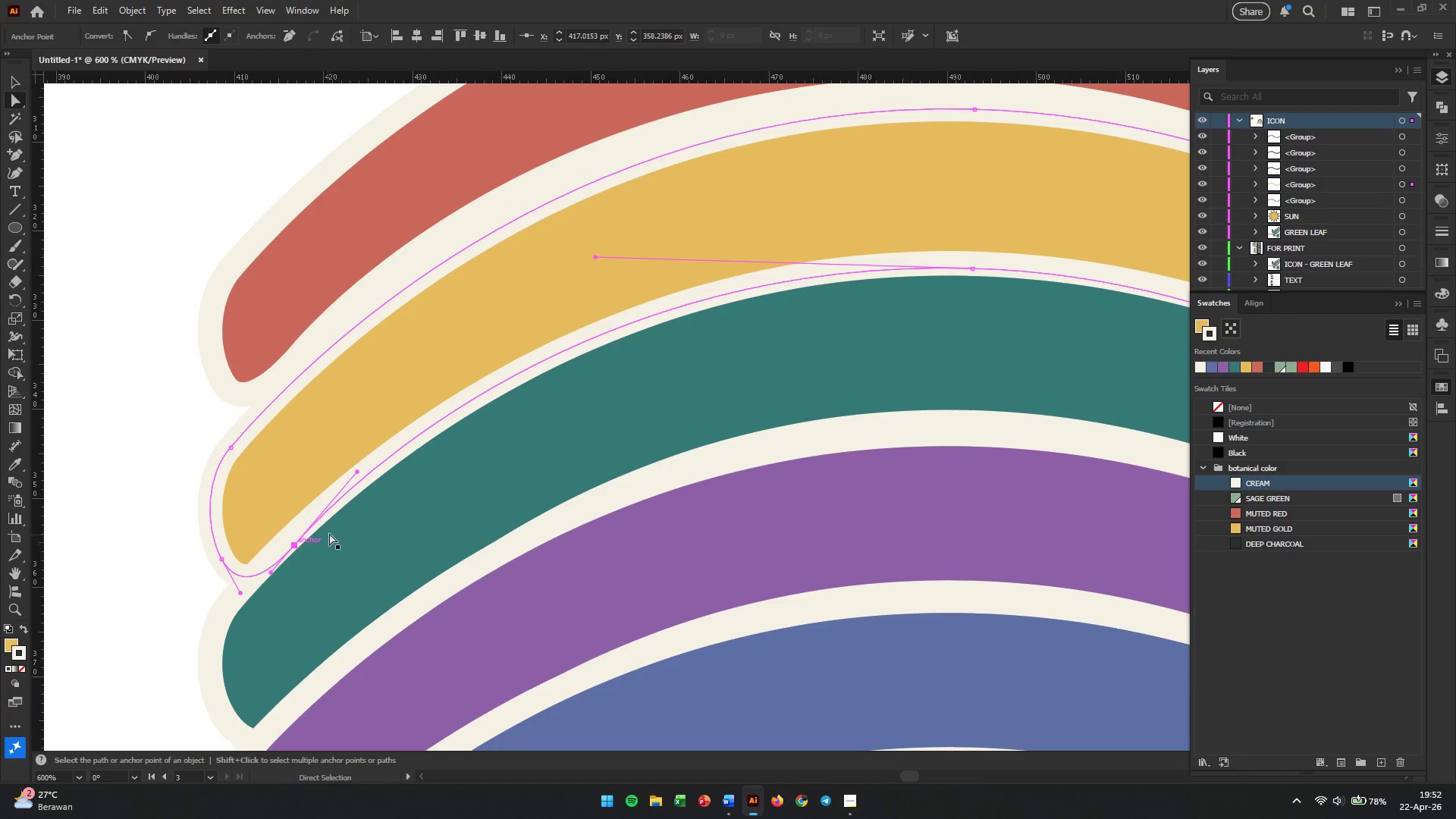 
hold_key(key=AltLeft, duration=0.7)
 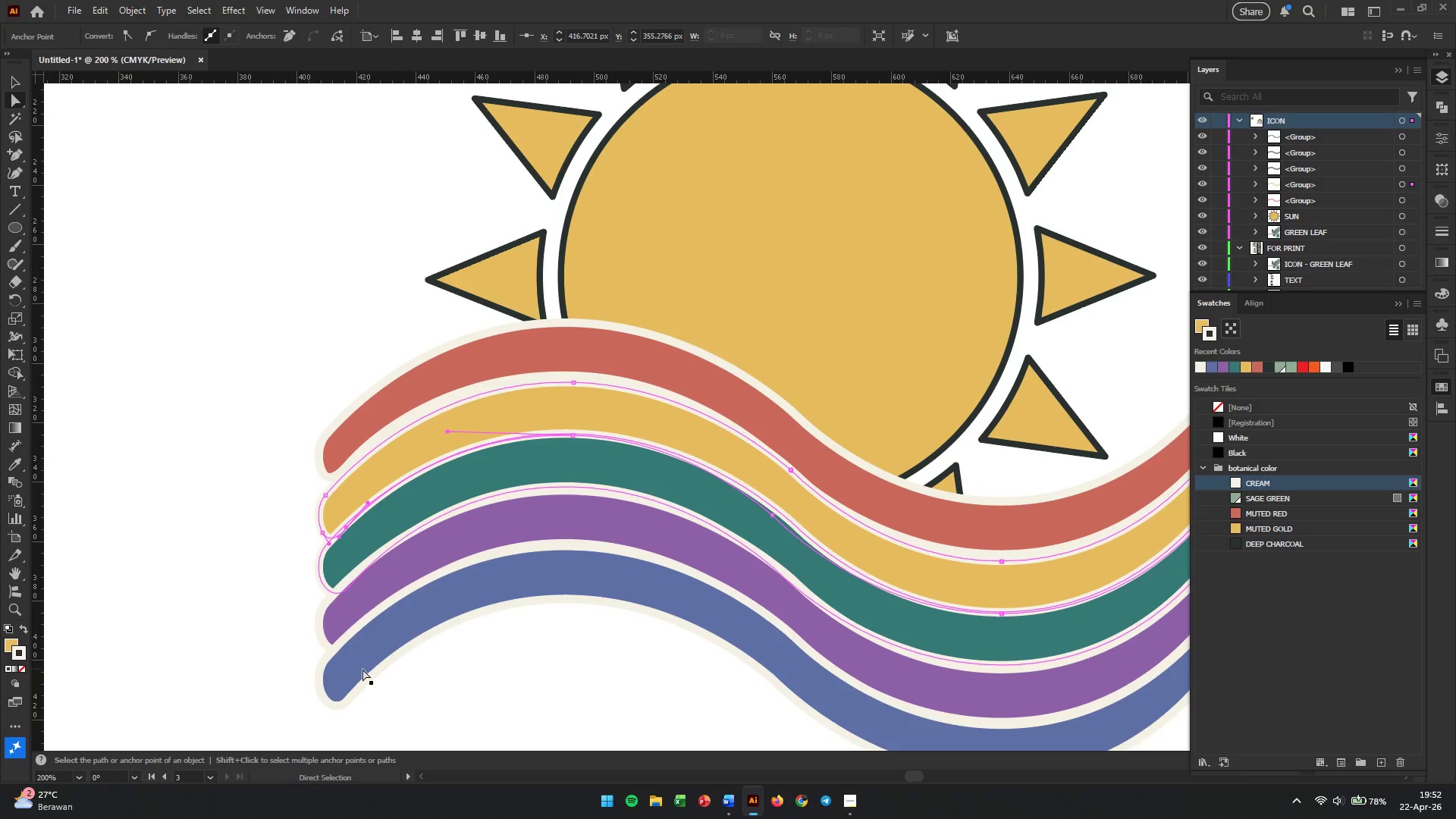 
hold_key(key=AltLeft, duration=0.84)
 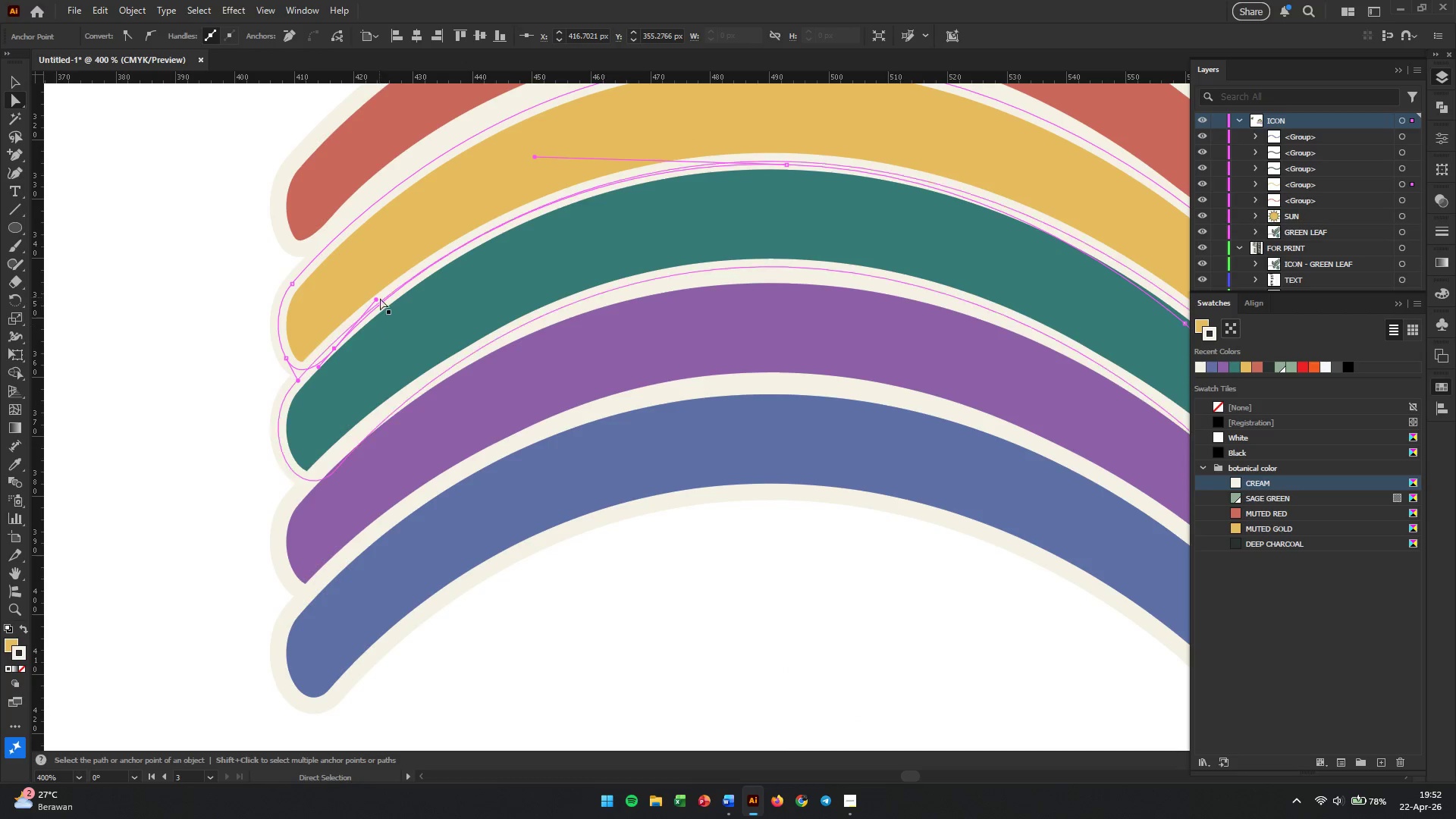 
scroll: coordinate [373, 519], scroll_direction: down, amount: 3.0
 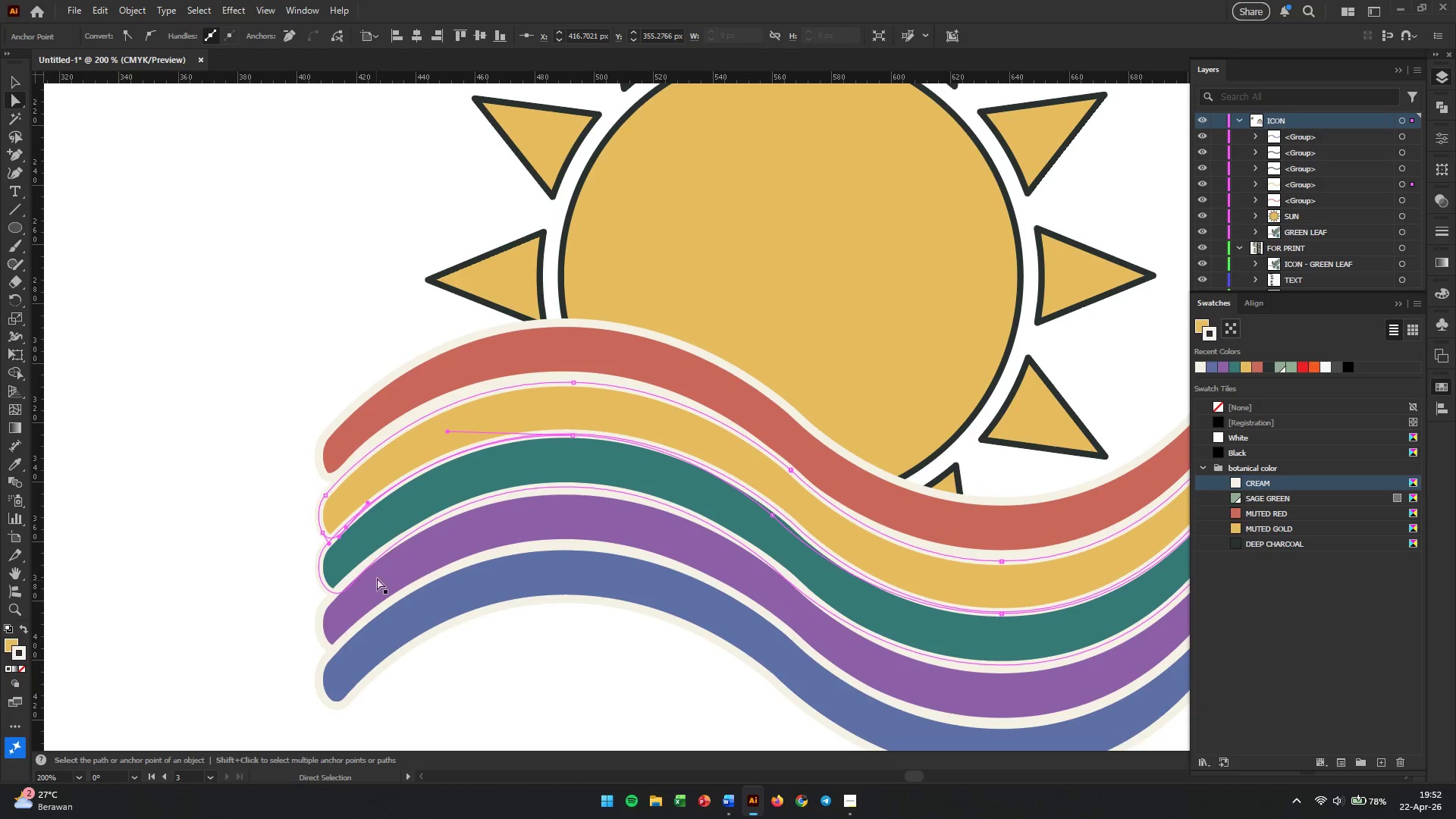 
key(Control+Z)
 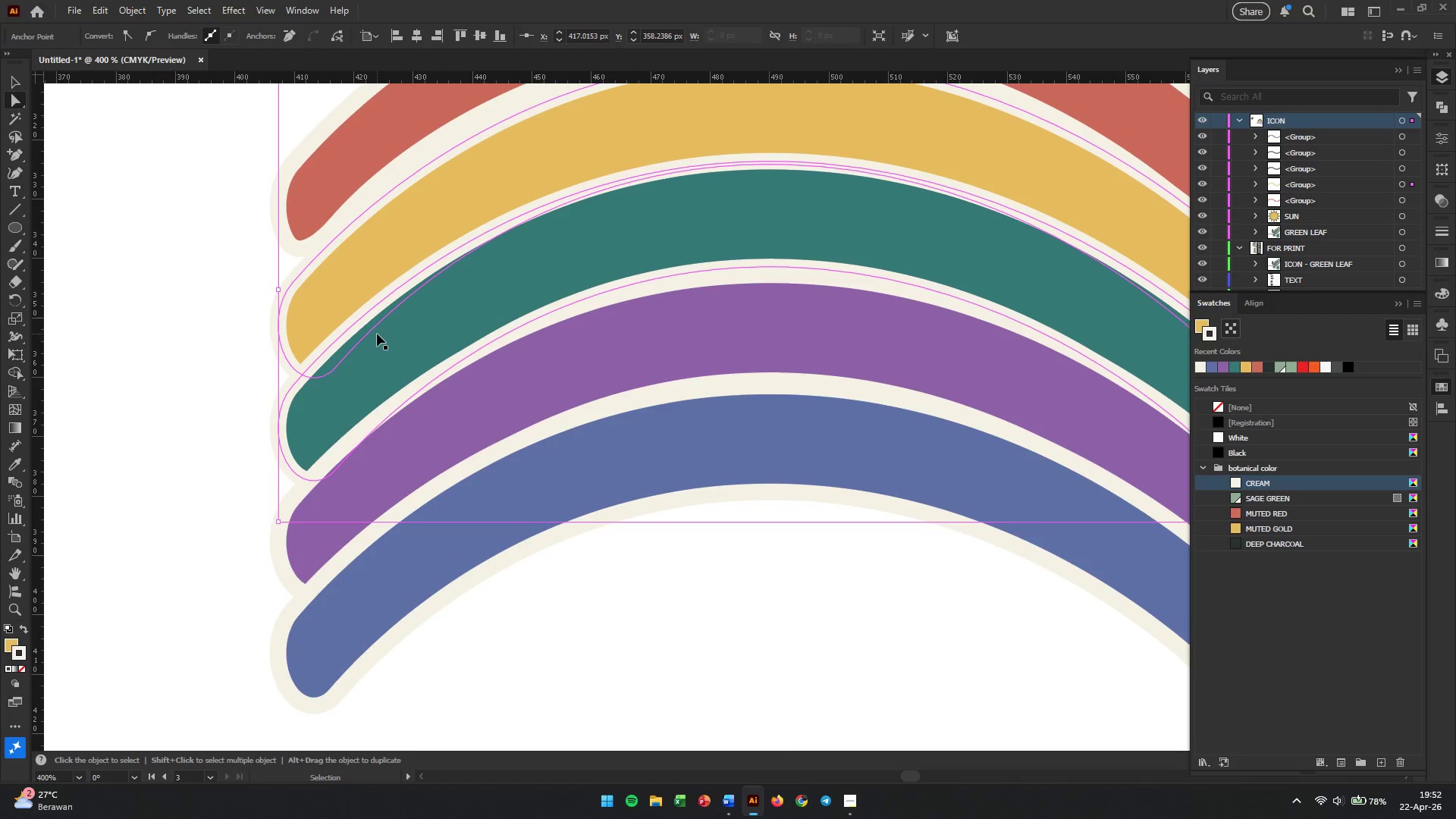 
key(Control+Z)
 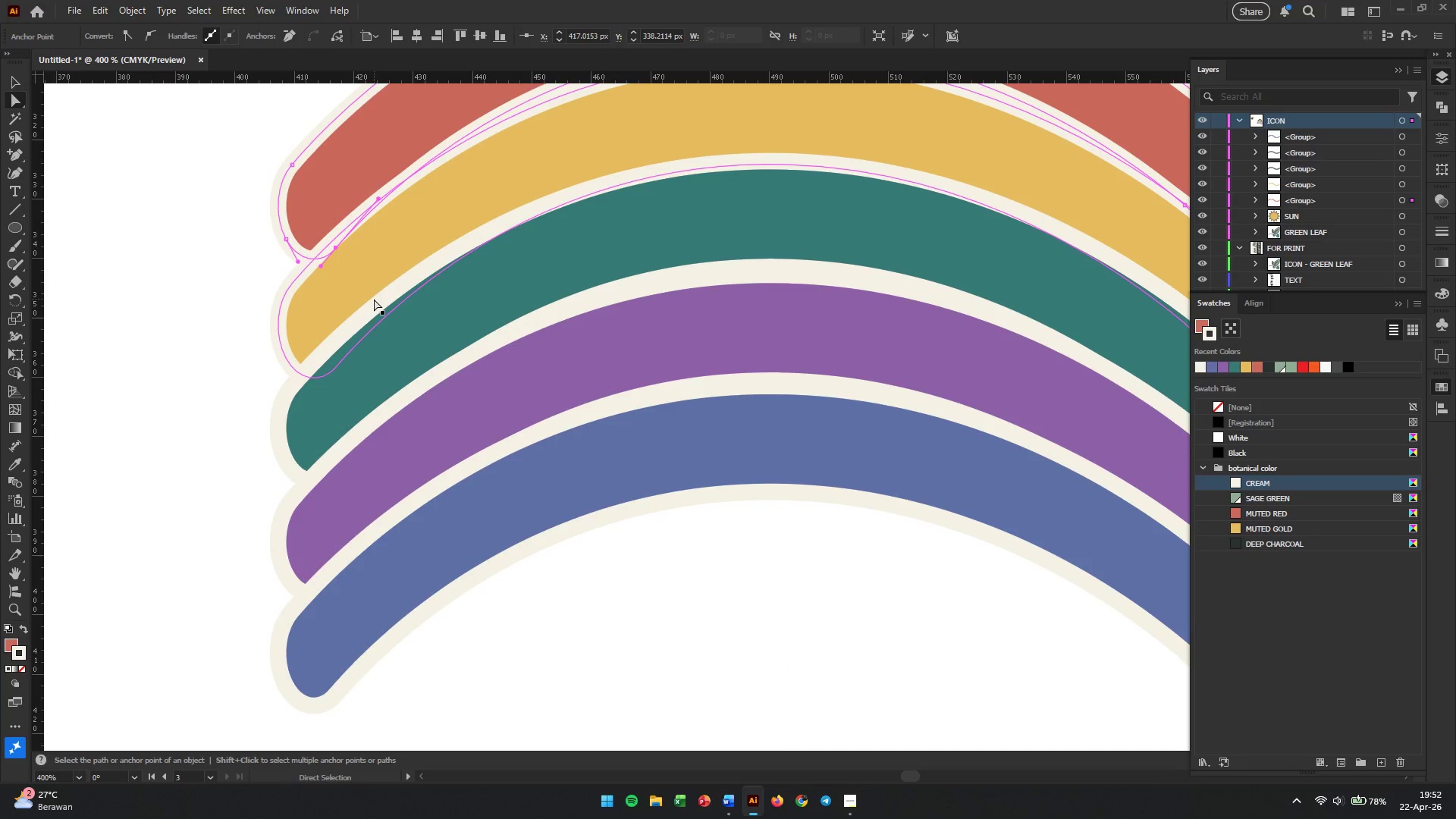 
scroll: coordinate [359, 706], scroll_direction: up, amount: 2.0
 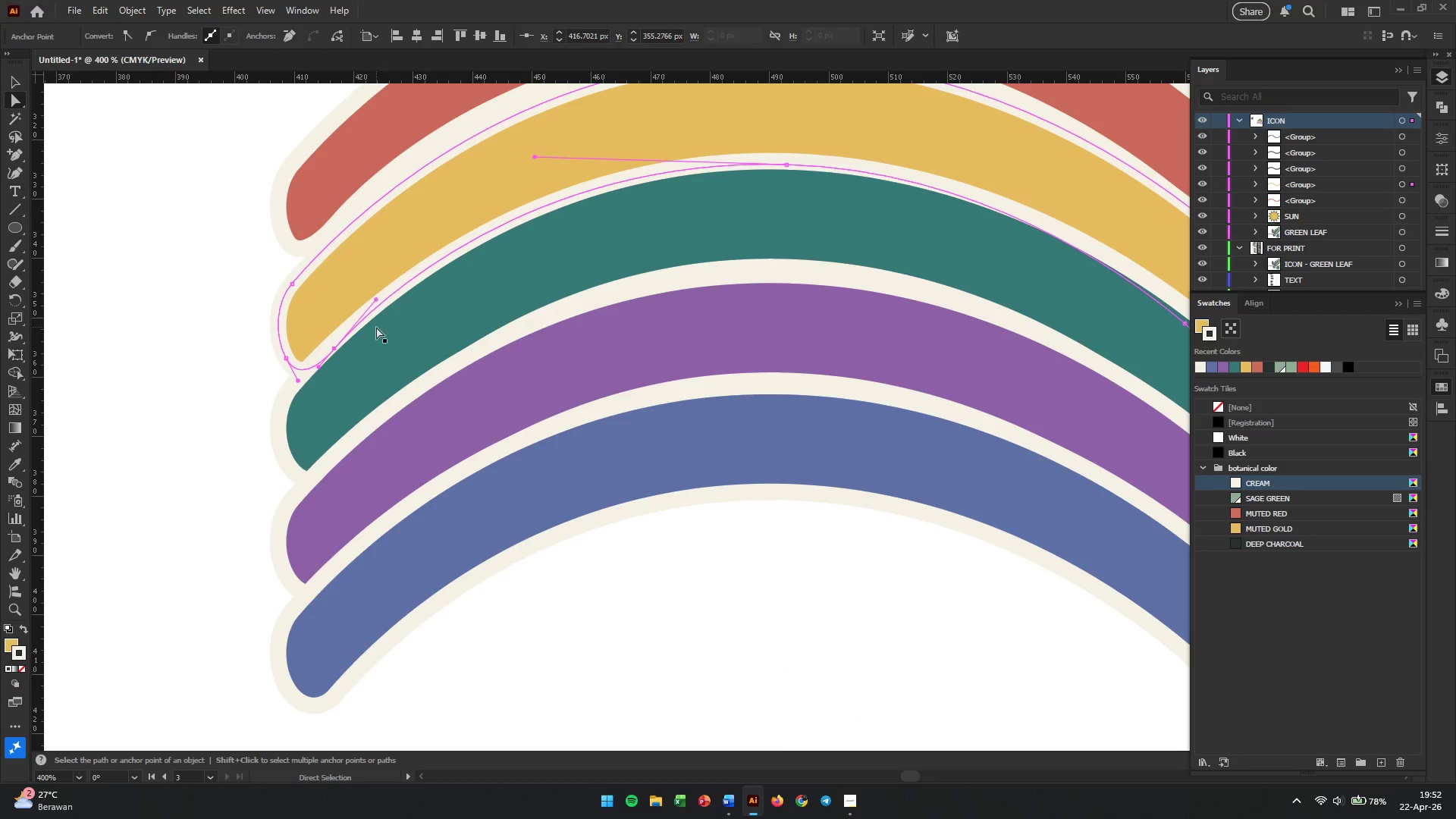 
hold_key(key=AltLeft, duration=0.36)
 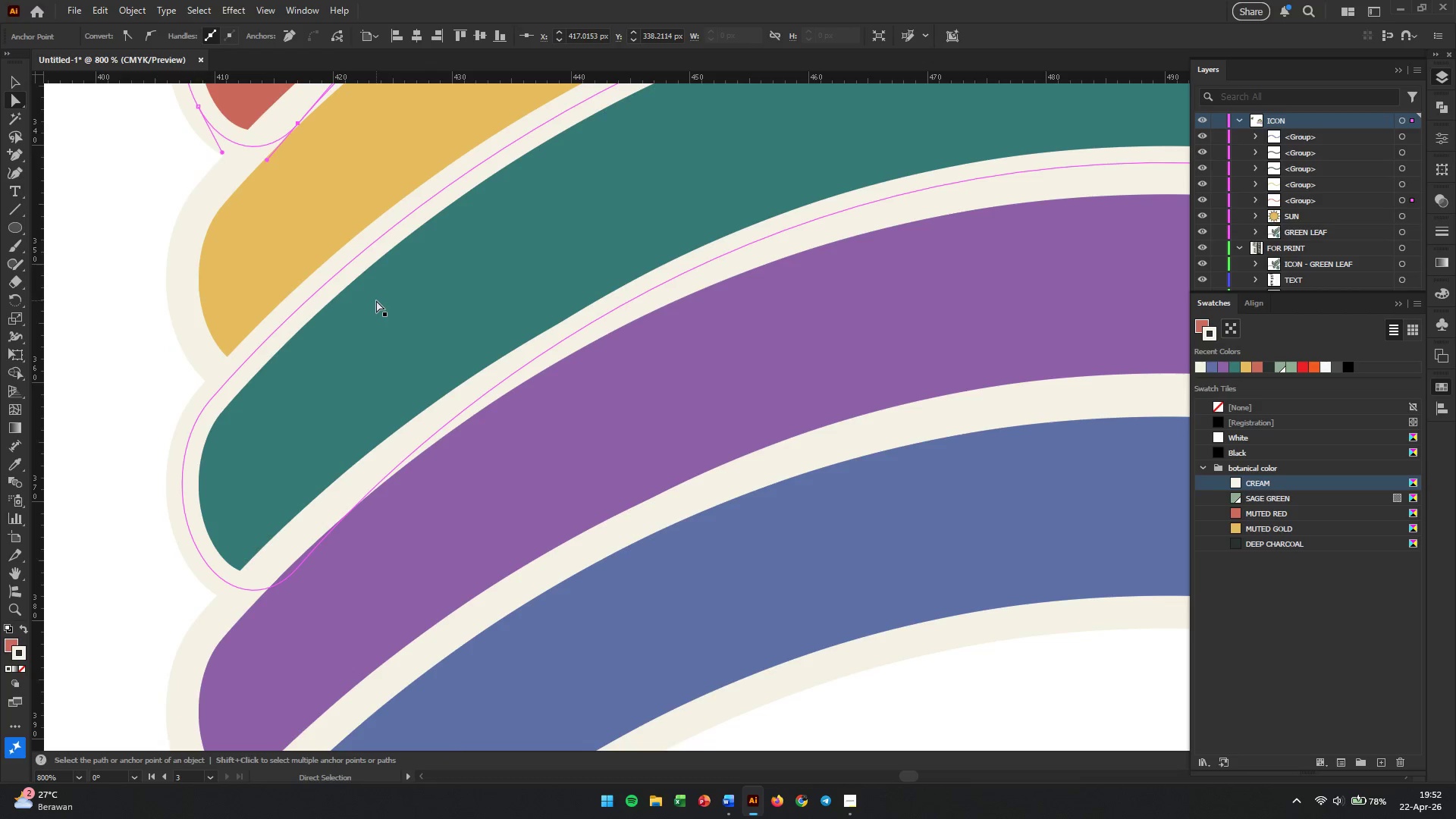 
left_click([210, 265])
 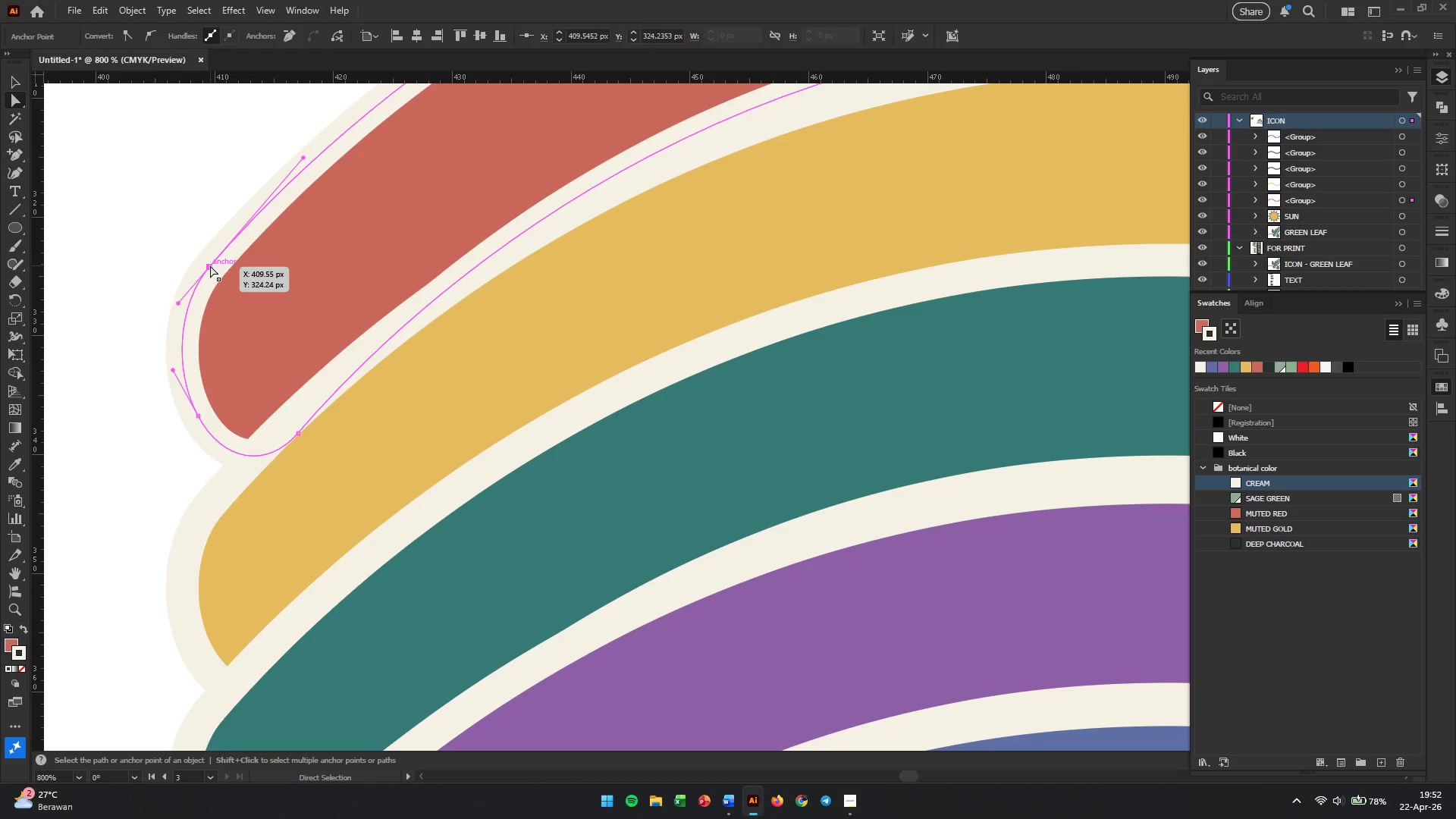 
left_click_drag(start_coordinate=[210, 265], to_coordinate=[234, 304])
 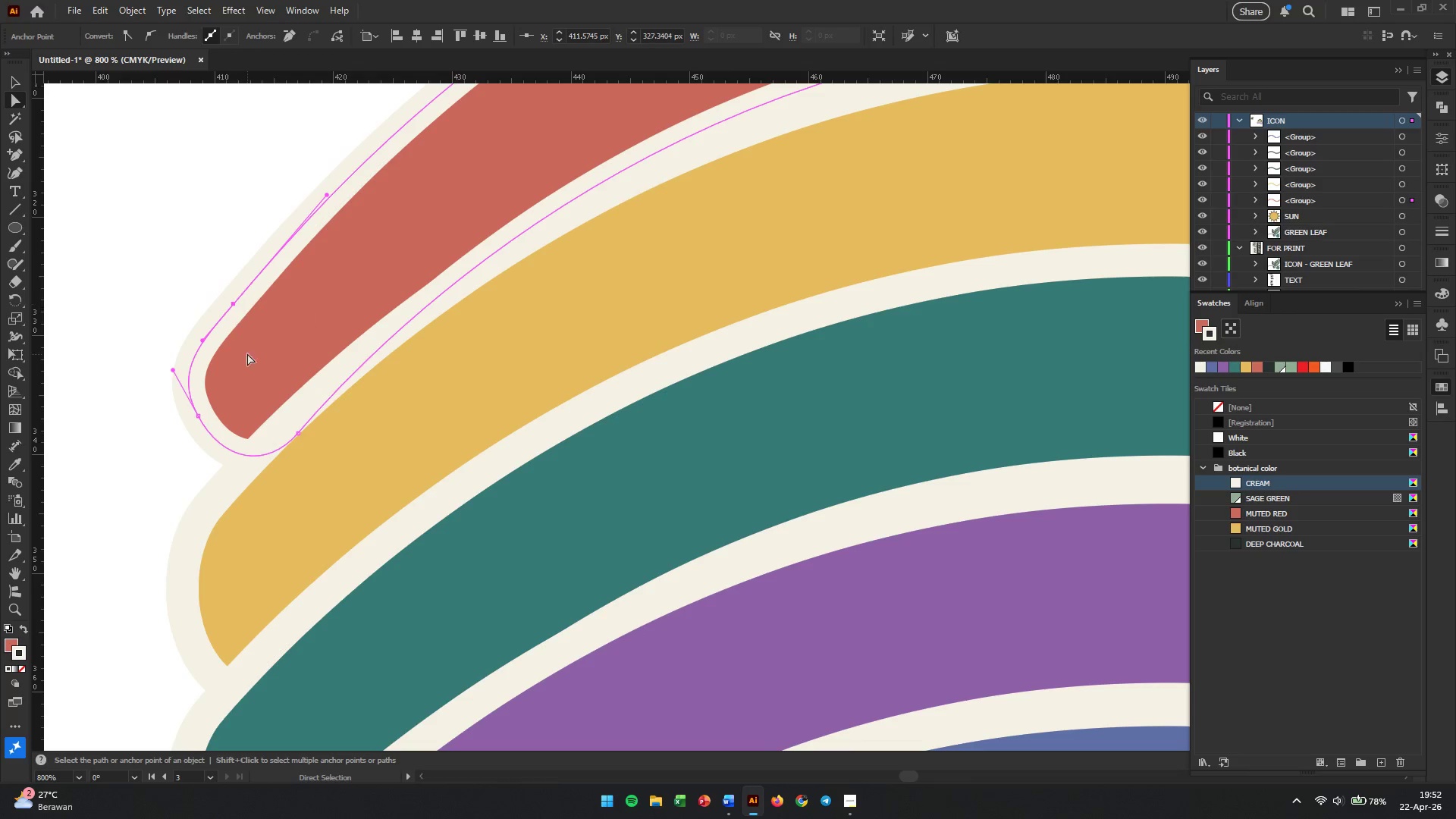 
scroll: coordinate [293, 294], scroll_direction: up, amount: 14.0
 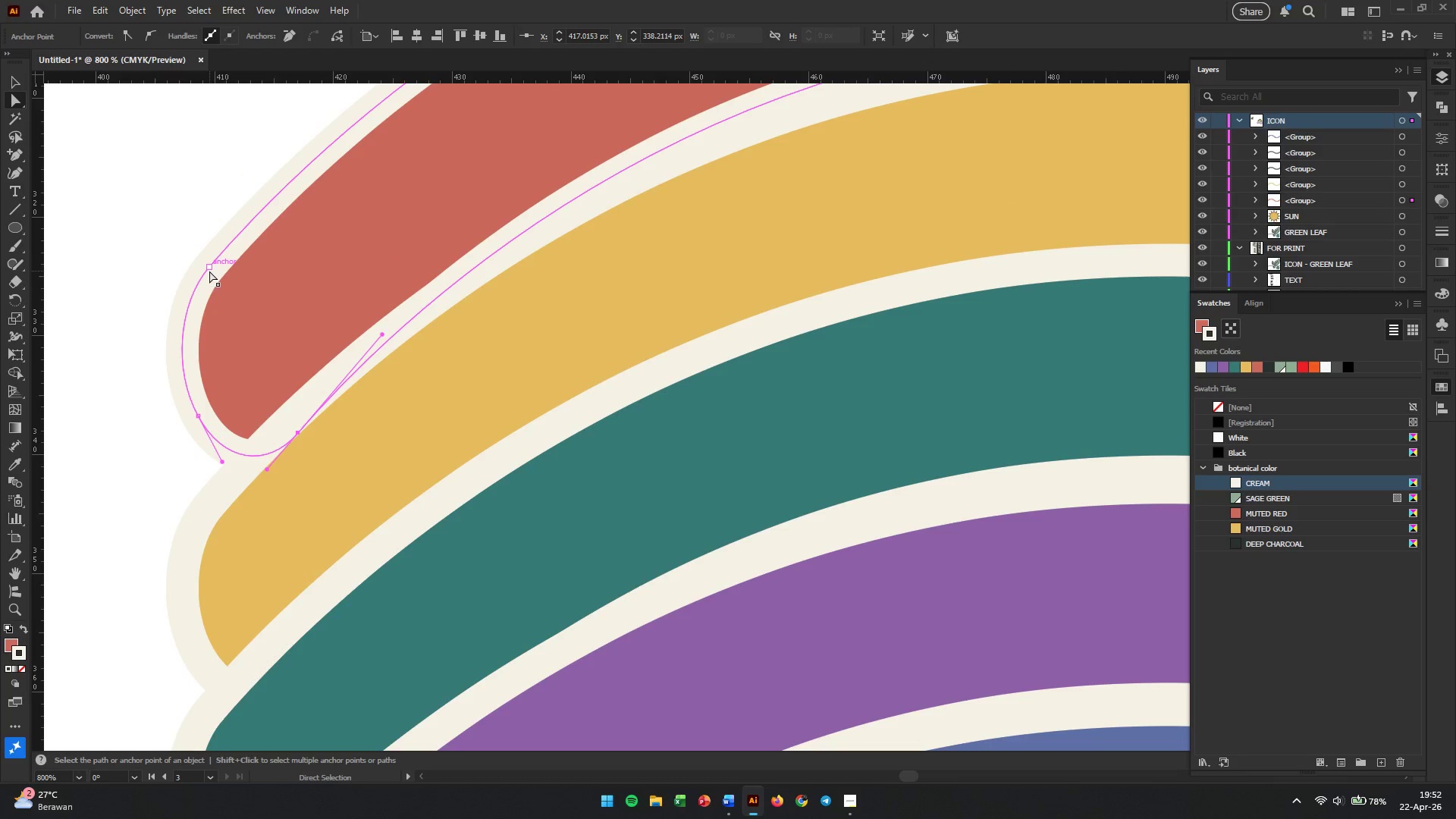 
left_click([221, 410])
 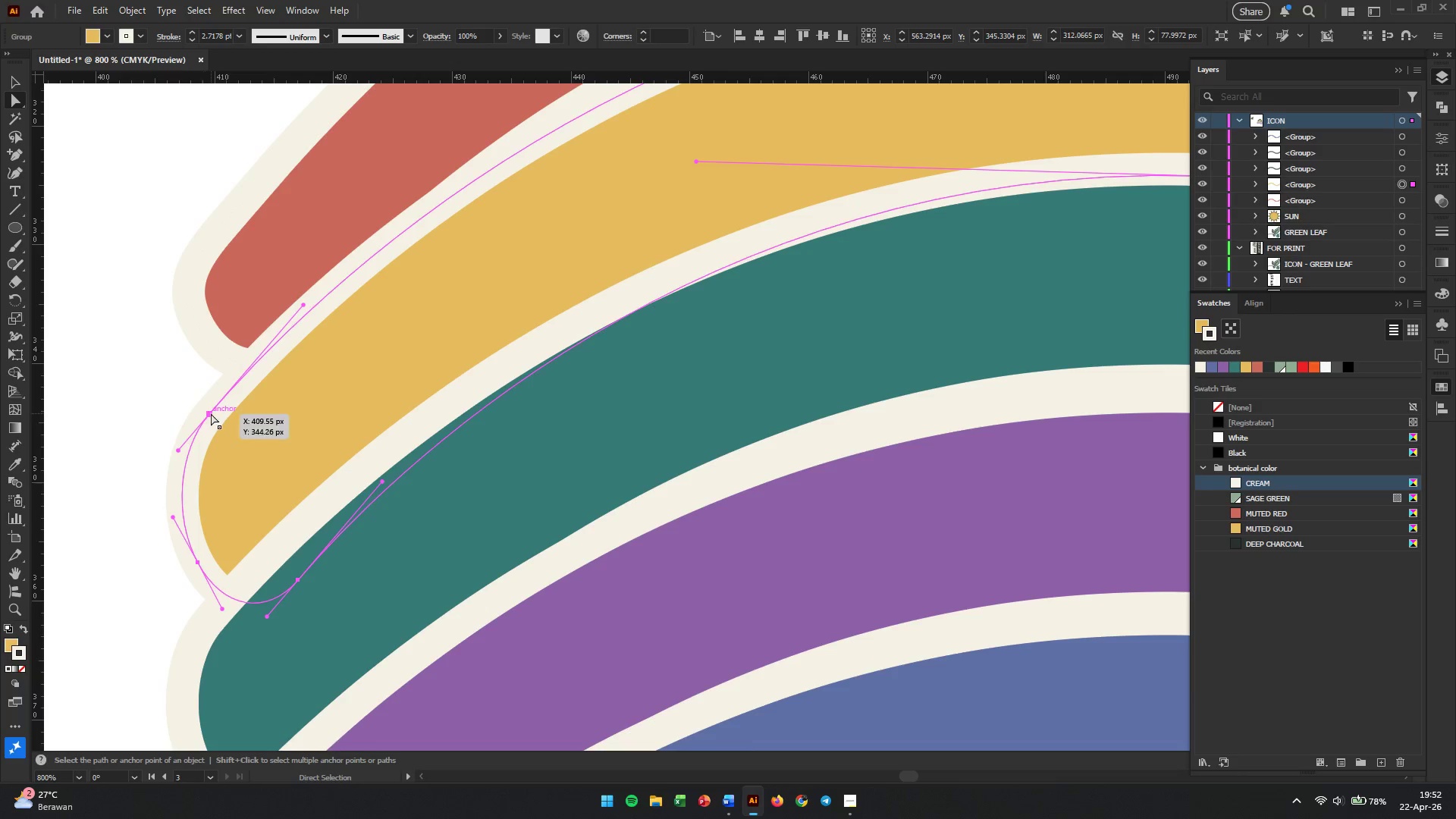 
left_click_drag(start_coordinate=[211, 413], to_coordinate=[242, 406])
 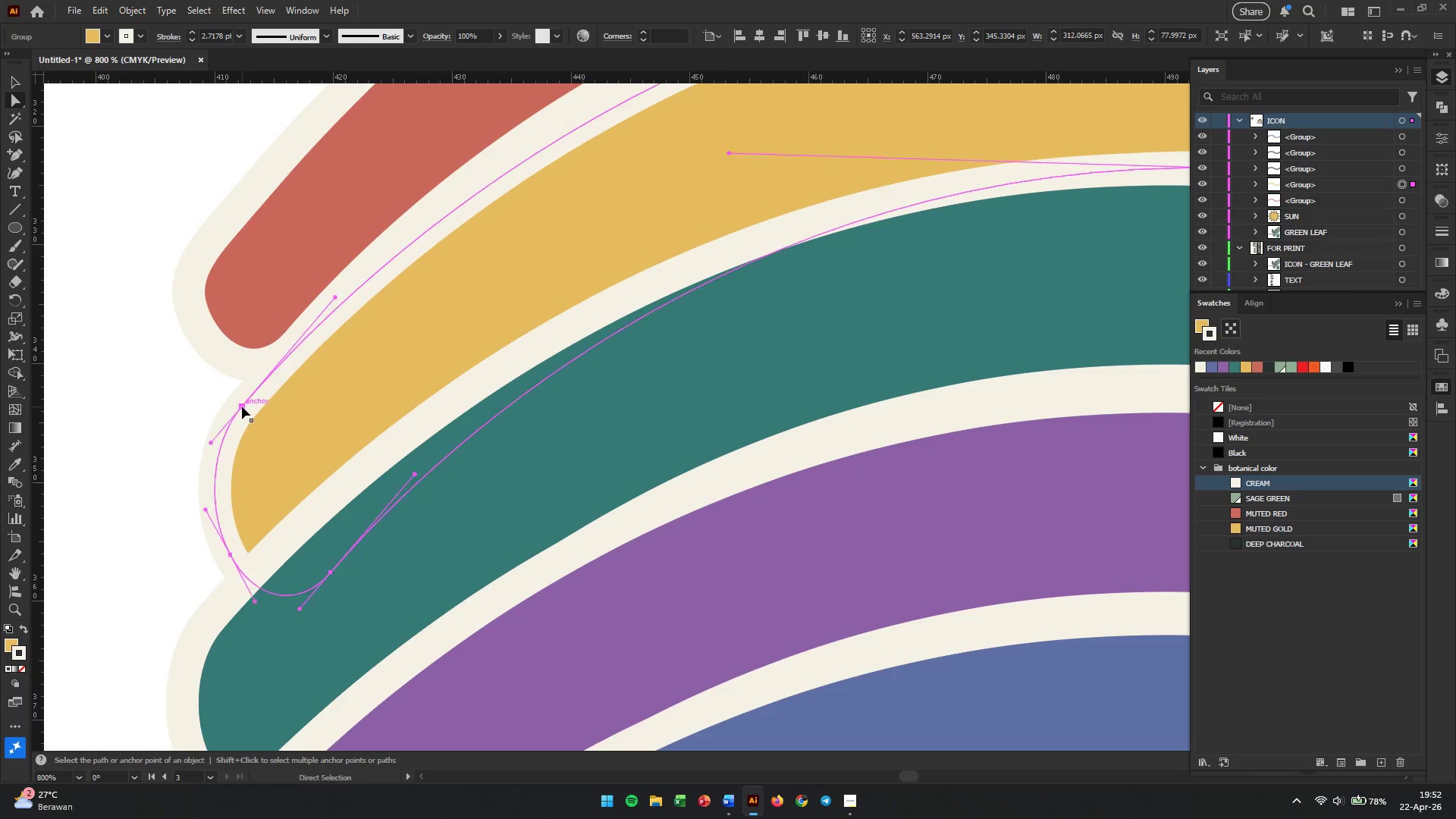 
scroll: coordinate [248, 359], scroll_direction: down, amount: 5.0
 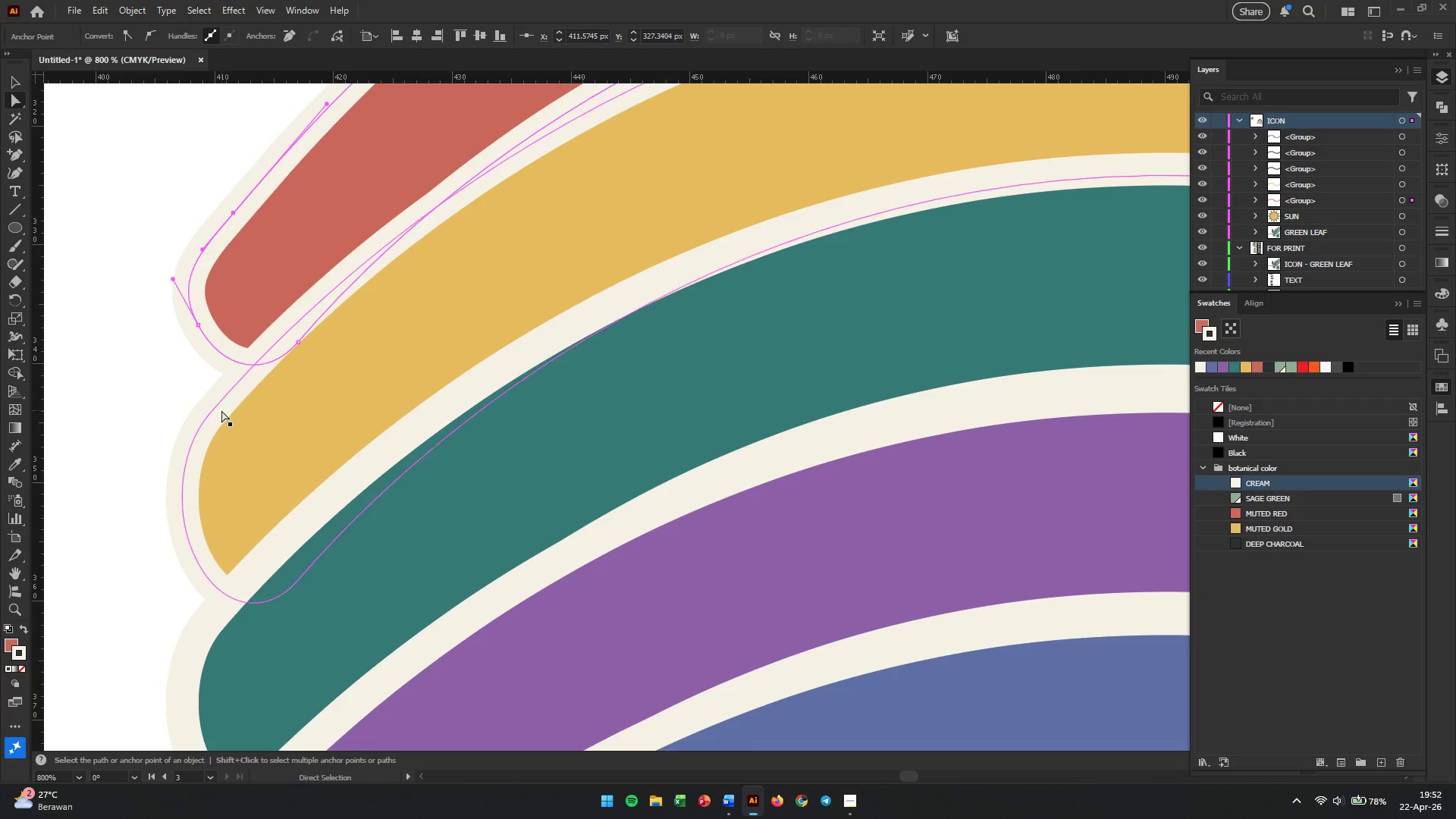 
key(Control+Z)
 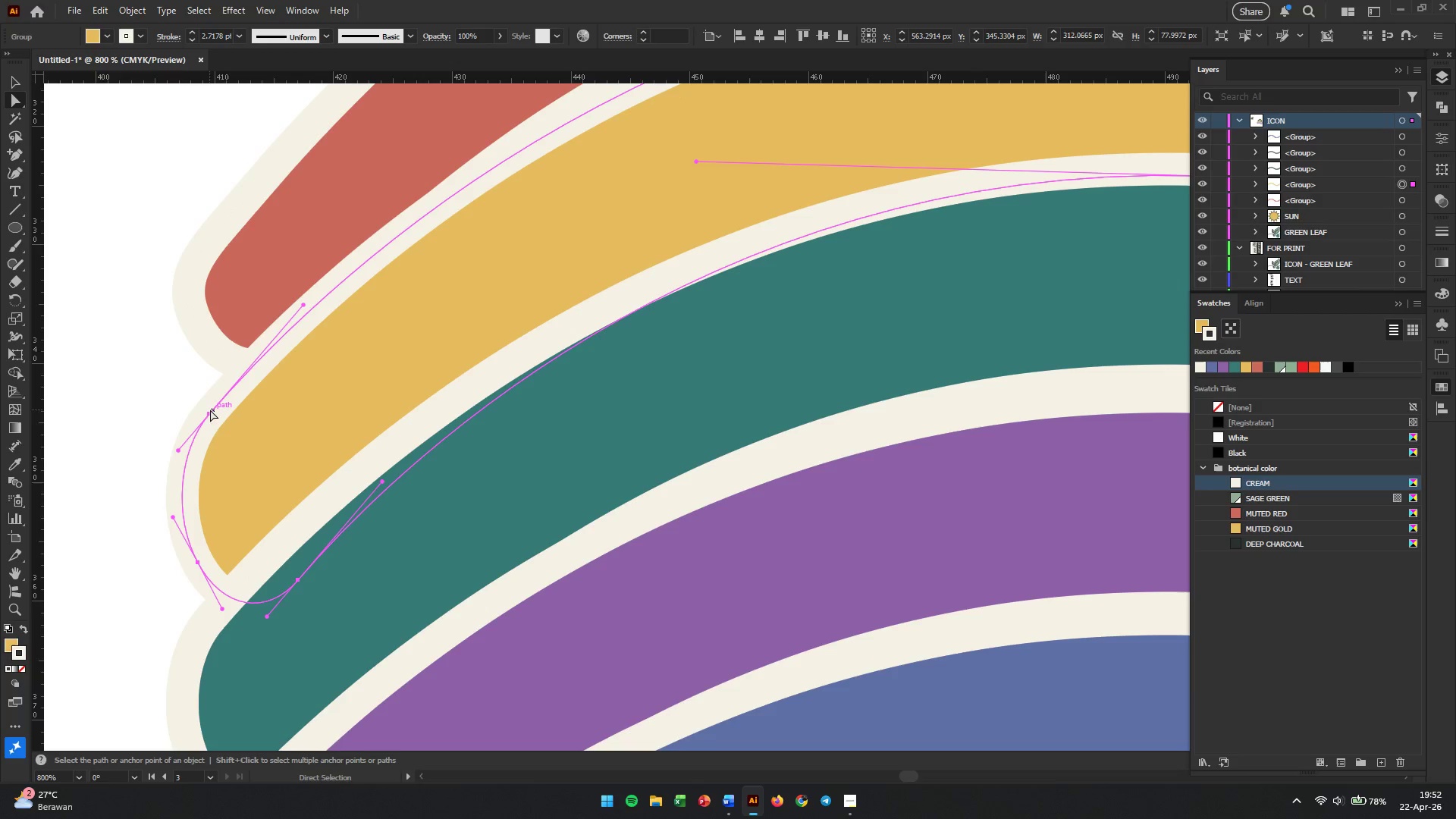 
left_click([209, 416])
 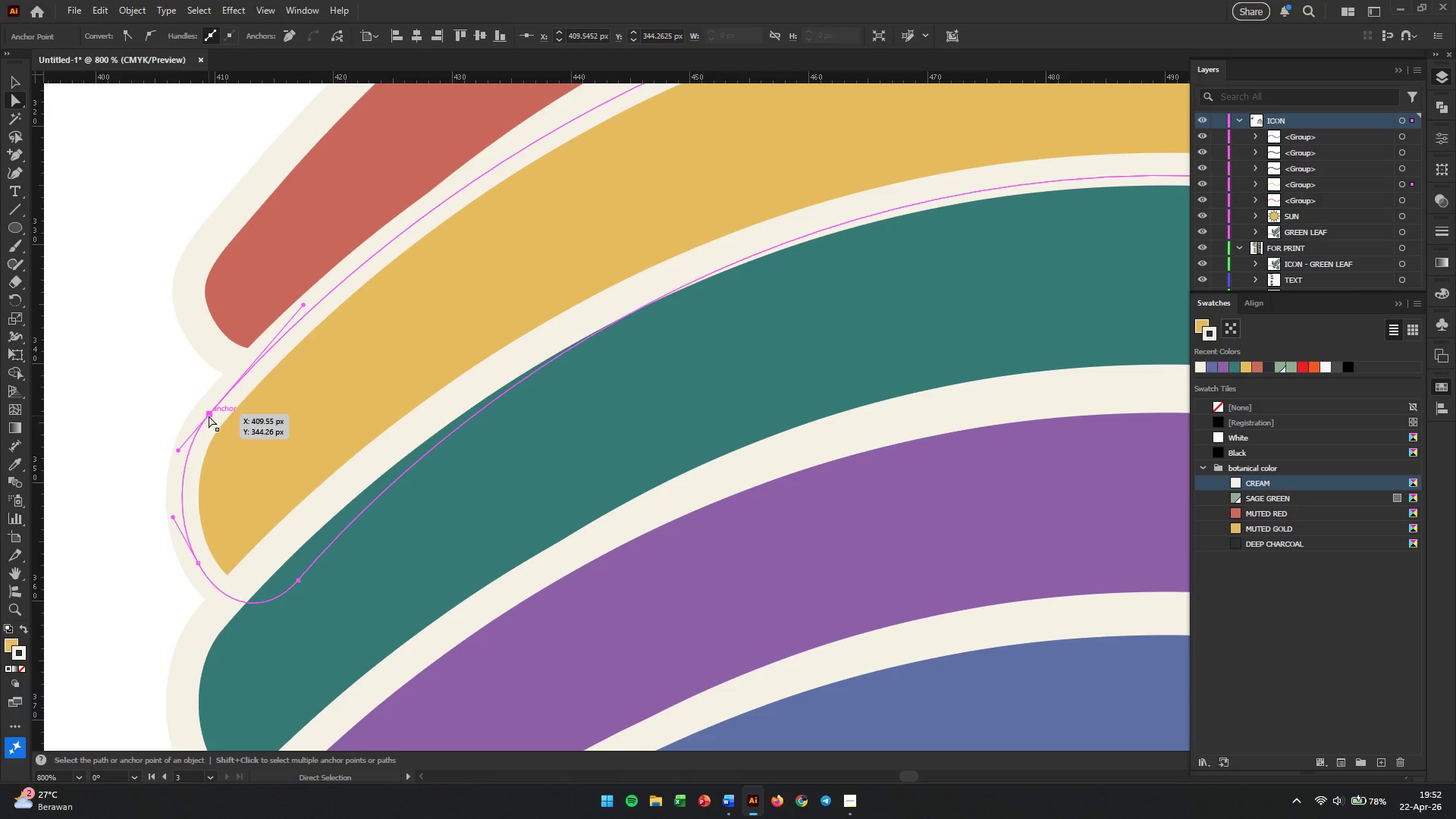 
left_click_drag(start_coordinate=[209, 416], to_coordinate=[262, 390])
 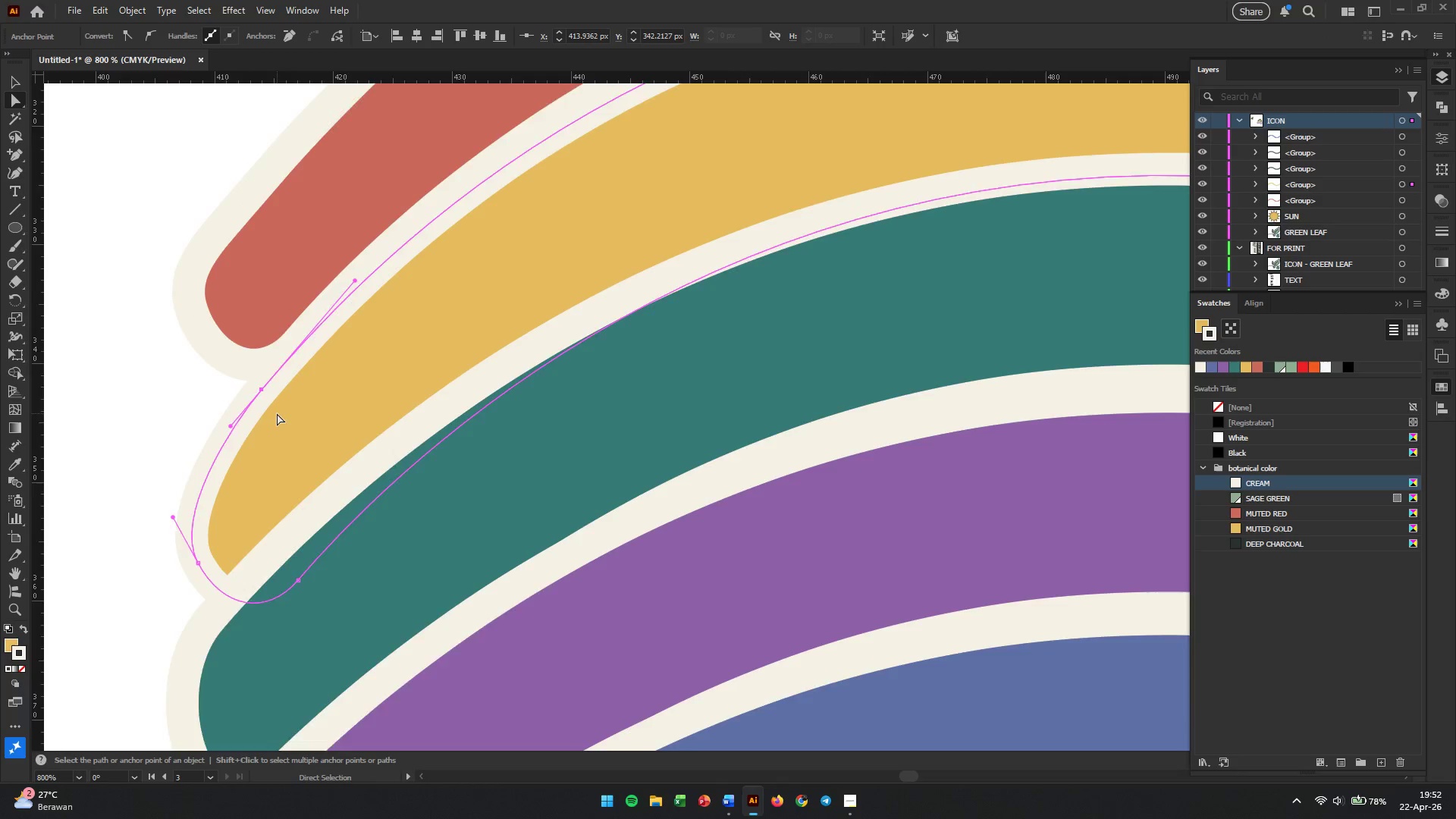 
left_click([187, 476])
 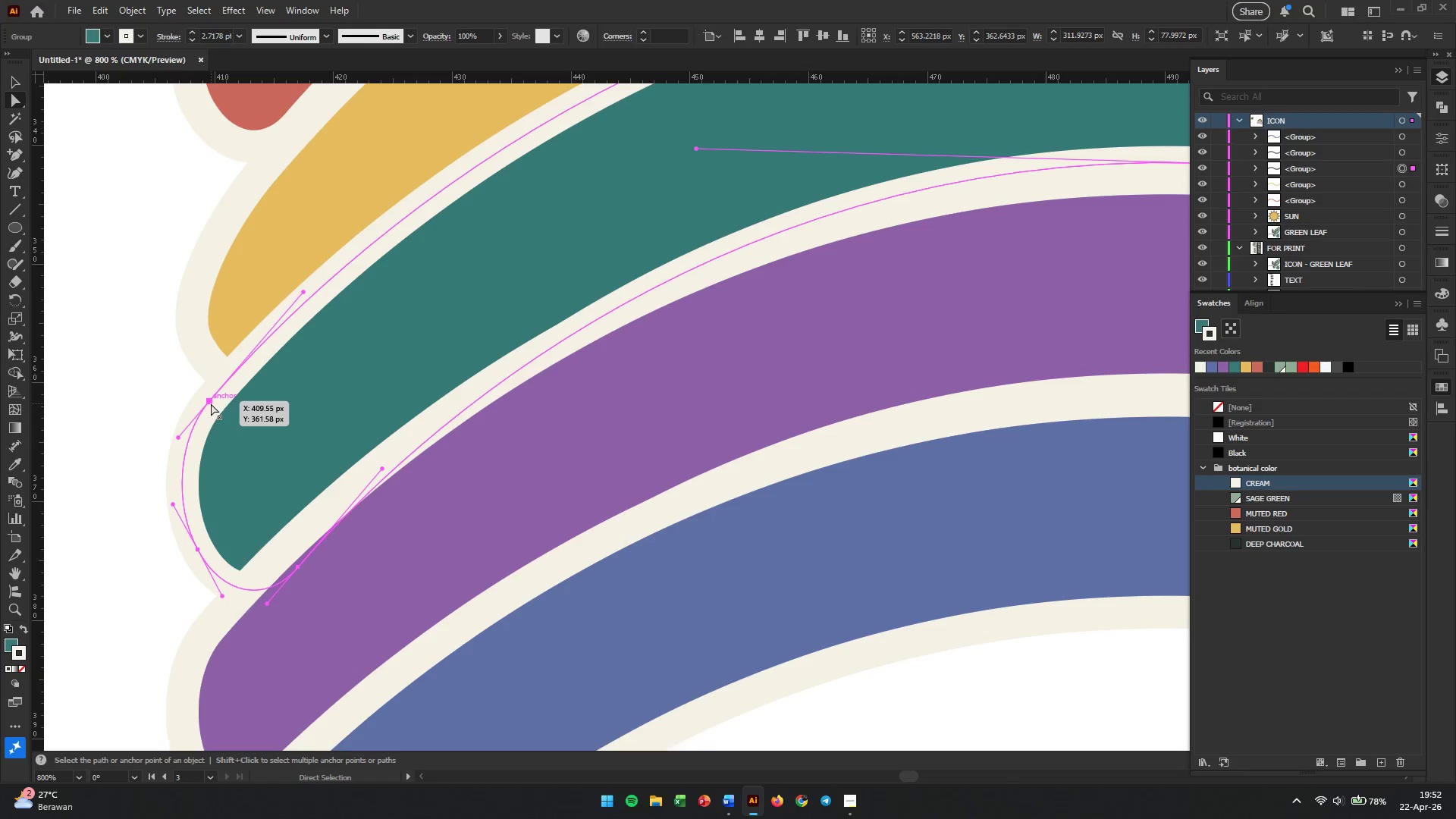 
left_click([211, 401])
 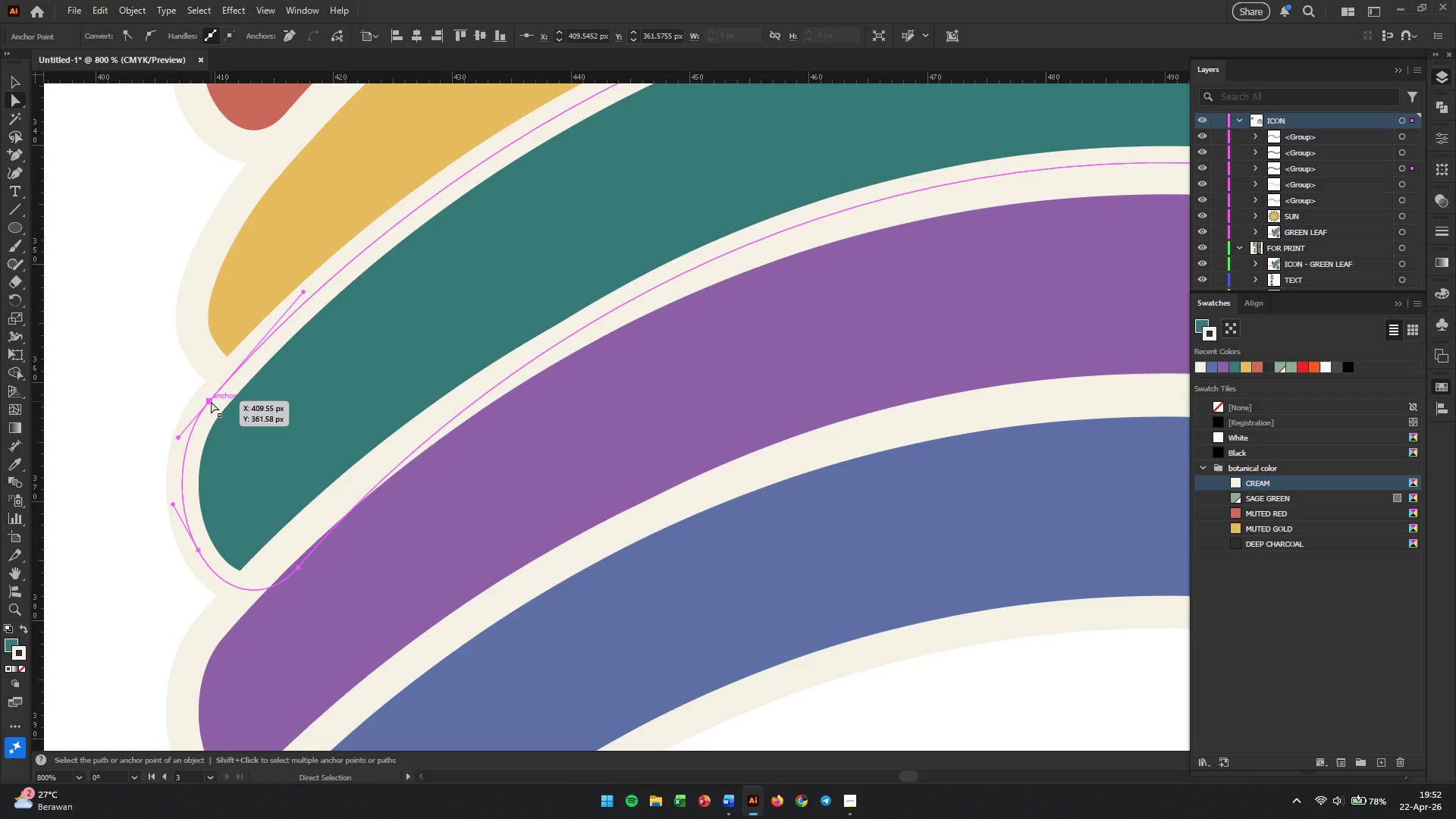 
left_click_drag(start_coordinate=[211, 401], to_coordinate=[279, 369])
 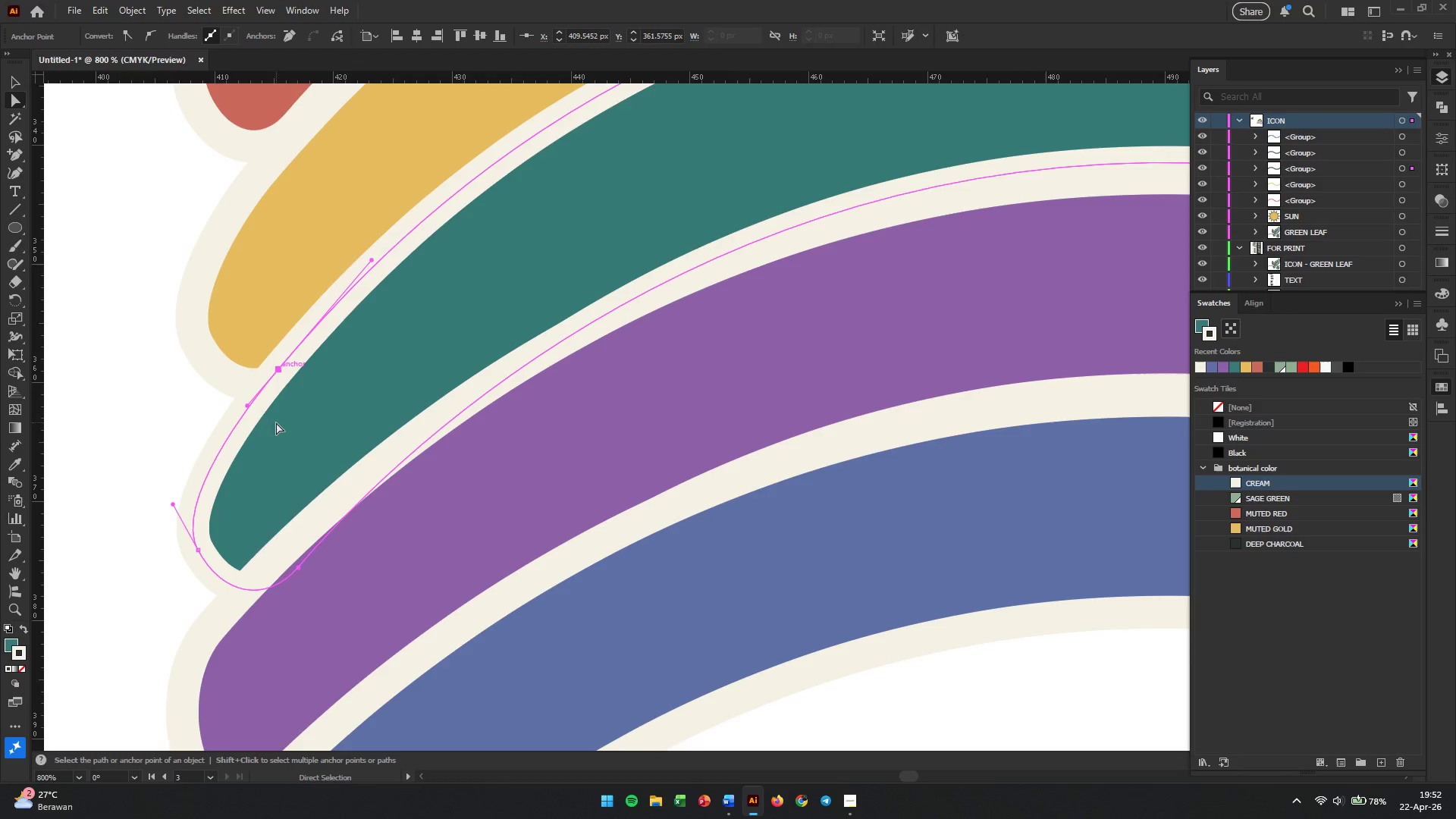 
scroll: coordinate [254, 431], scroll_direction: down, amount: 12.0
 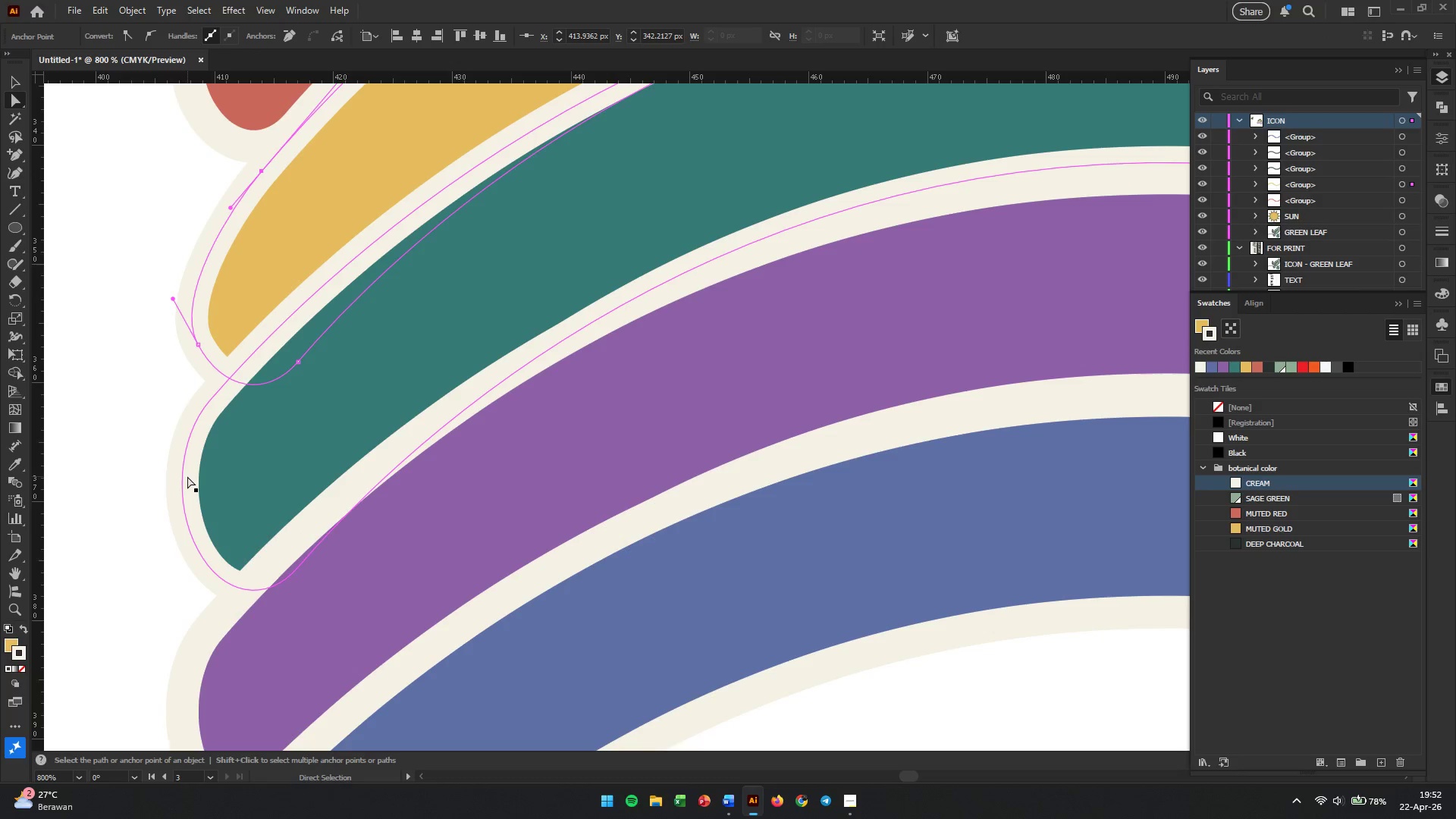 
left_click([188, 526])
 